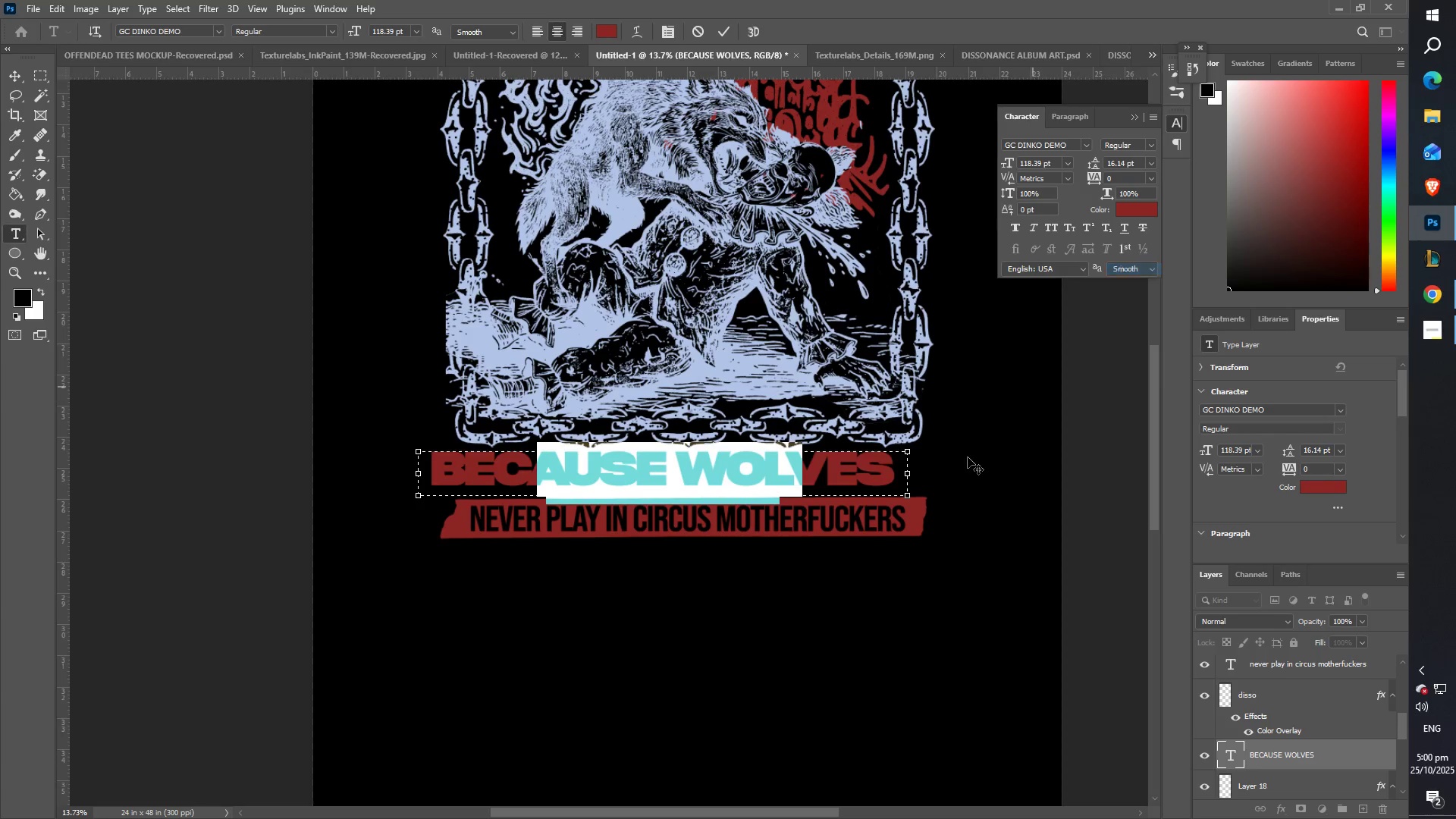 
left_click([827, 466])
 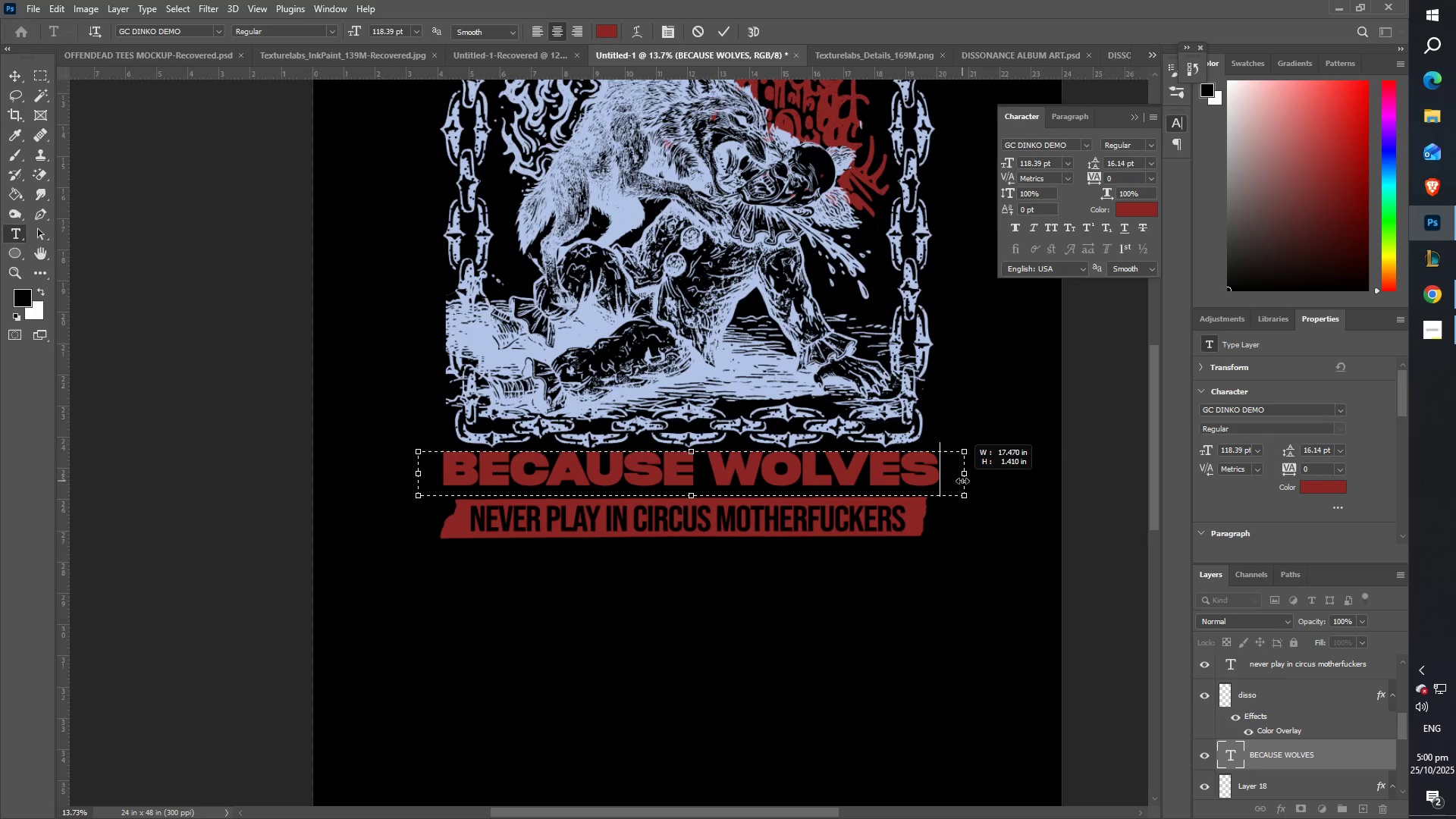 
wait(6.19)
 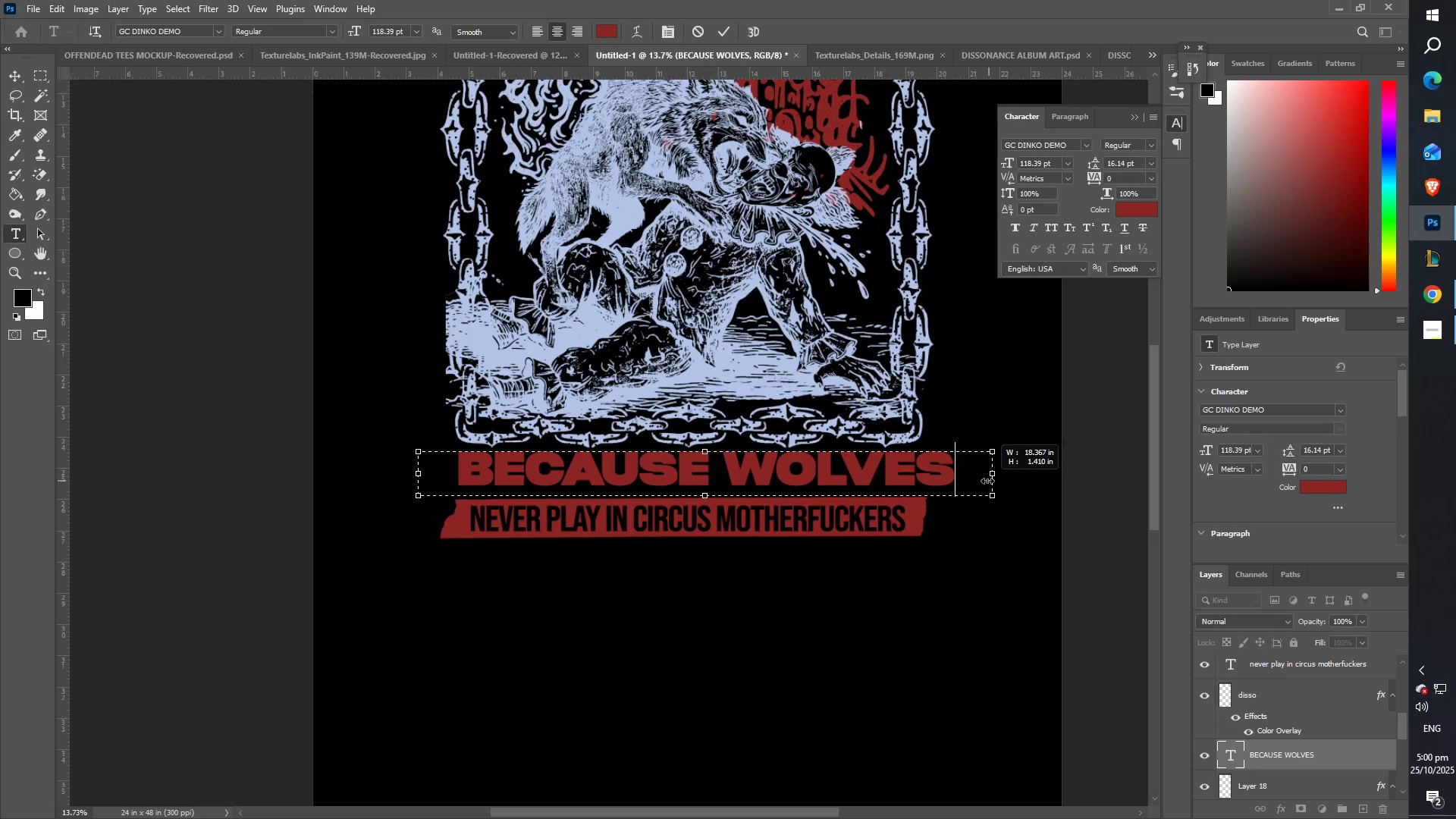 
left_click([723, 32])
 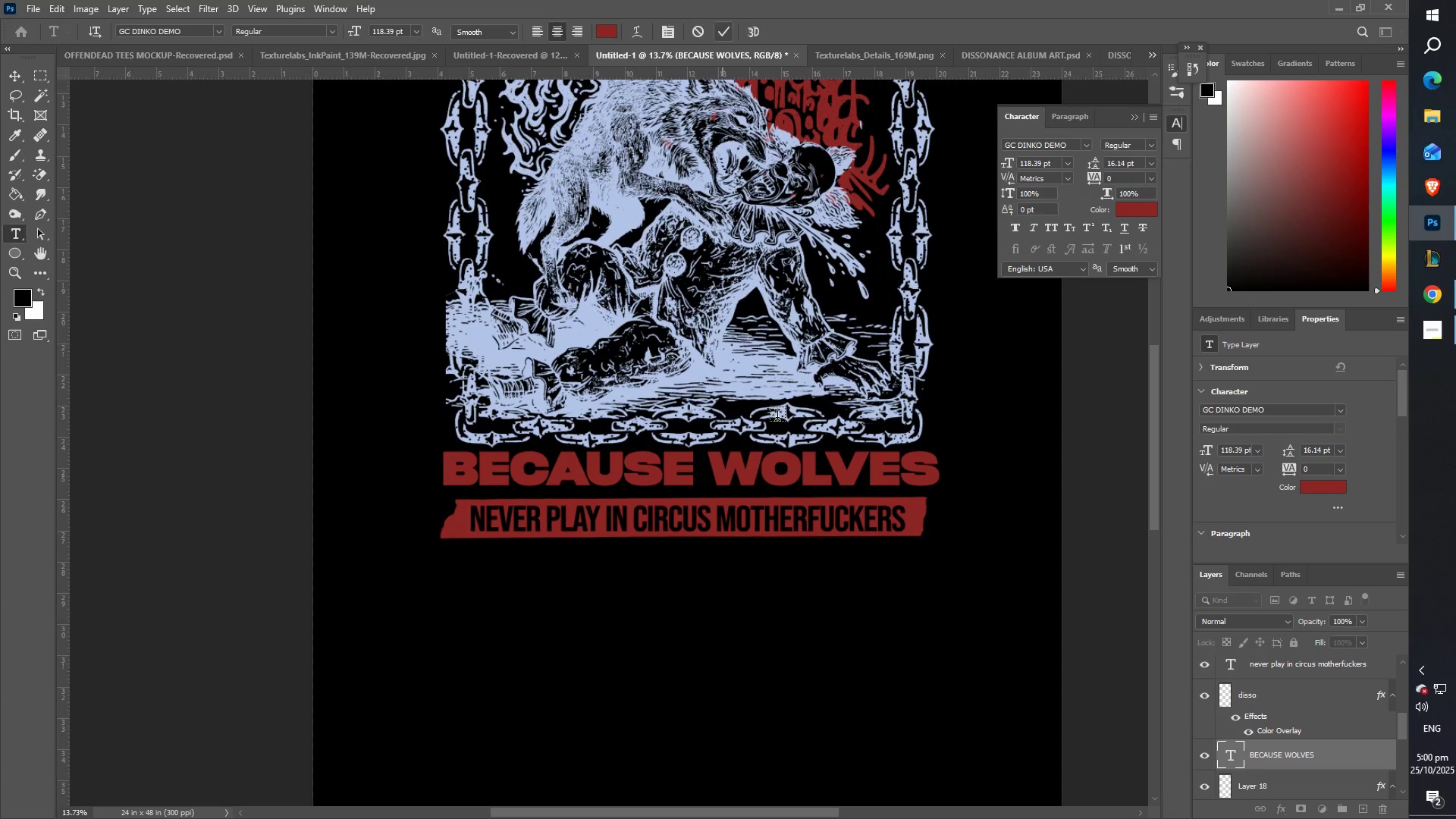 
type(zz)
 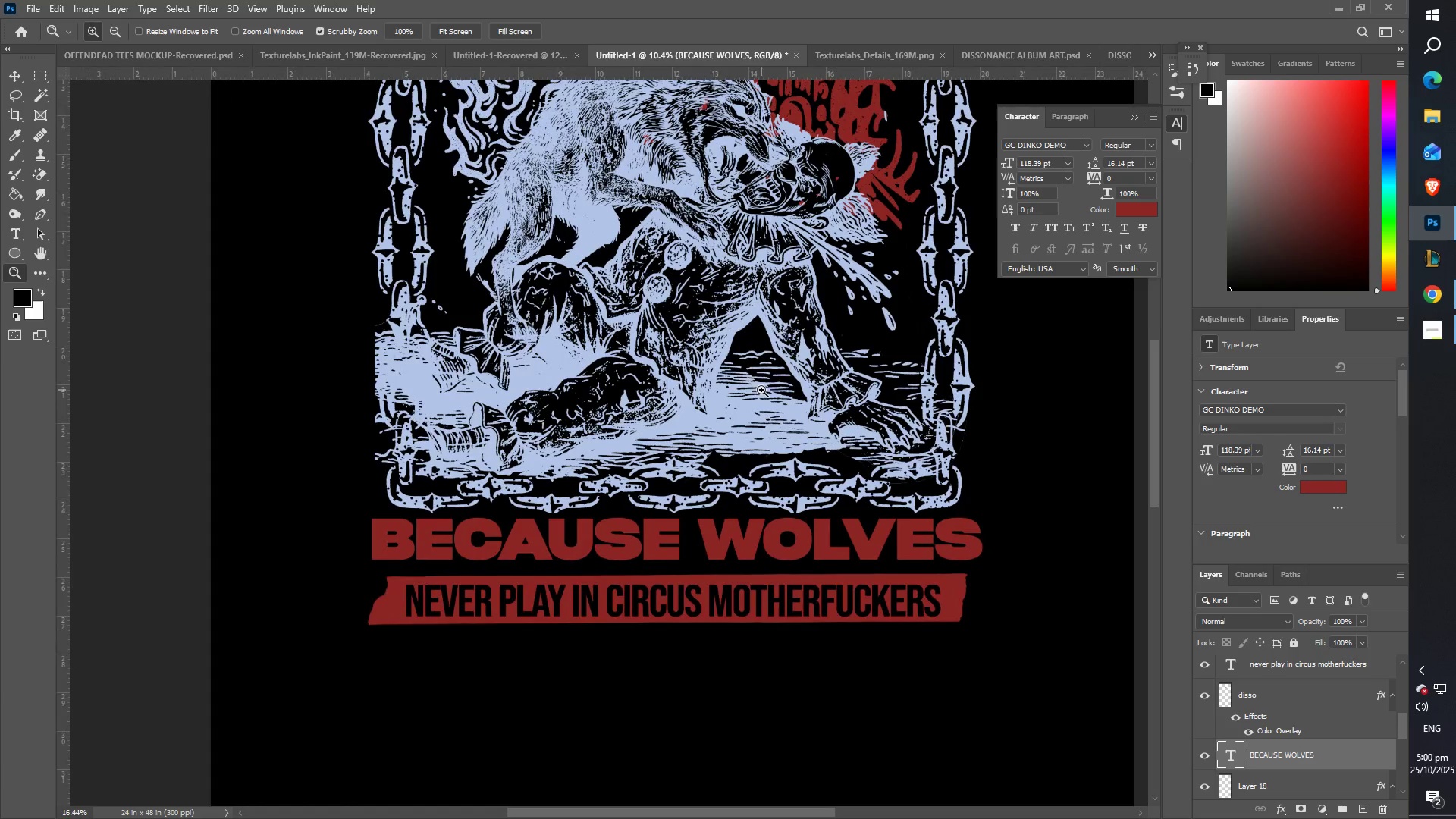 
scroll: coordinate [698, 510], scroll_direction: down, amount: 3.0
 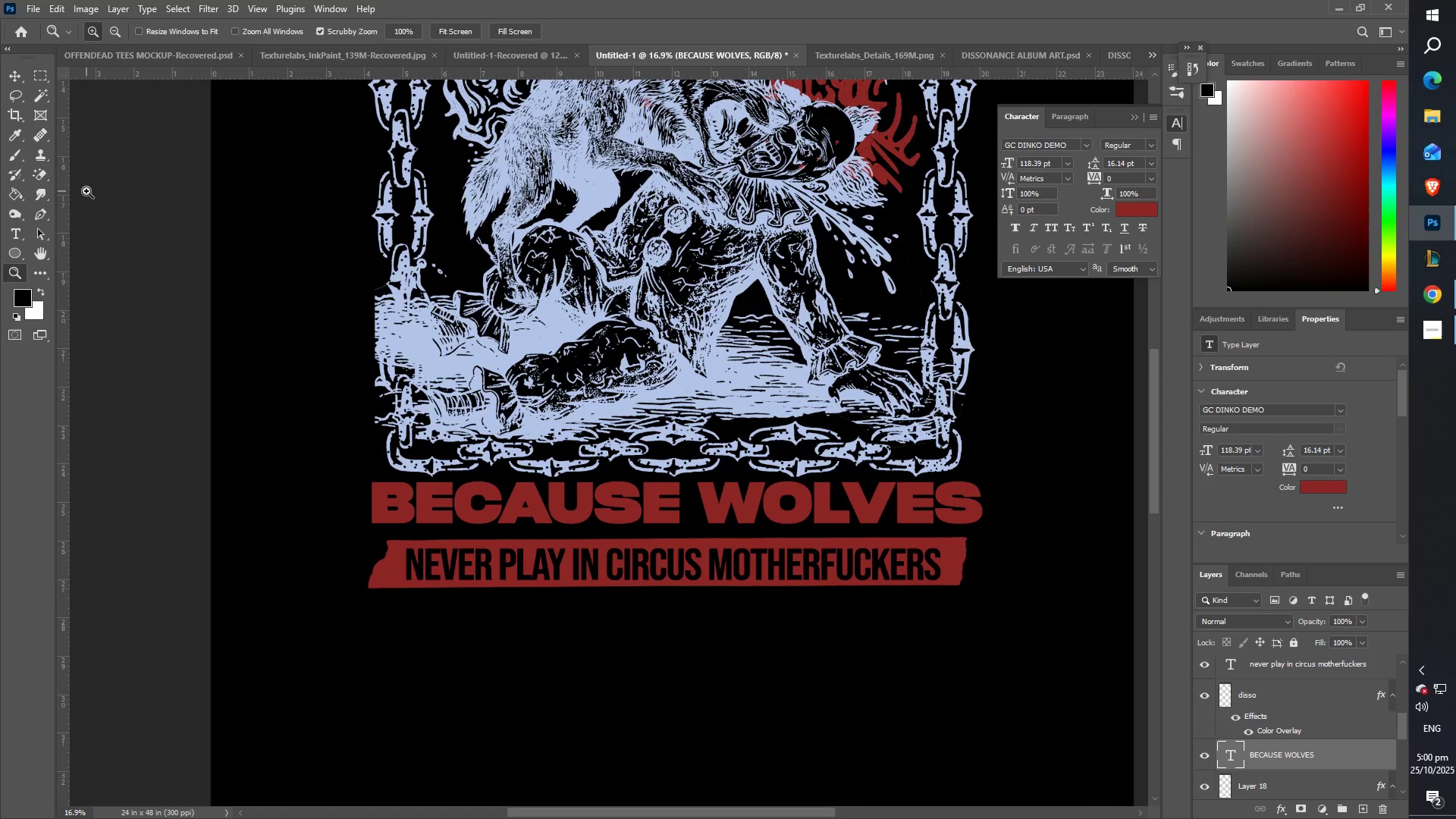 
left_click([14, 73])
 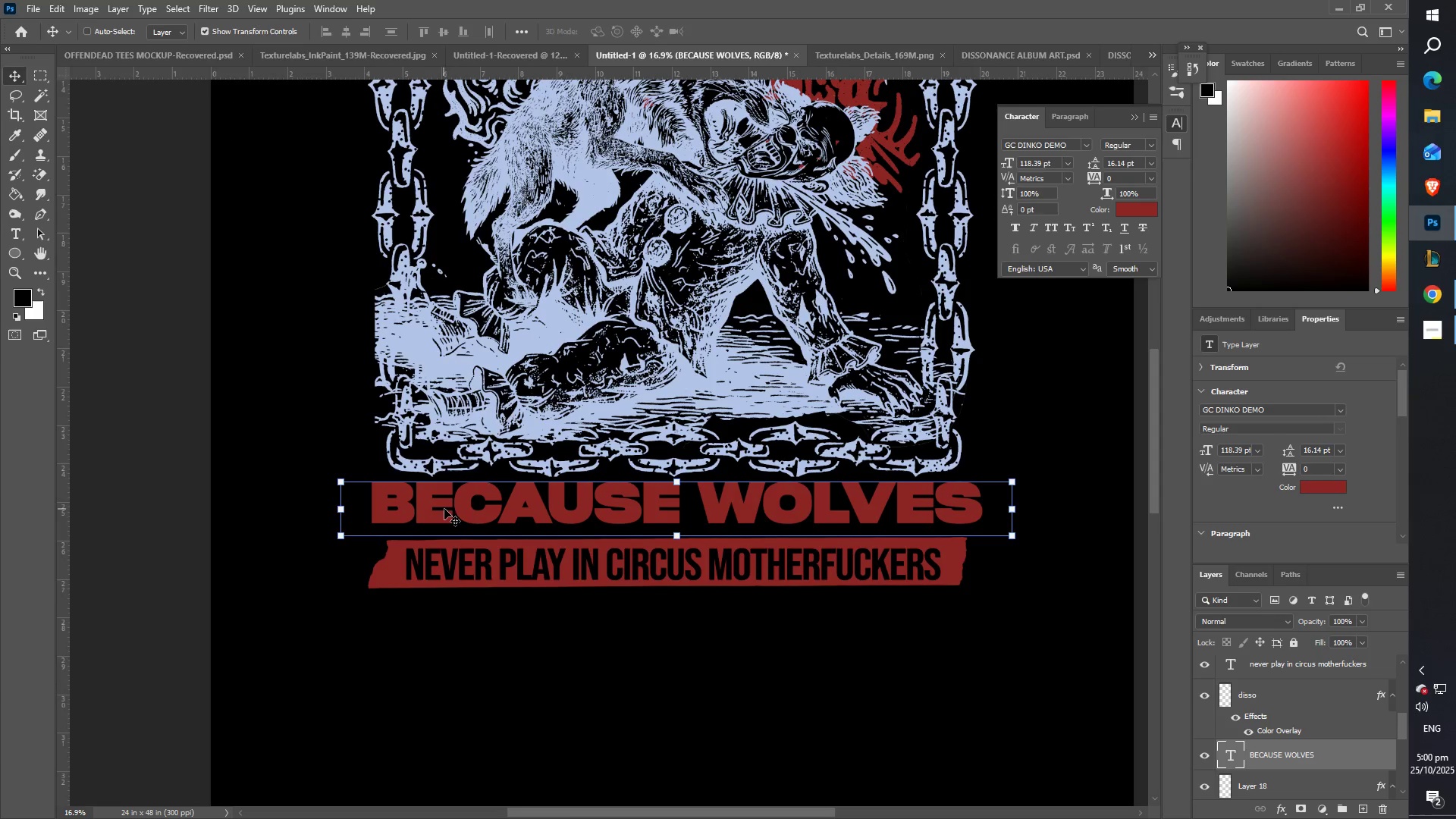 
hold_key(key=ShiftLeft, duration=1.53)
 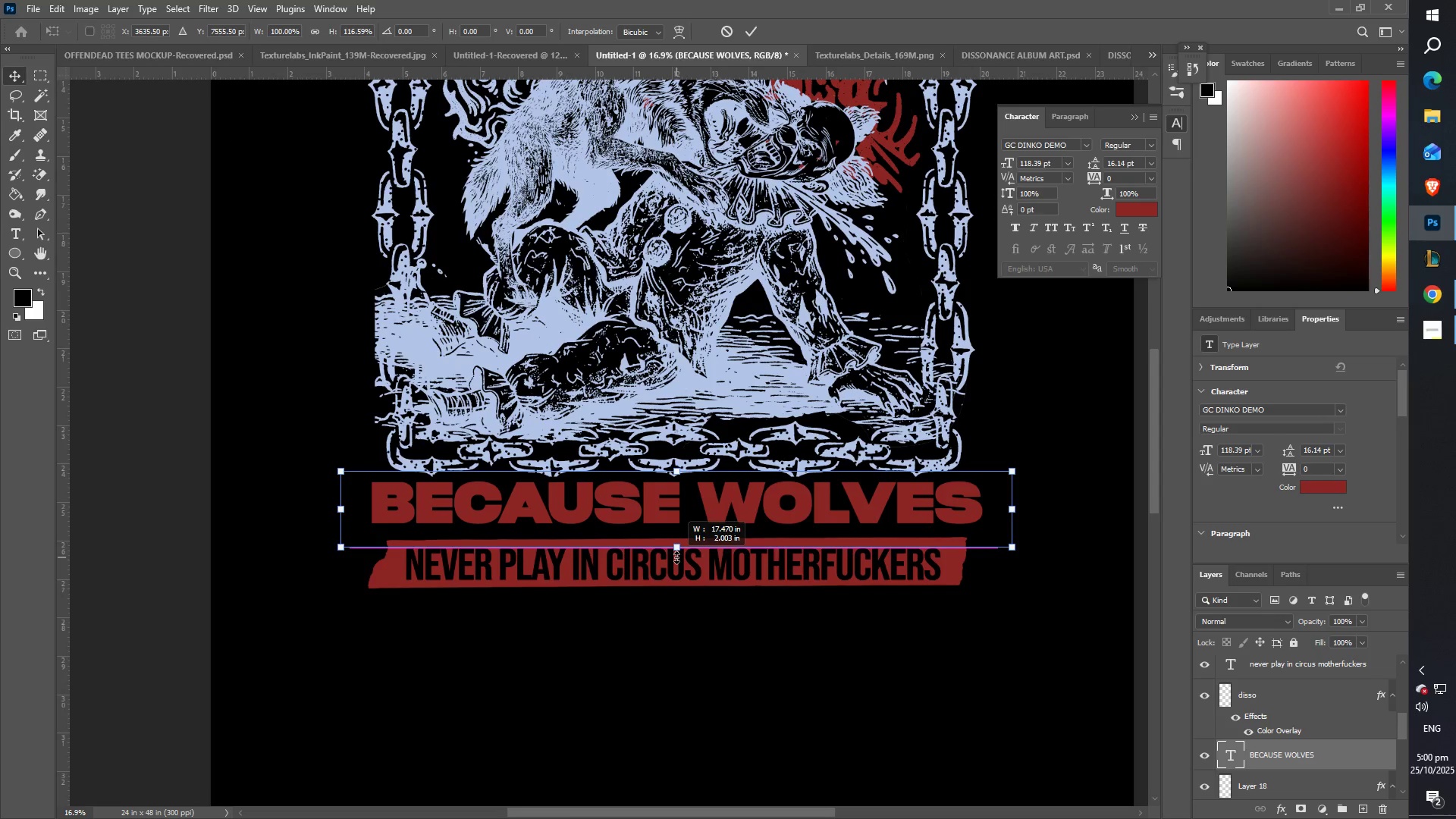 
hold_key(key=ShiftLeft, duration=1.51)
 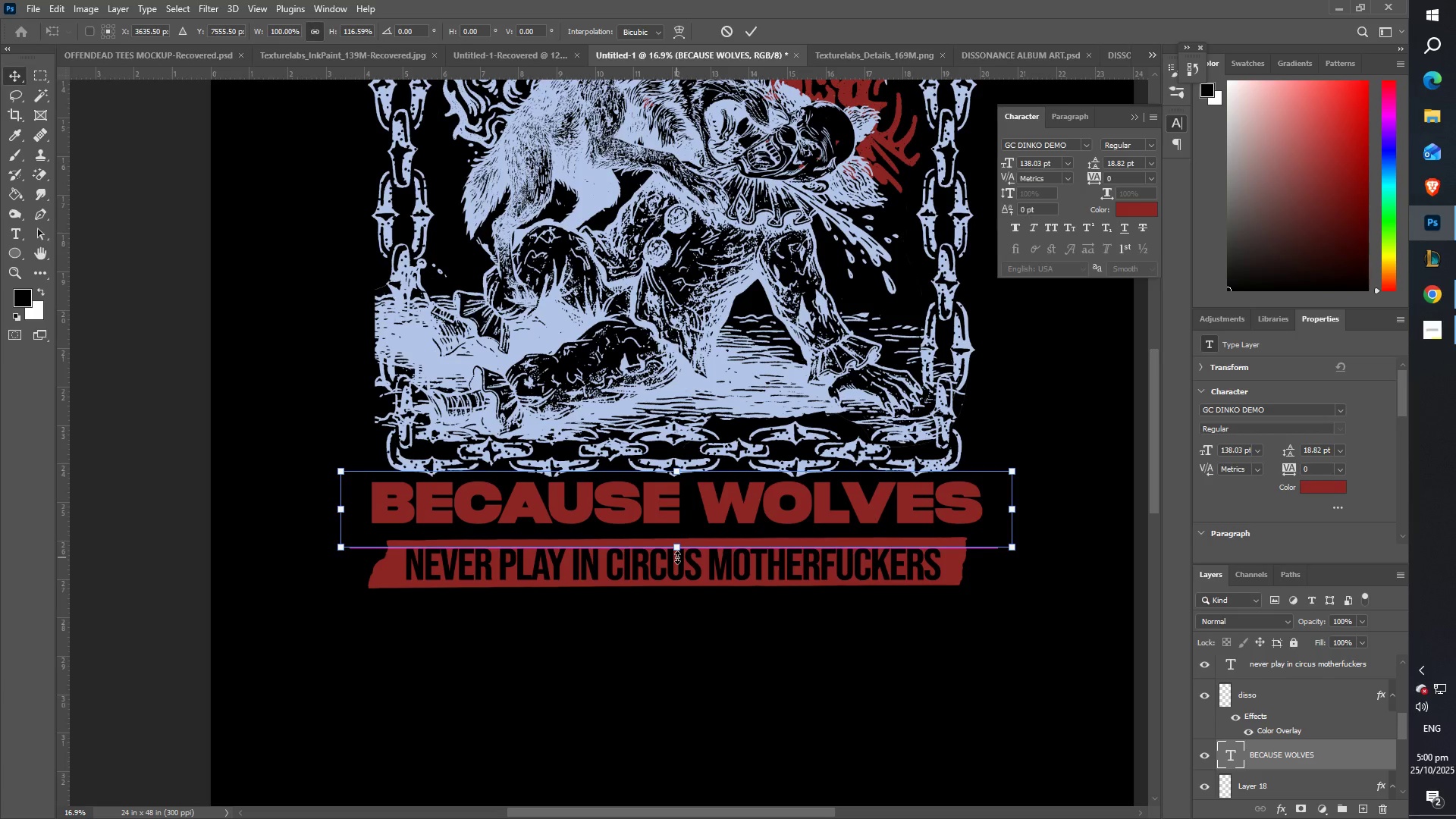 
key(Shift+ShiftLeft)
 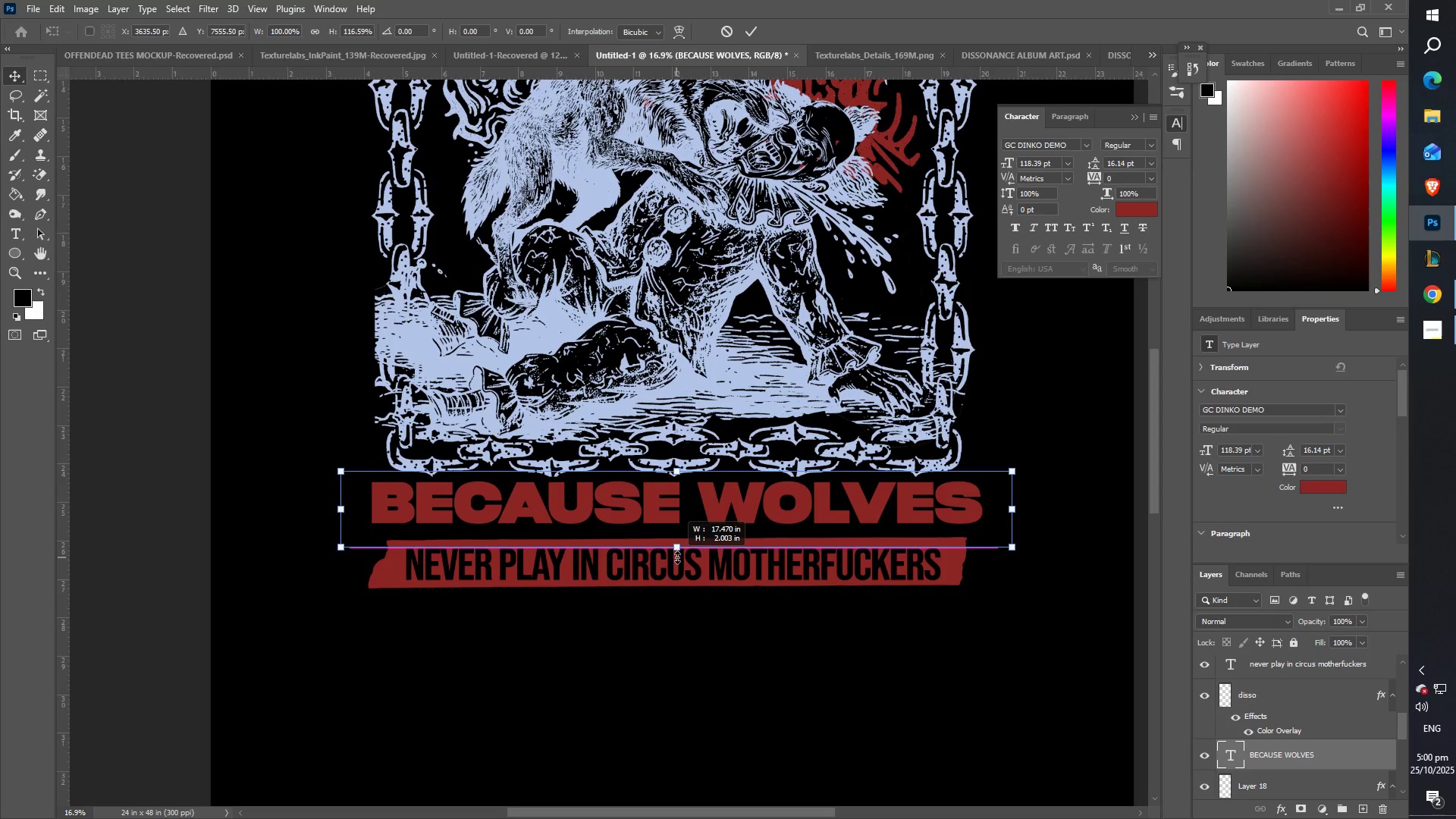 
key(Shift+ShiftLeft)
 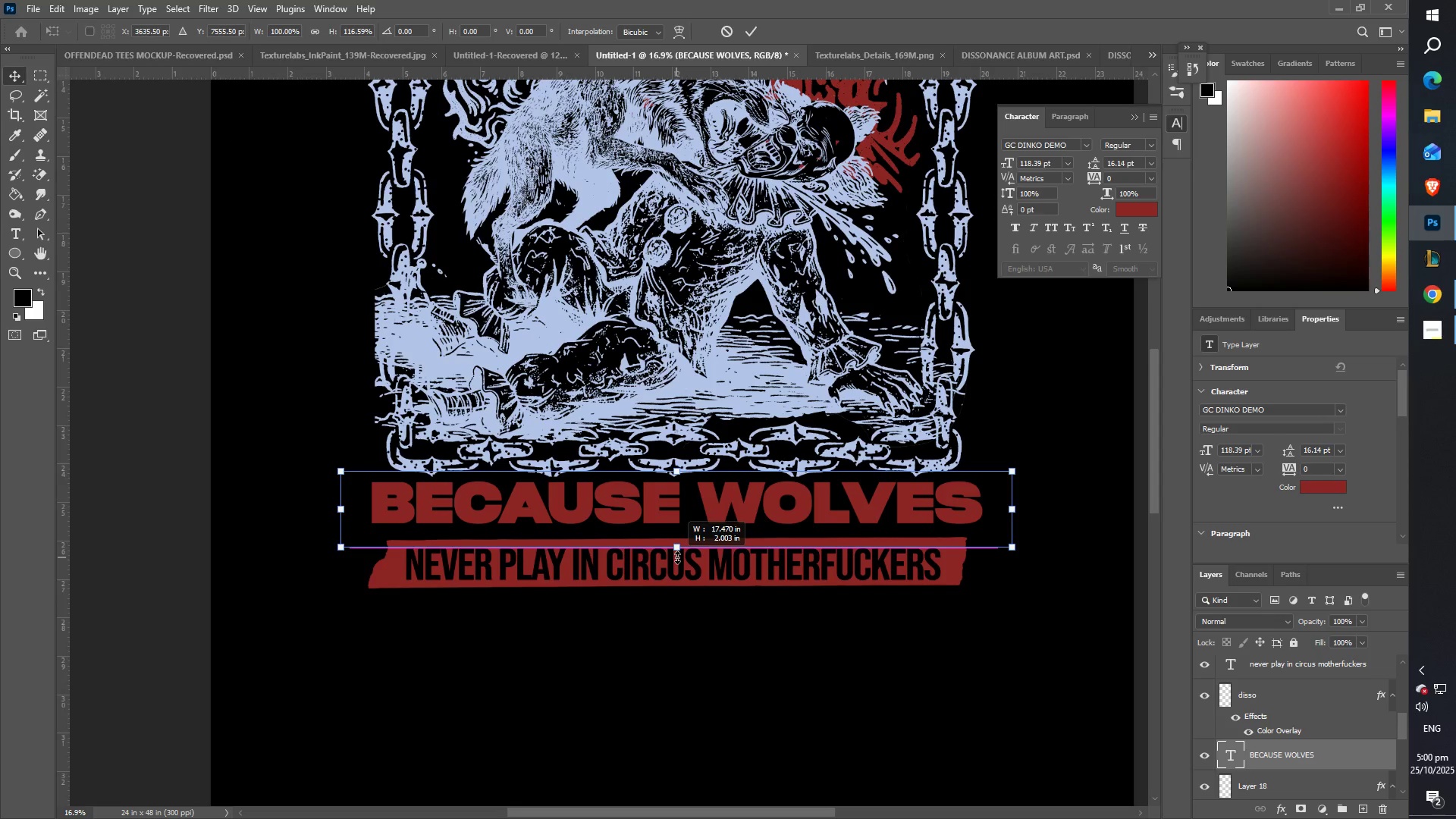 
key(Shift+ShiftLeft)
 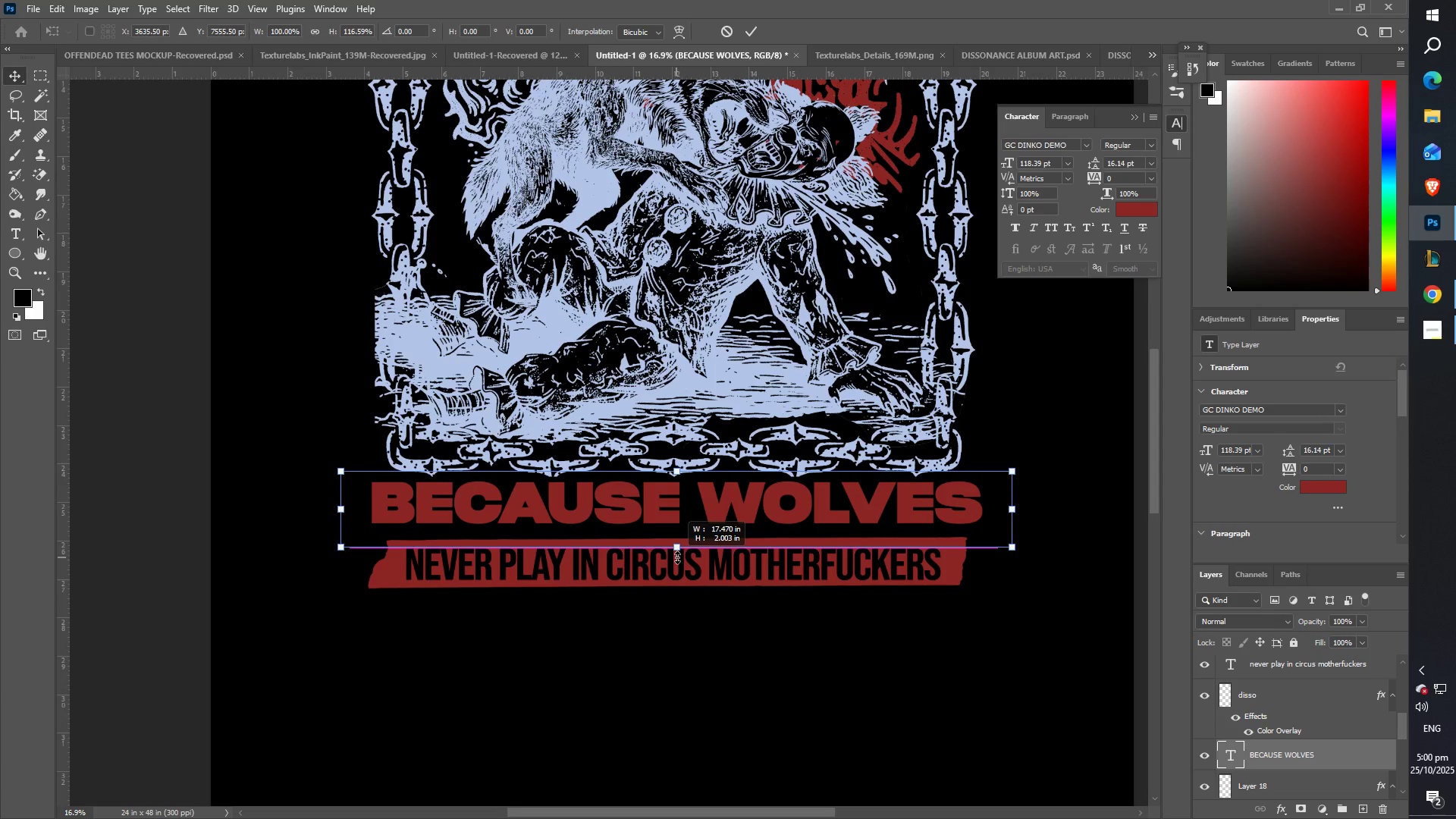 
key(Shift+ShiftLeft)
 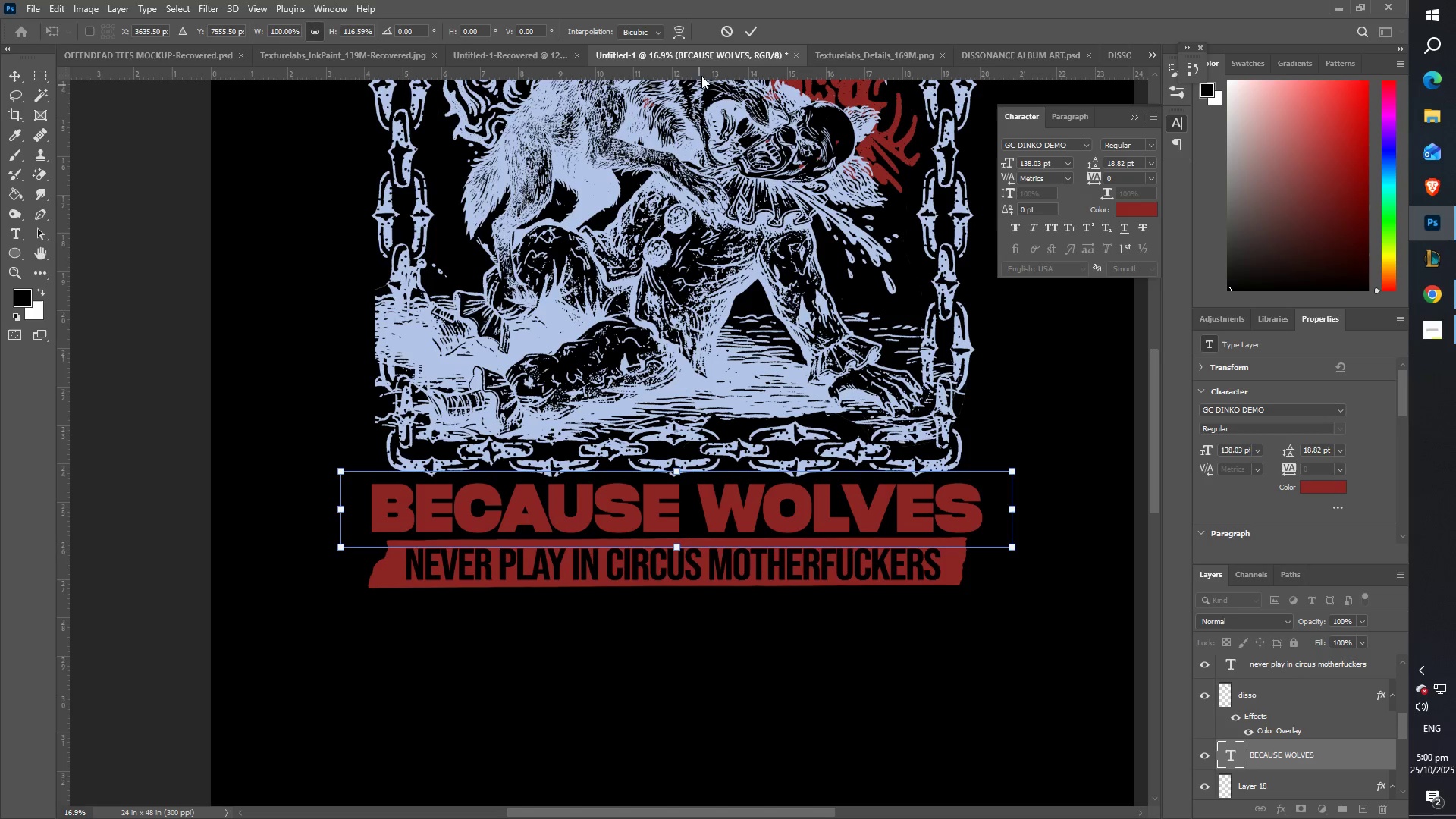 
left_click([749, 30])
 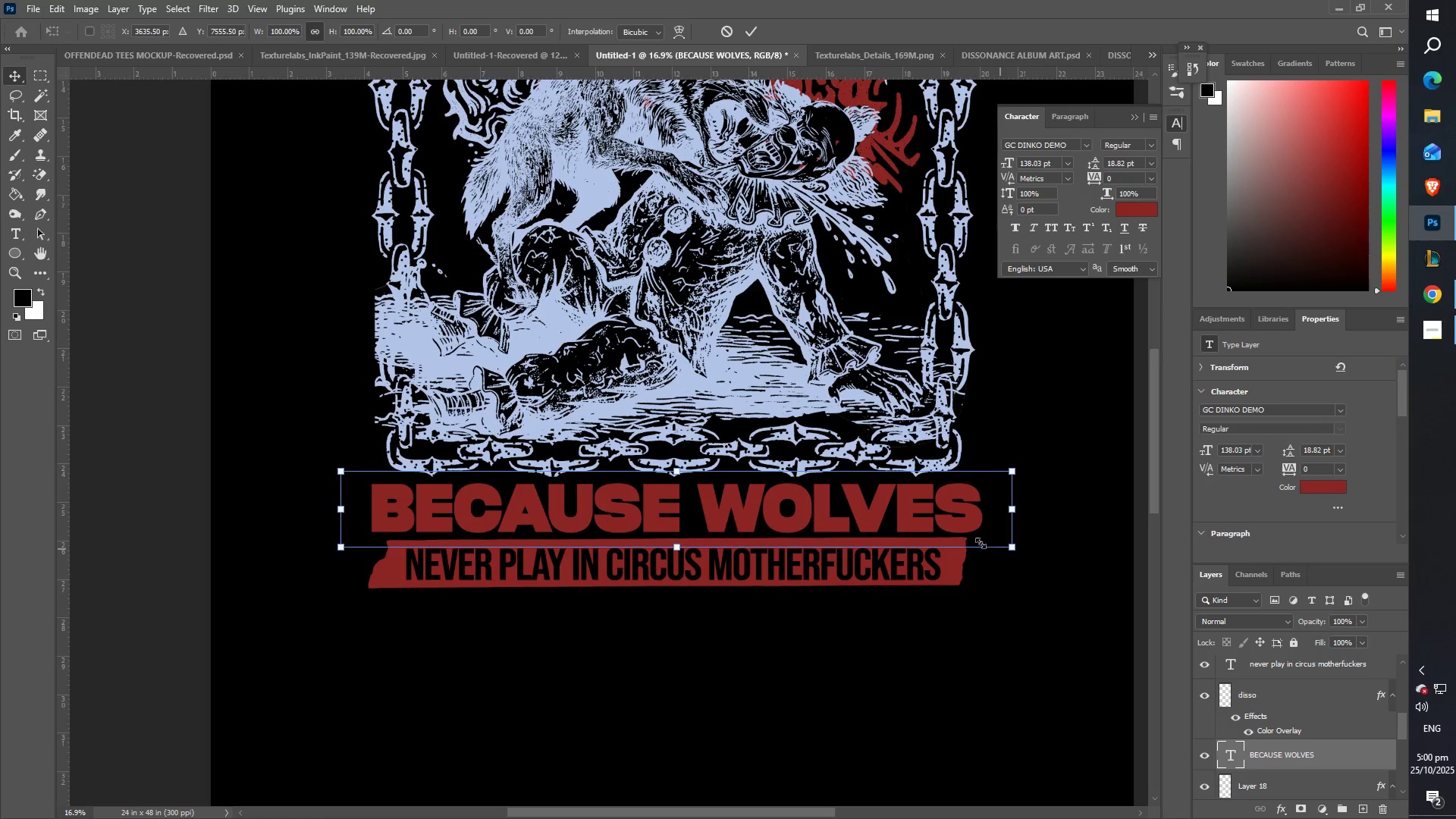 
key(Enter)
 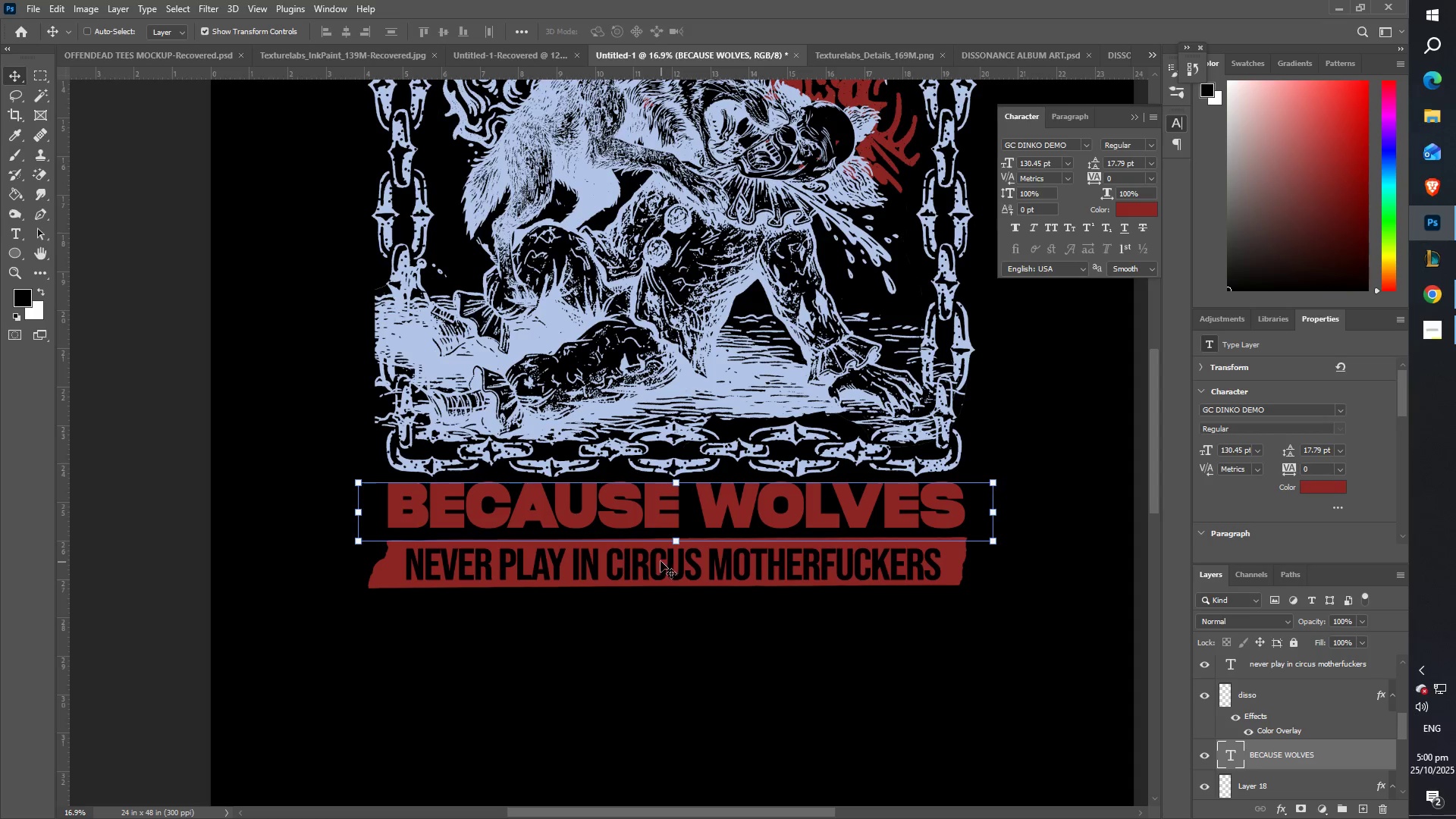 
wait(6.85)
 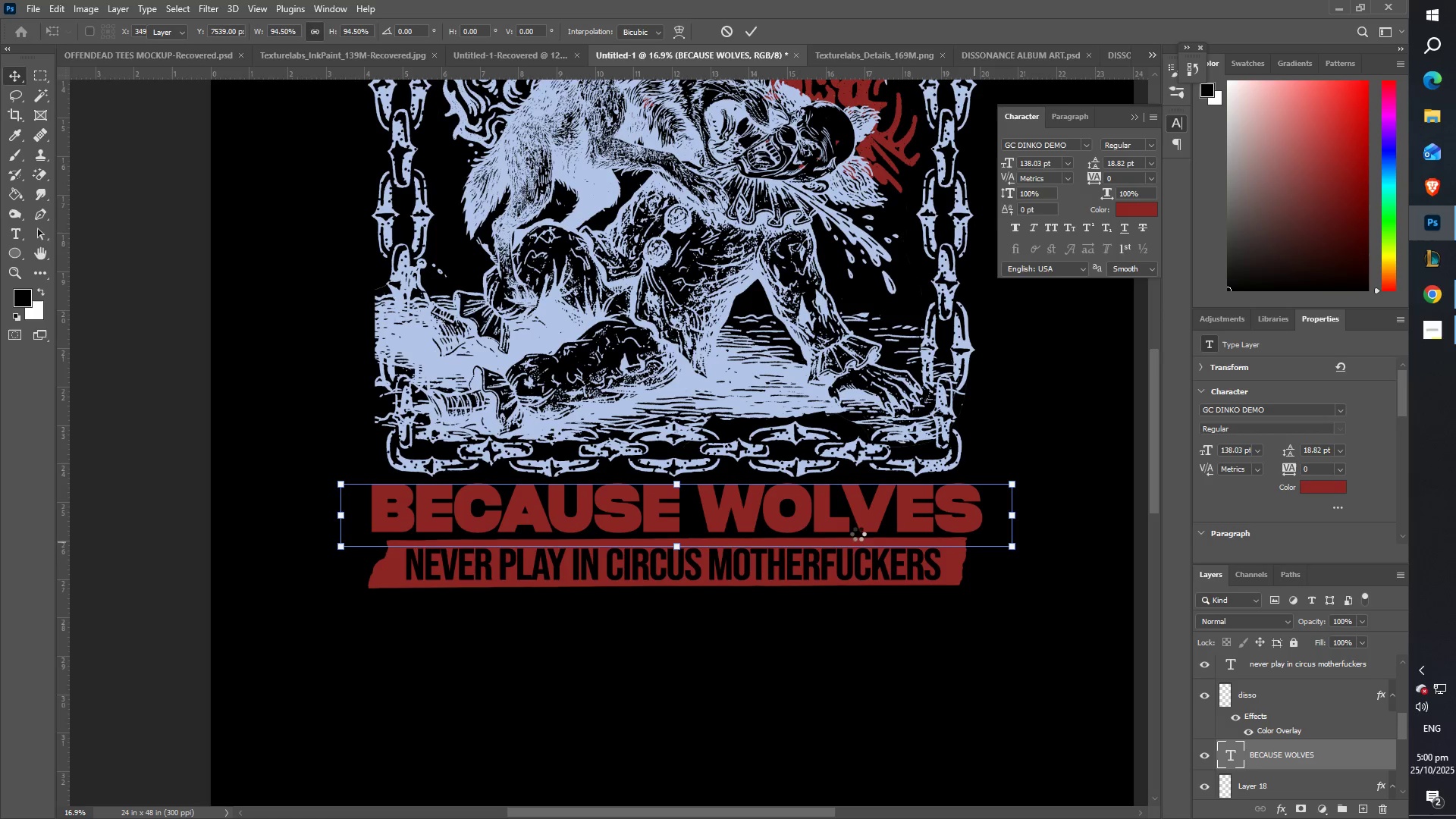 
right_click([537, 566])
 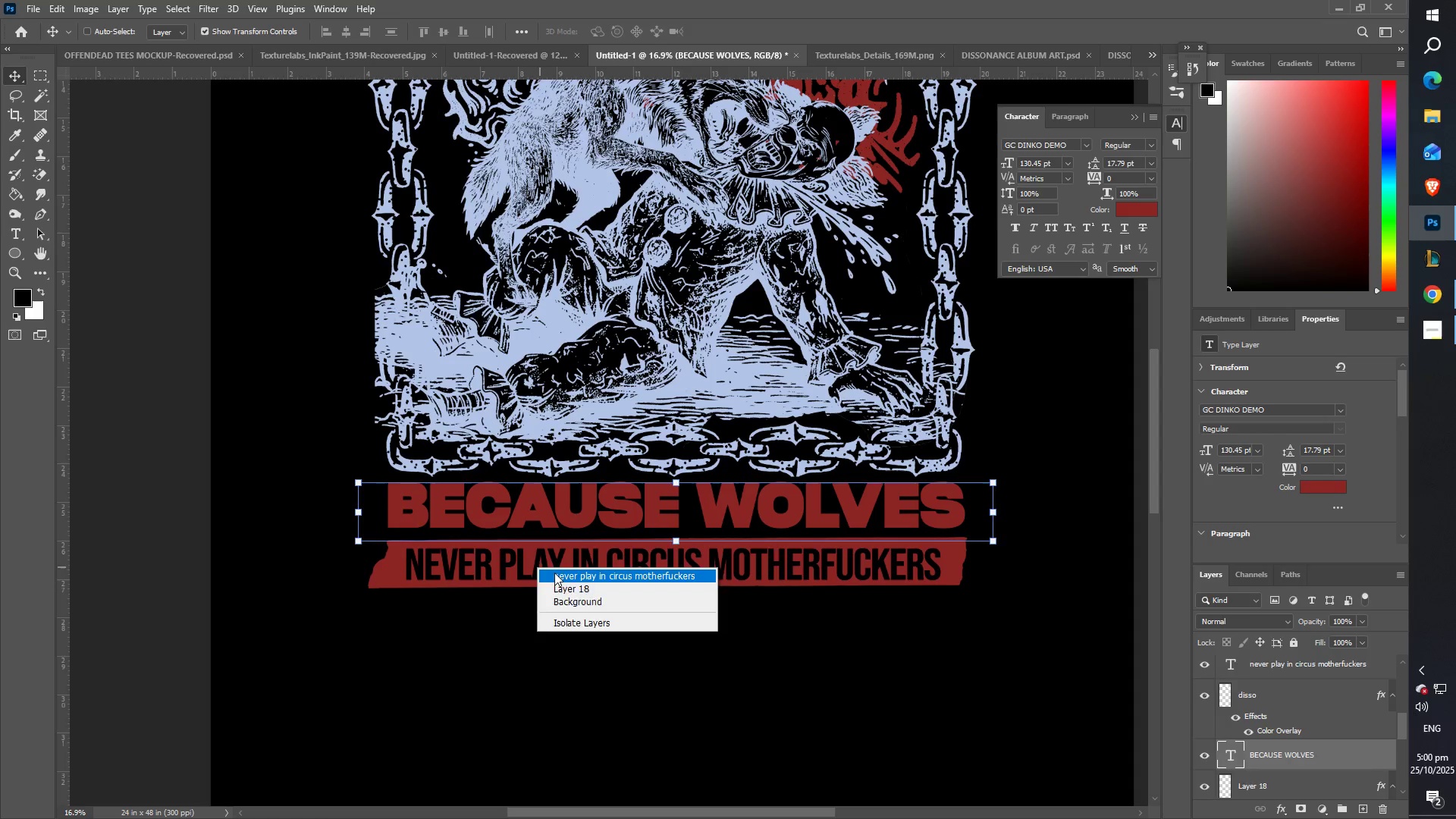 
left_click([554, 573])
 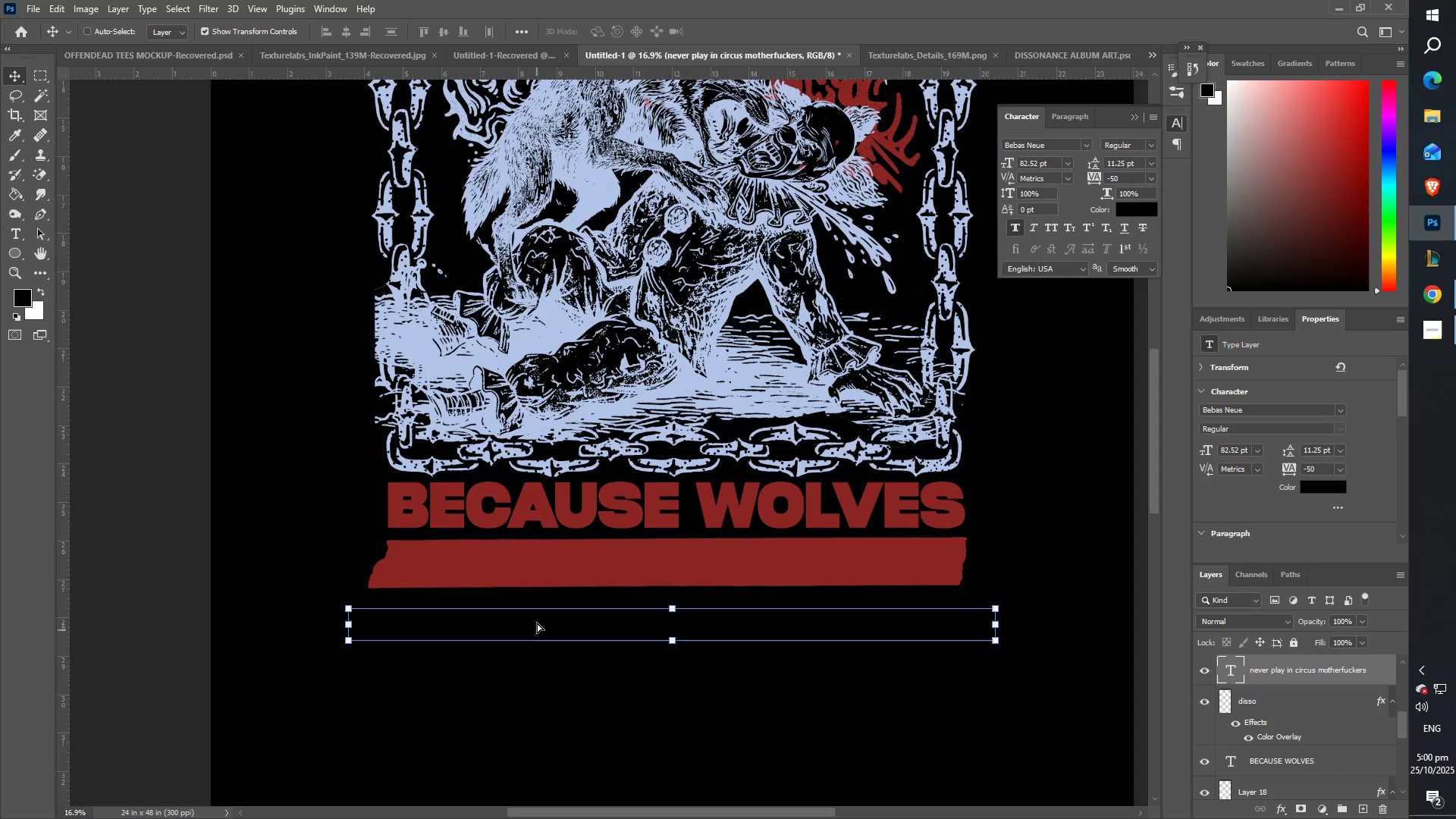 
right_click([533, 561])
 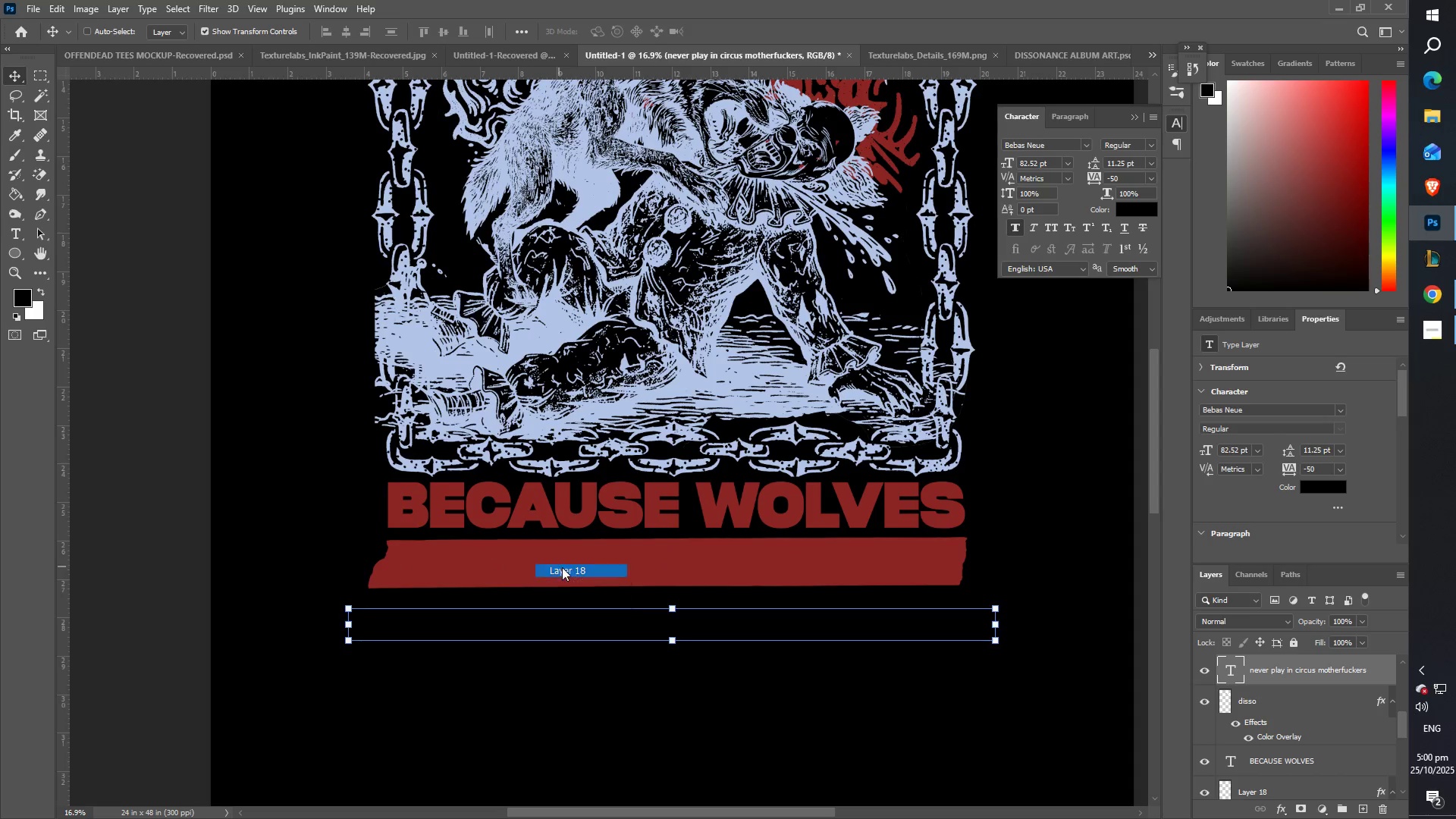 
left_click([562, 567])
 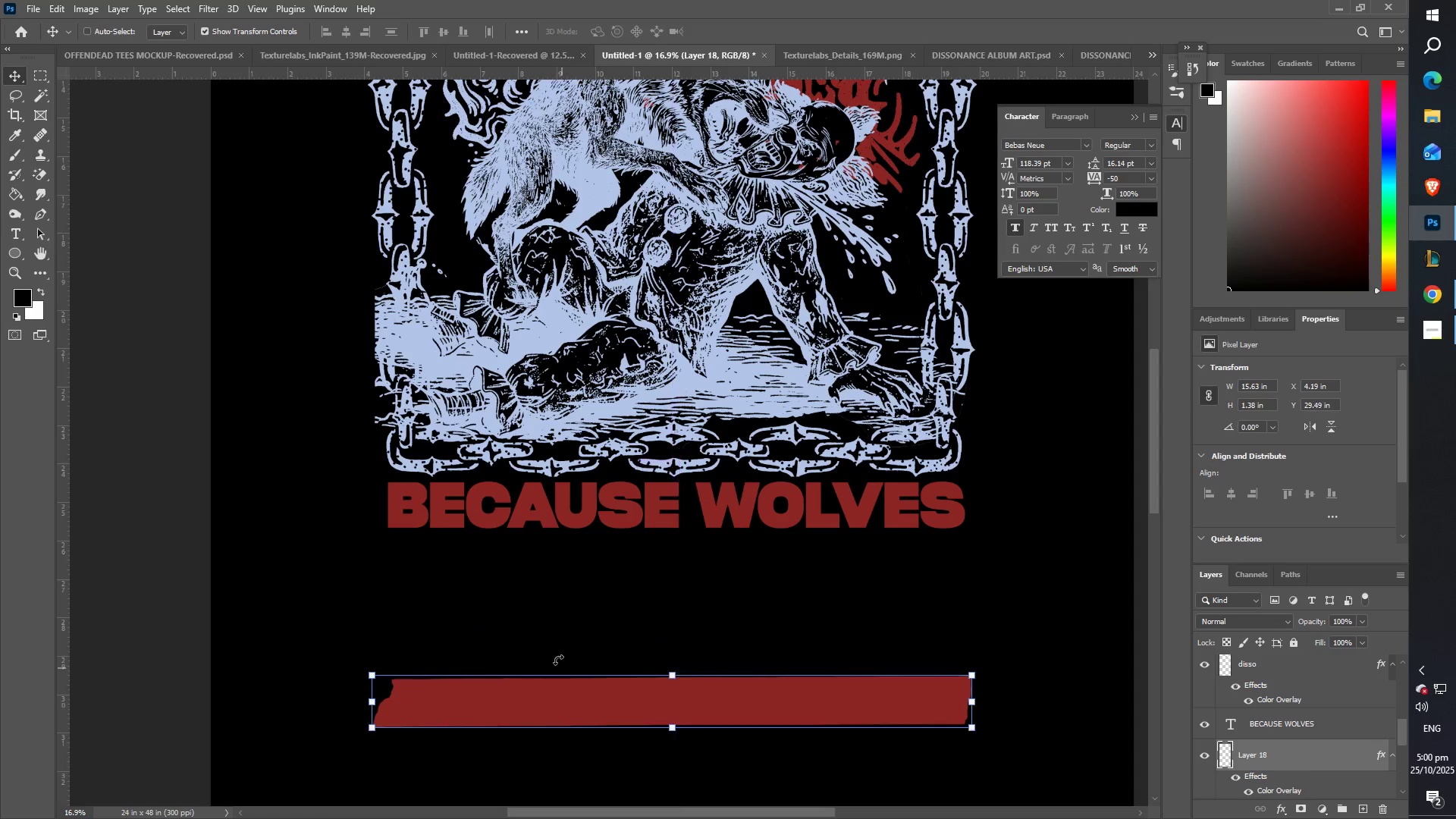 
right_click([555, 599])
 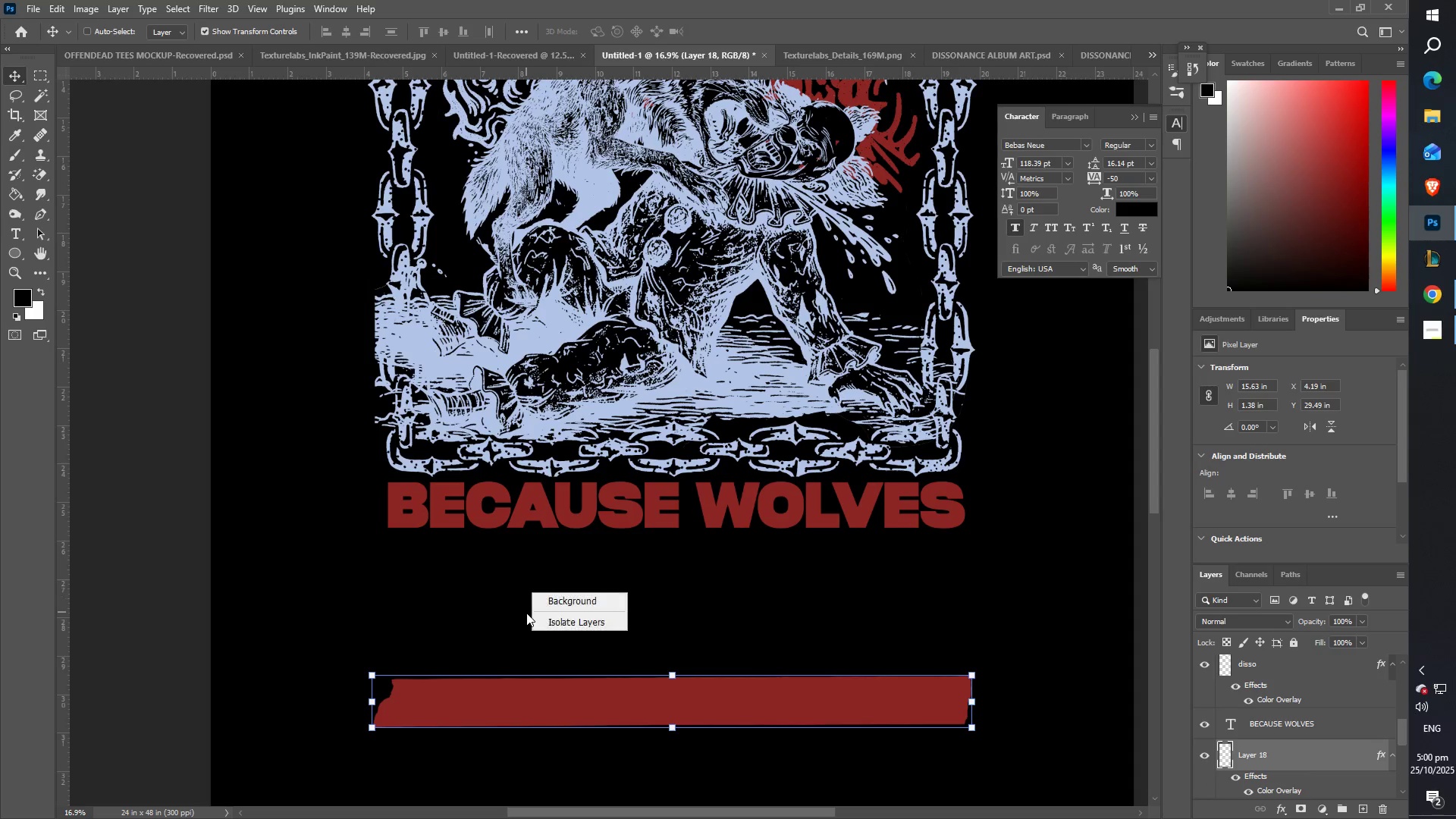 
triple_click([497, 595])
 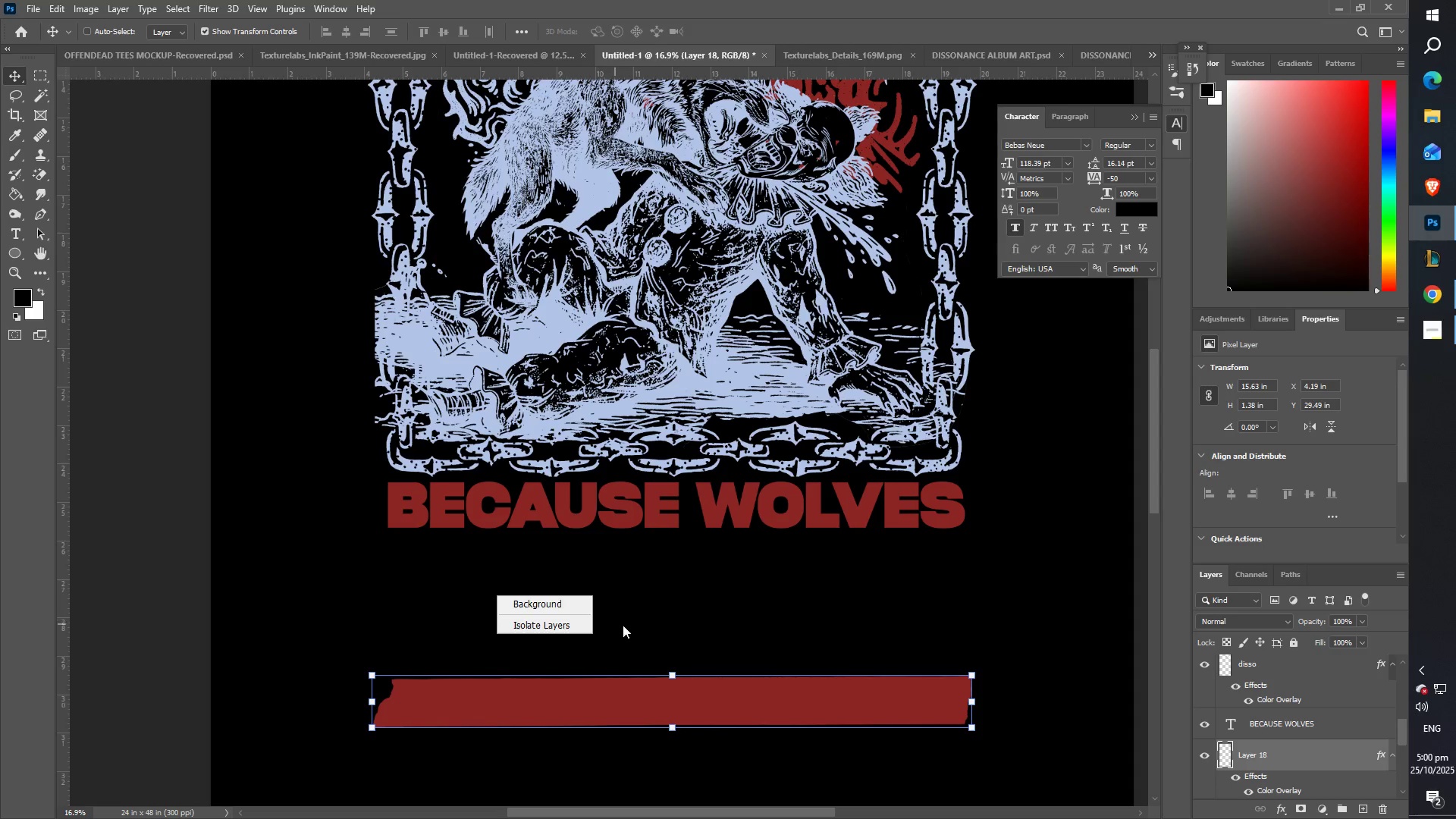 
right_click([648, 623])
 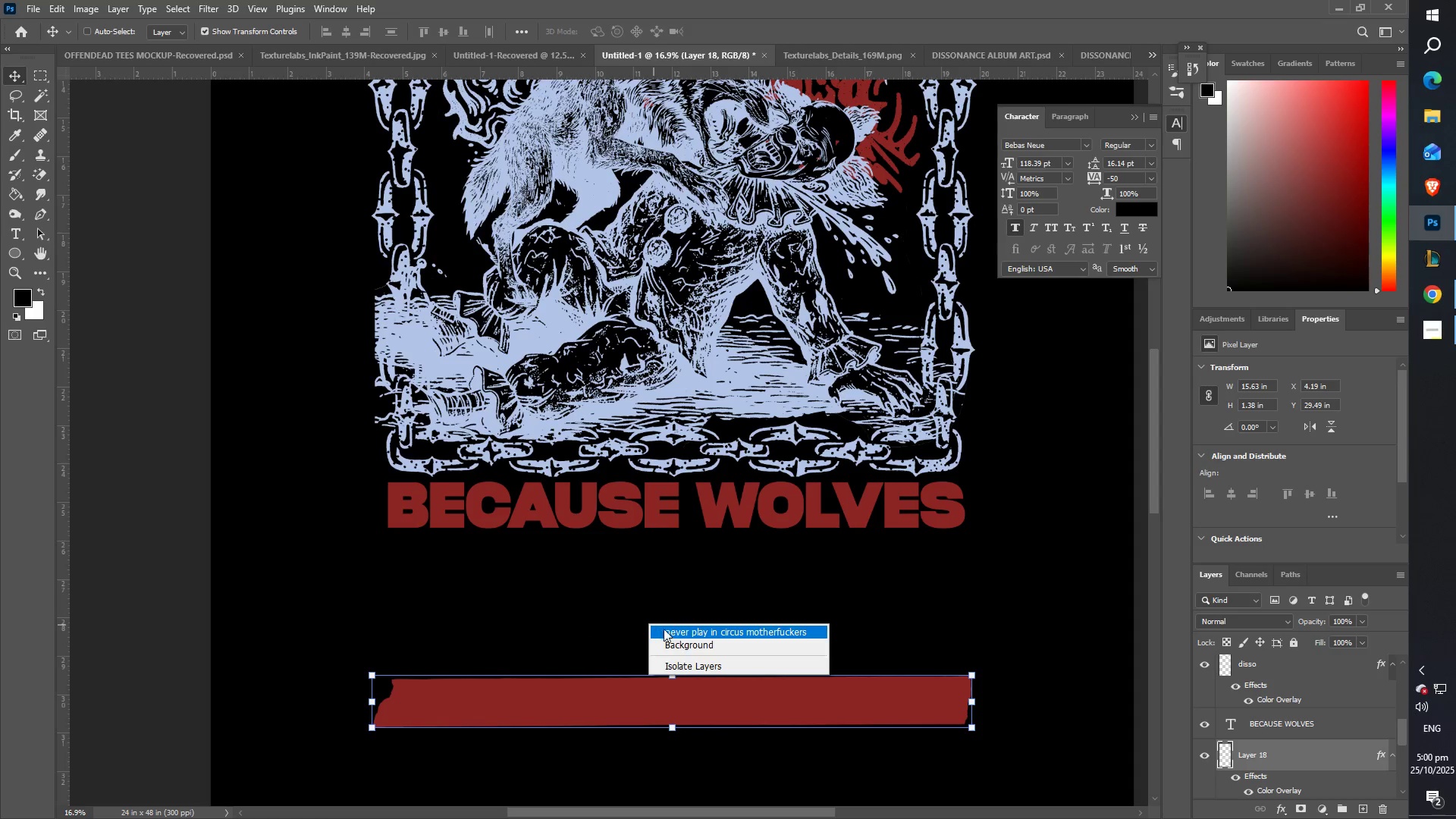 
left_click([668, 632])
 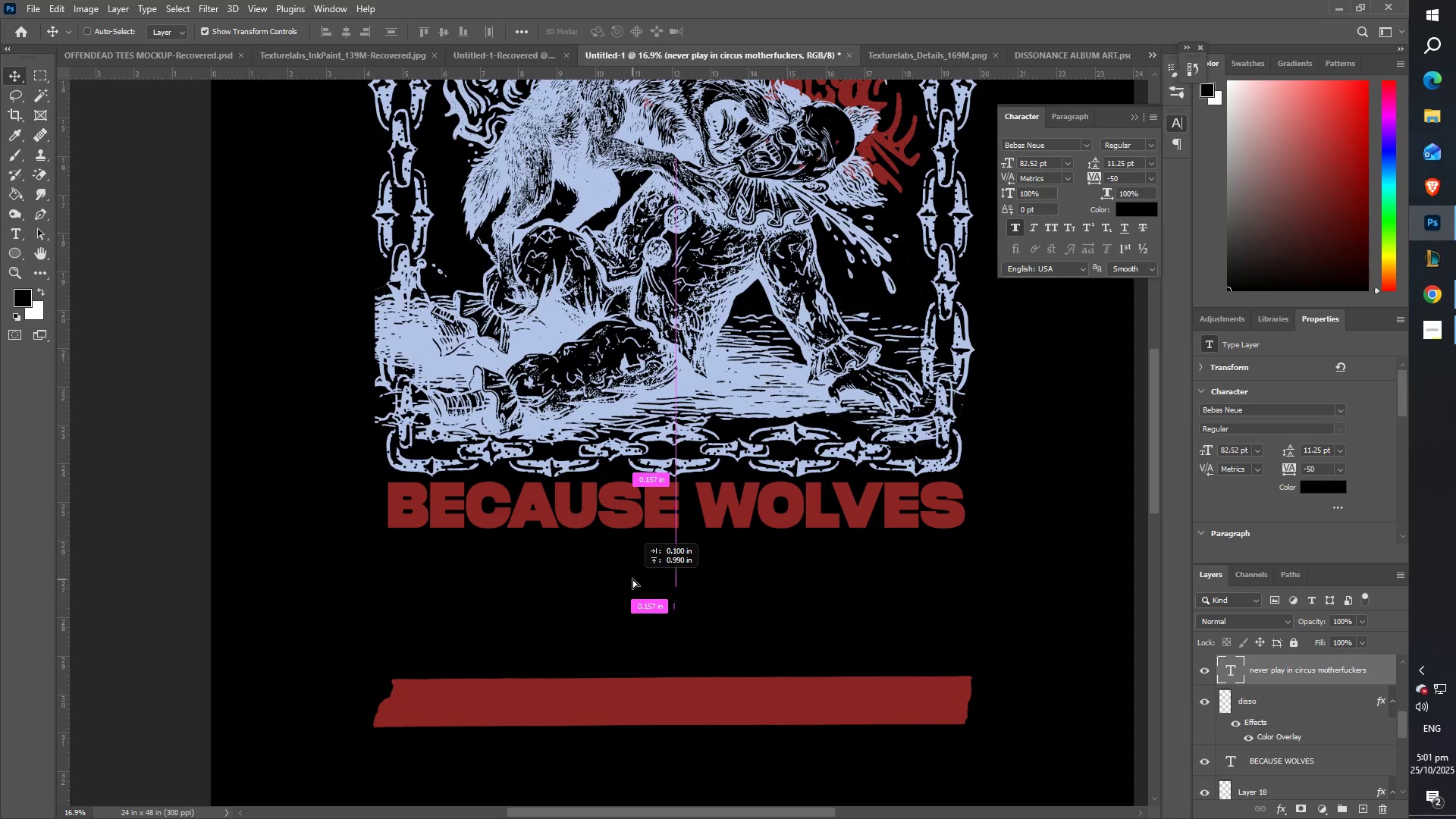 
key(Y)
 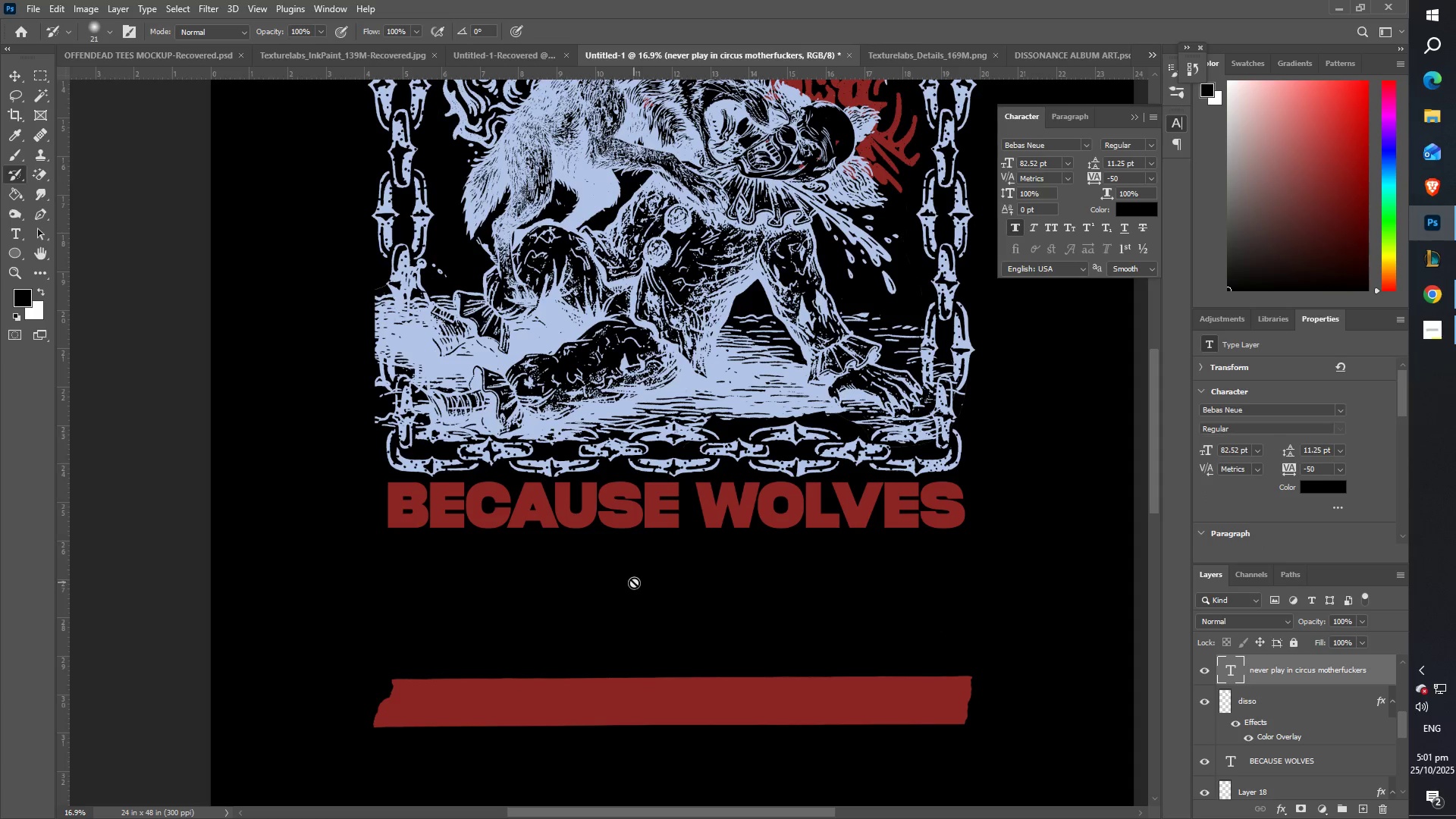 
left_click([634, 582])
 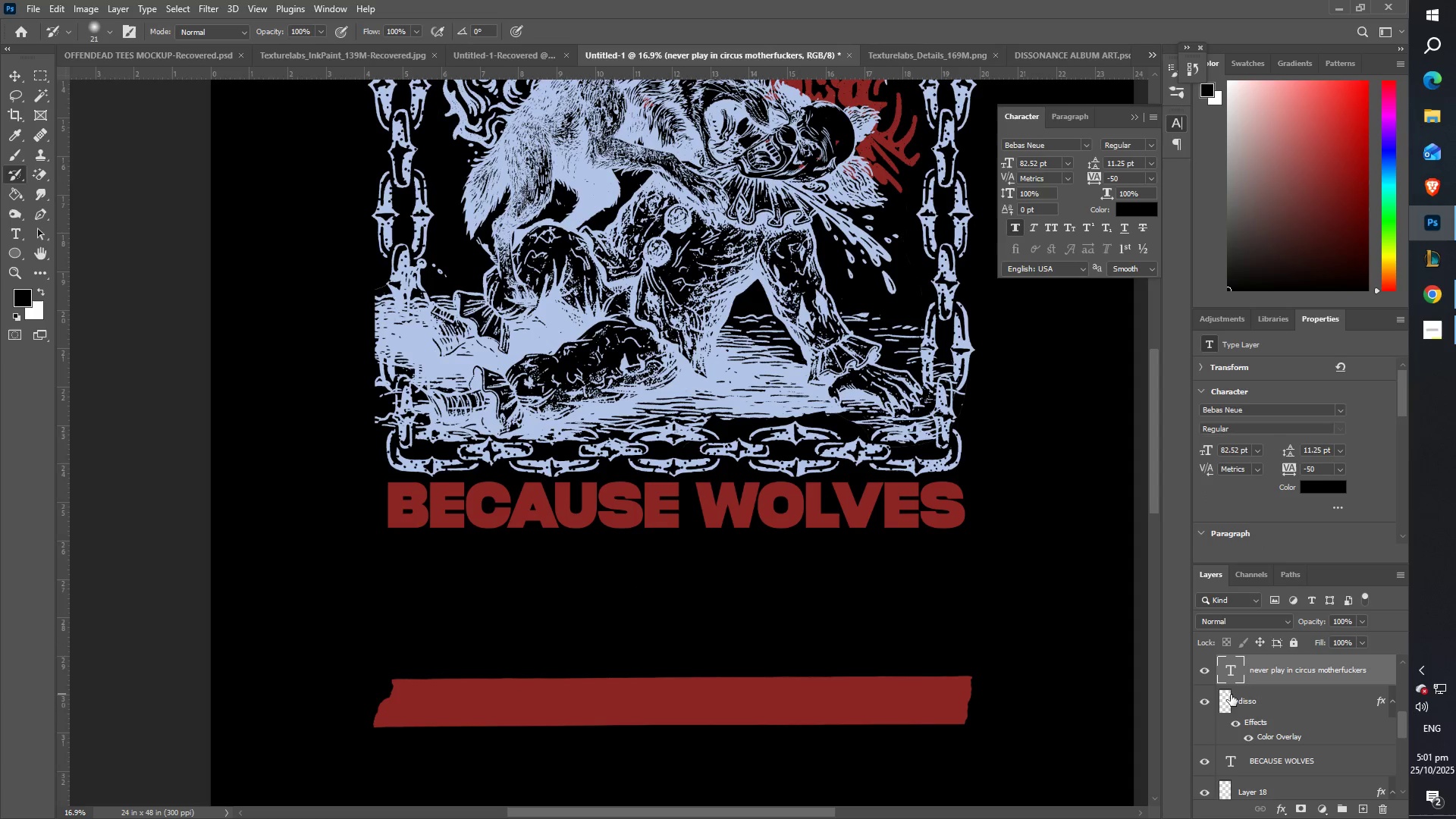 
key(T)
 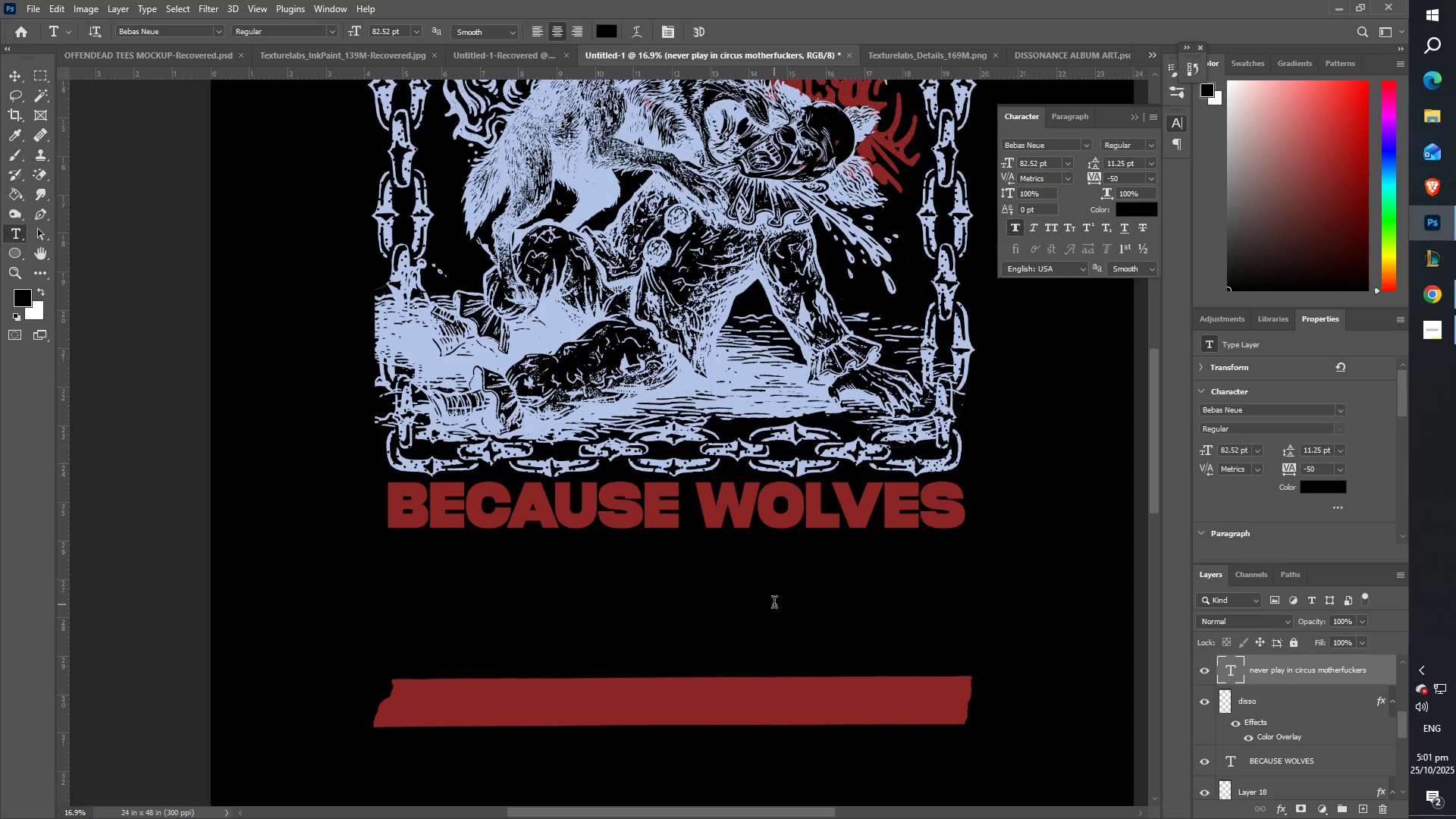 
left_click([774, 601])
 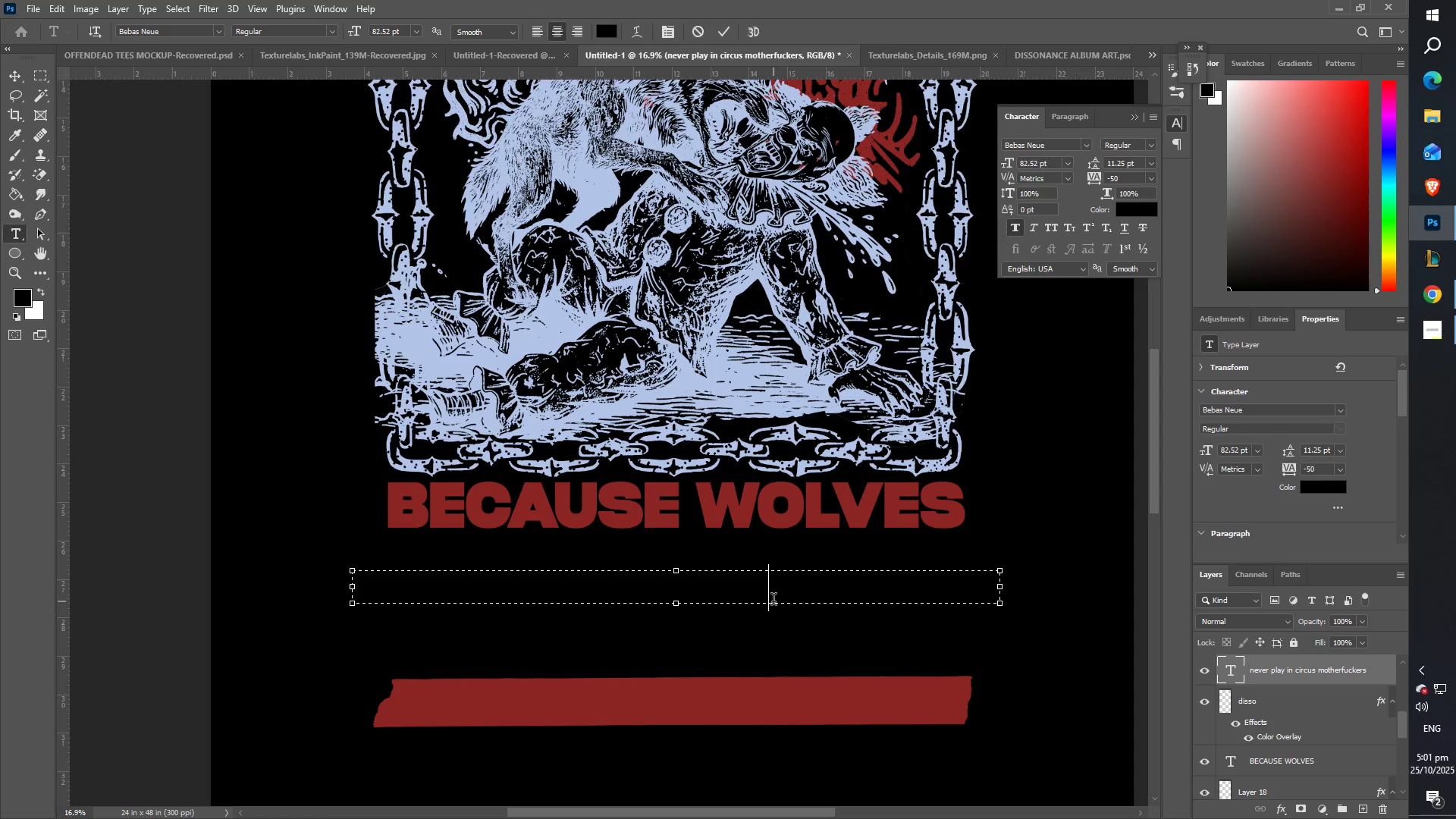 
key(Control+ControlLeft)
 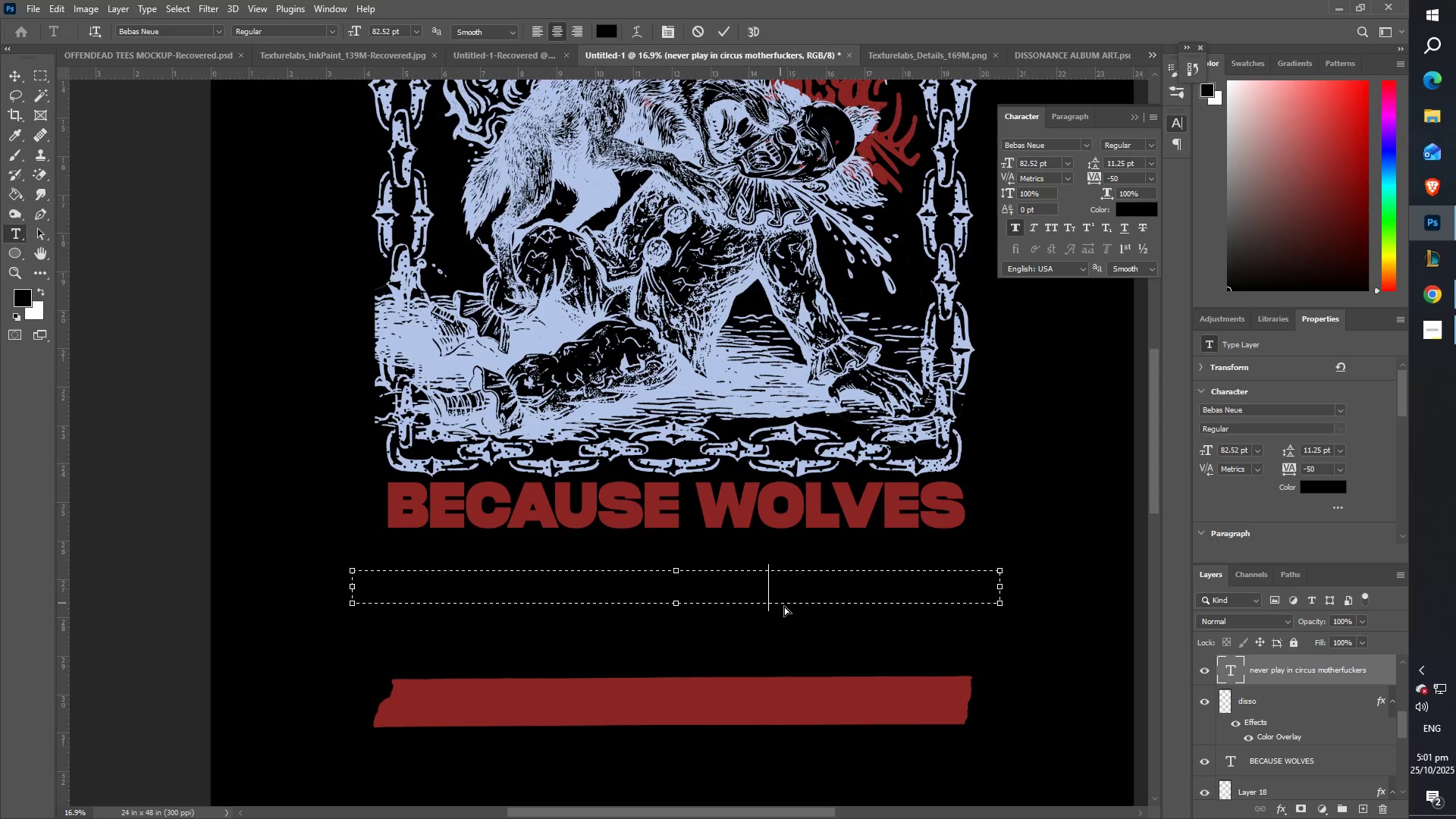 
key(Control+A)
 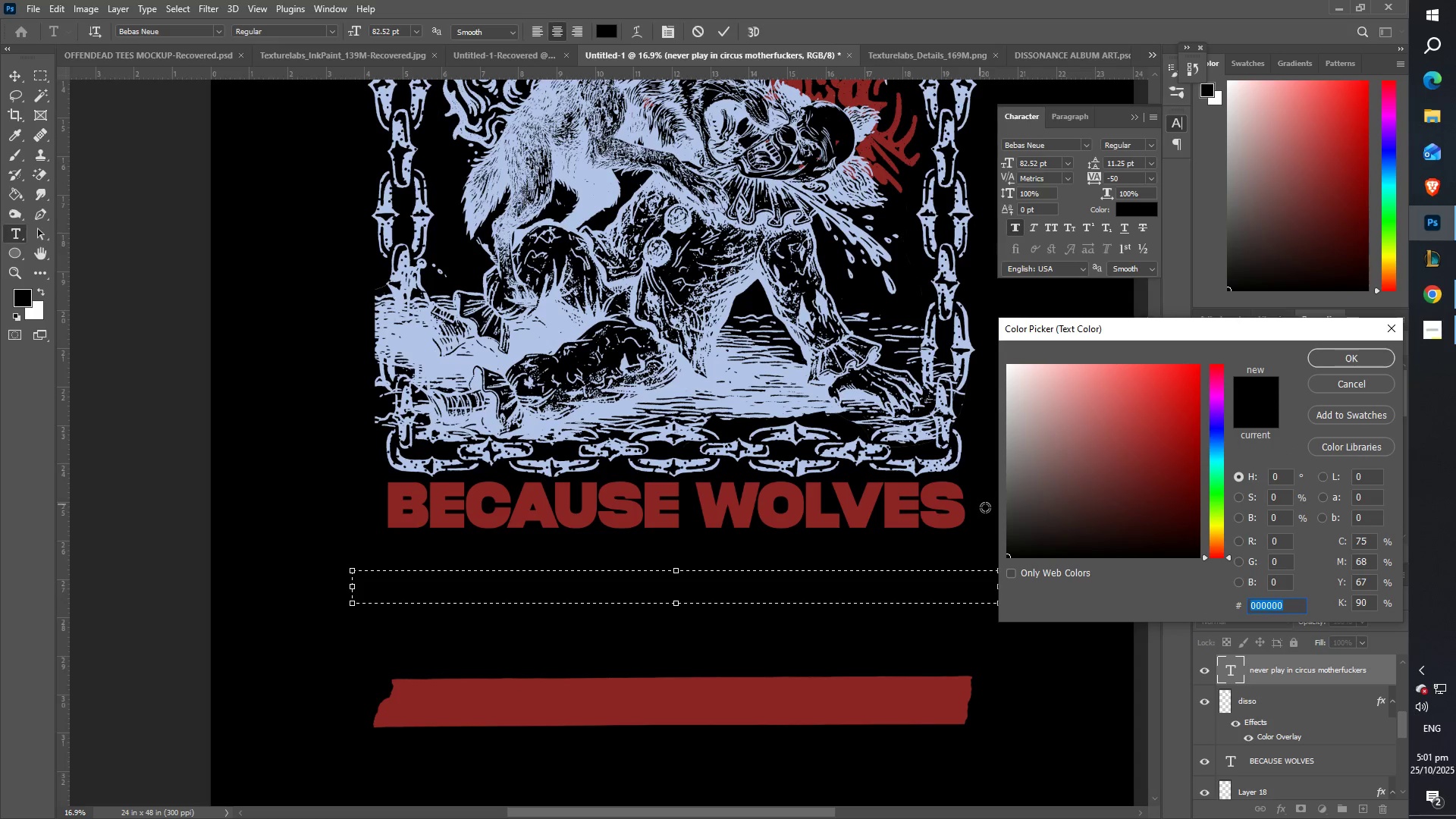 
left_click([929, 494])
 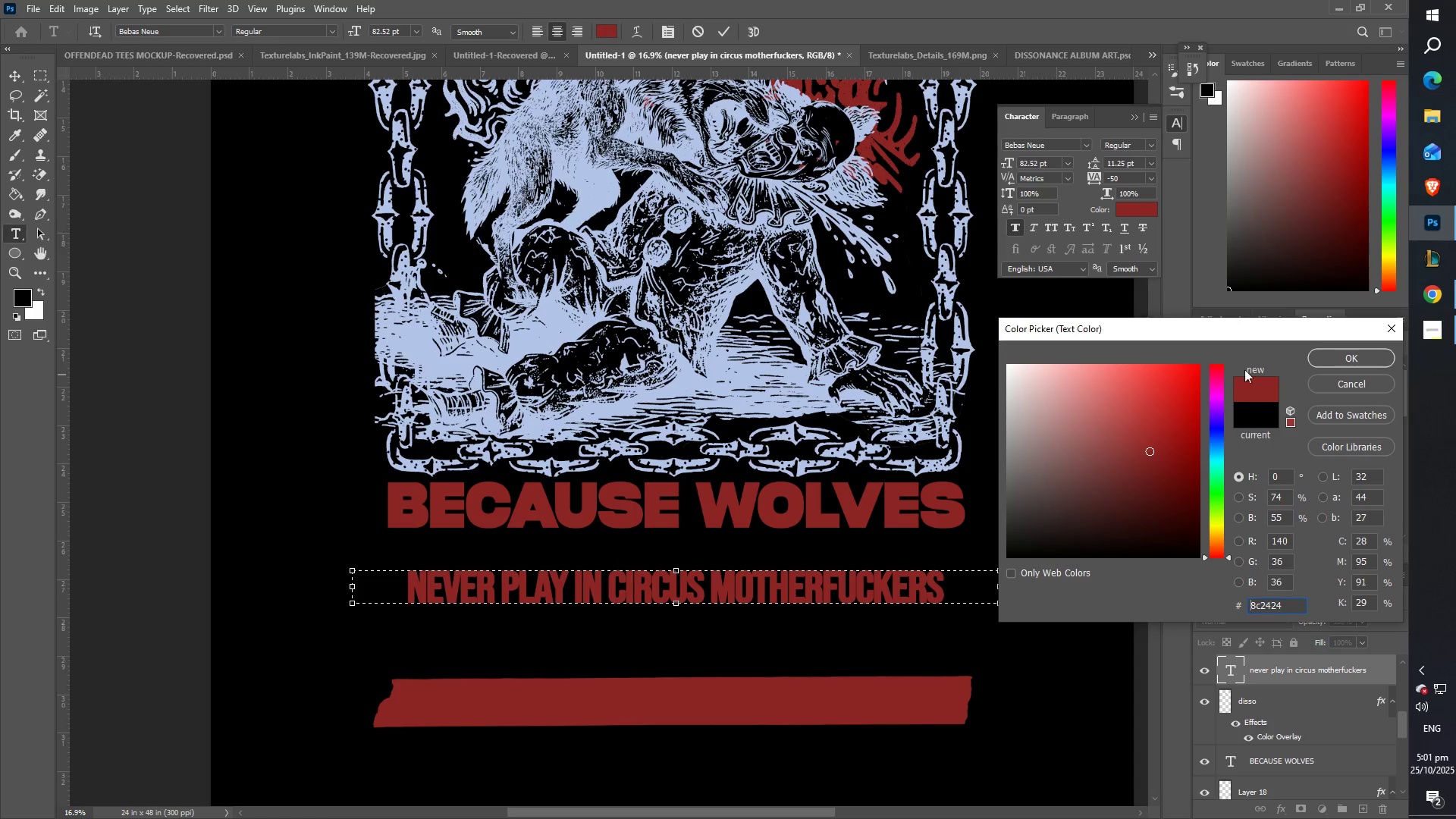 
left_click([1332, 362])
 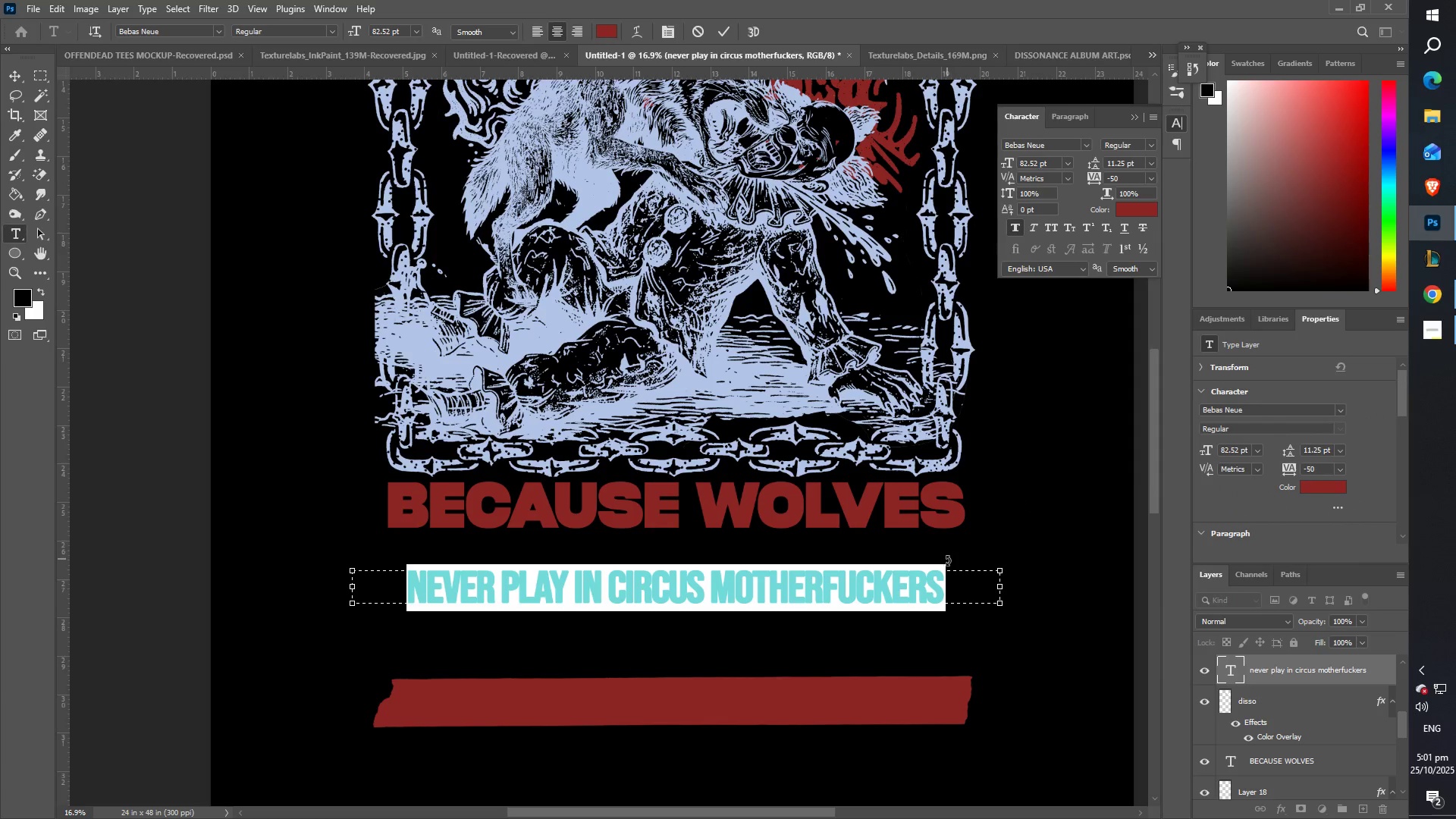 
left_click([957, 581])
 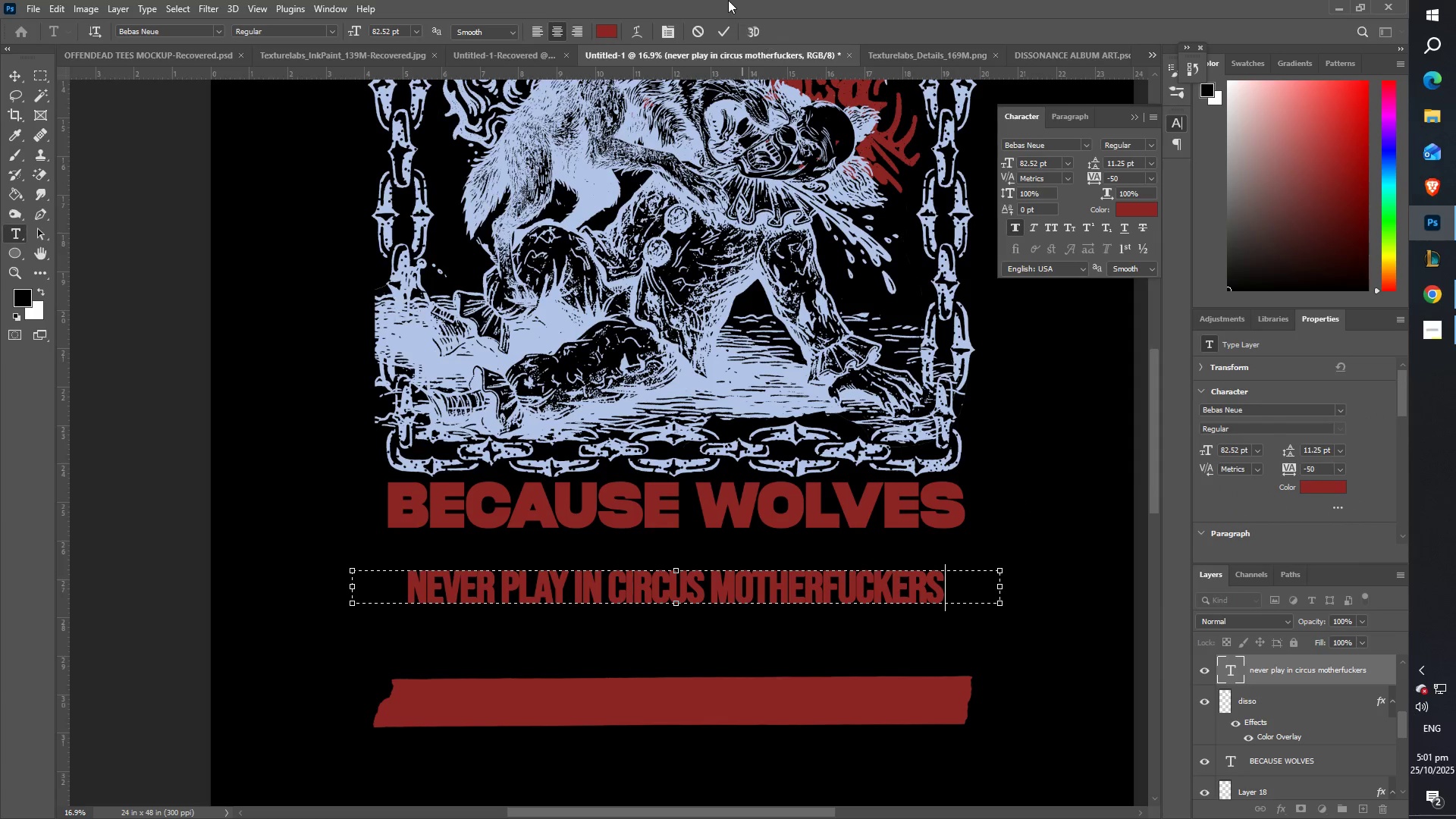 
left_click([724, 30])
 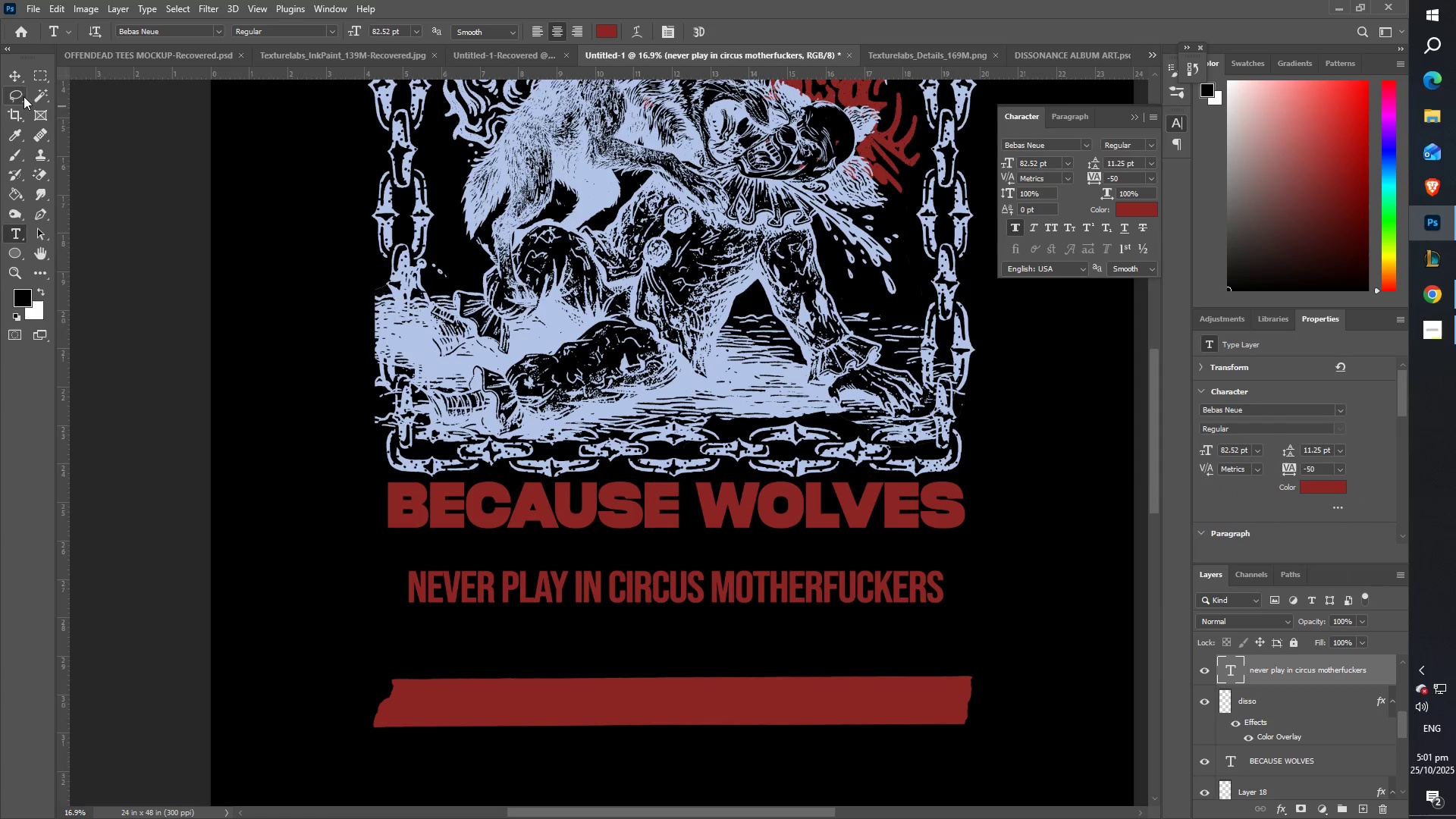 
left_click([15, 77])
 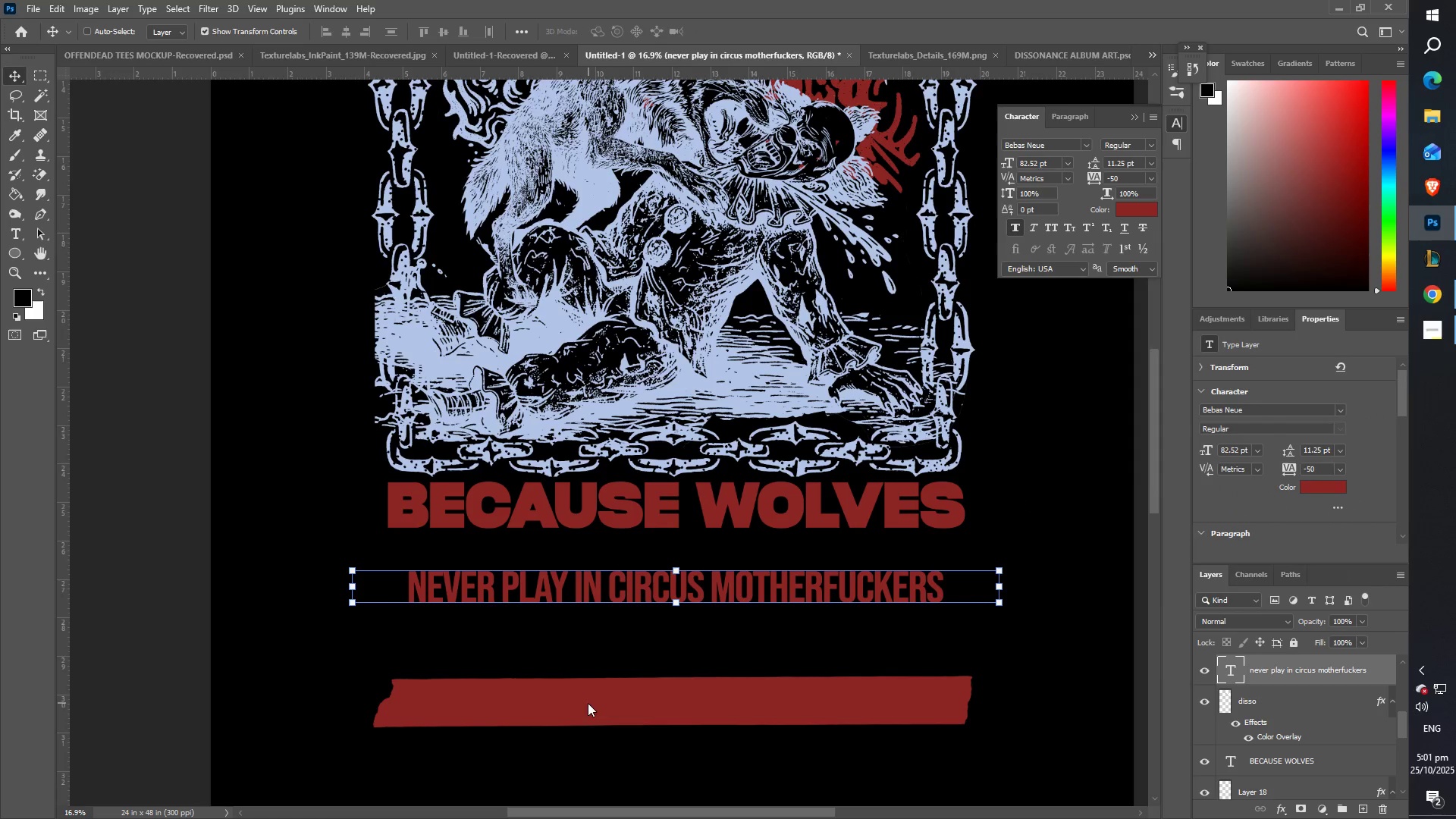 
left_click([616, 708])
 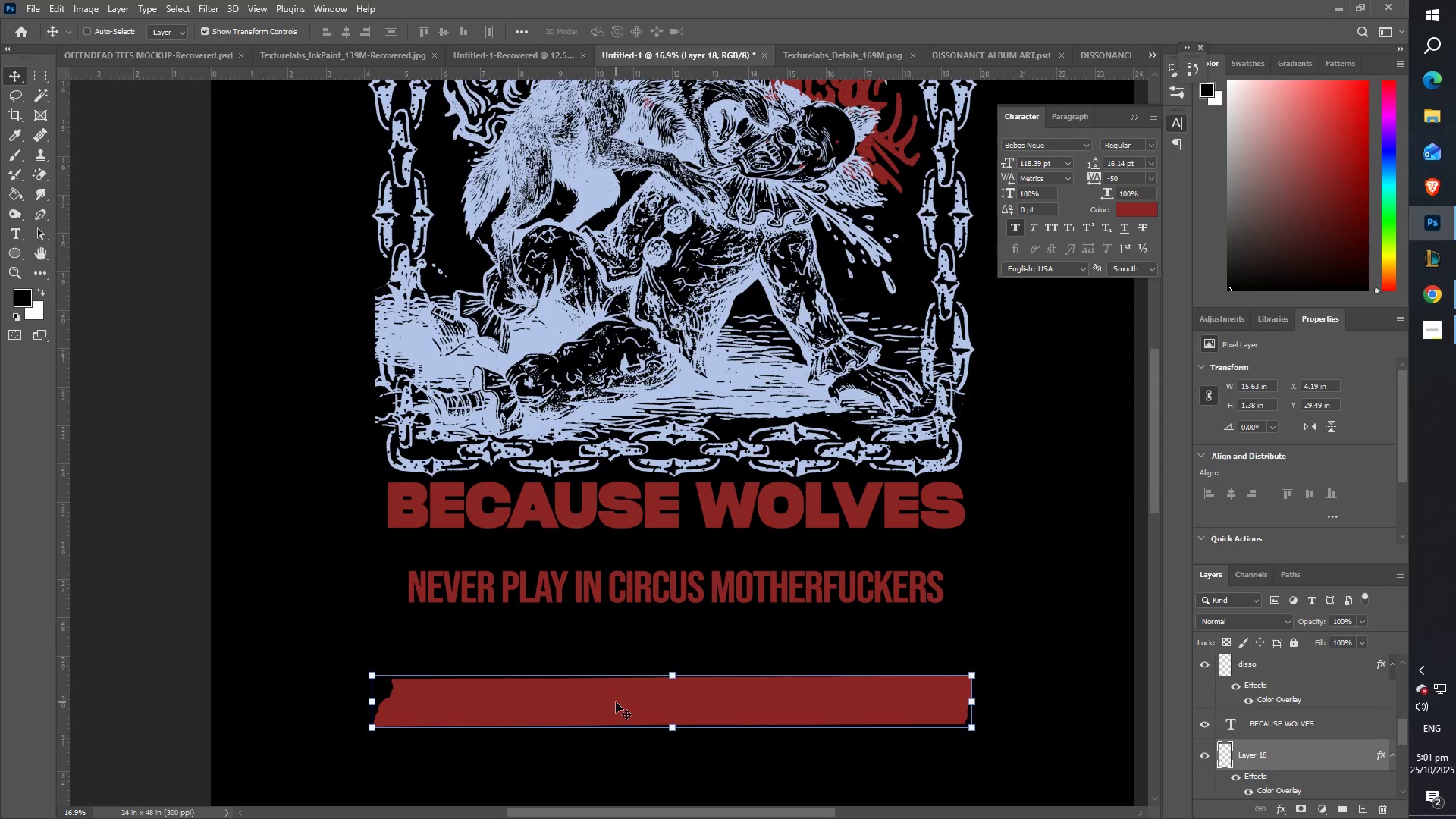 
key(Delete)
 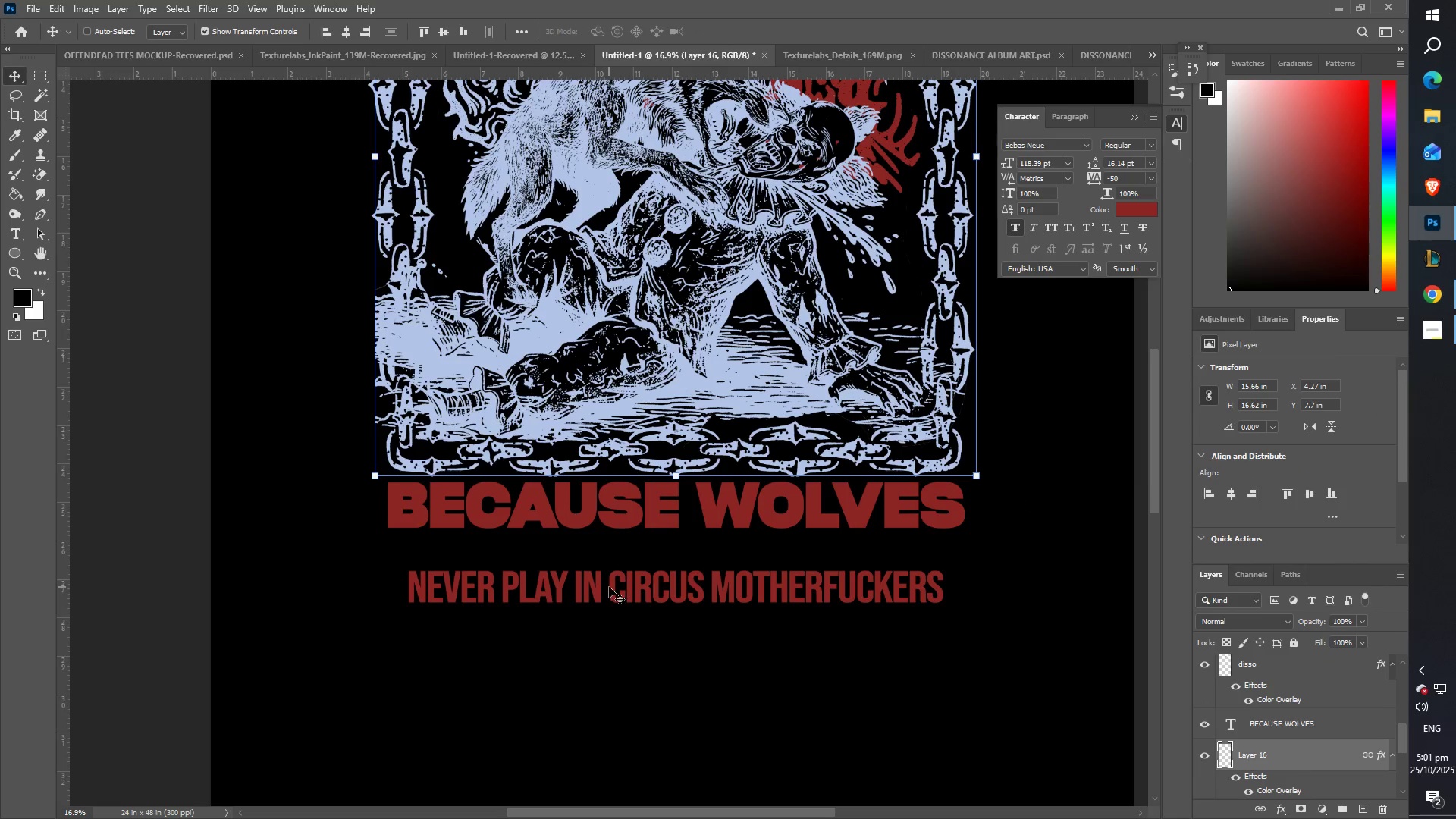 
key(T)
 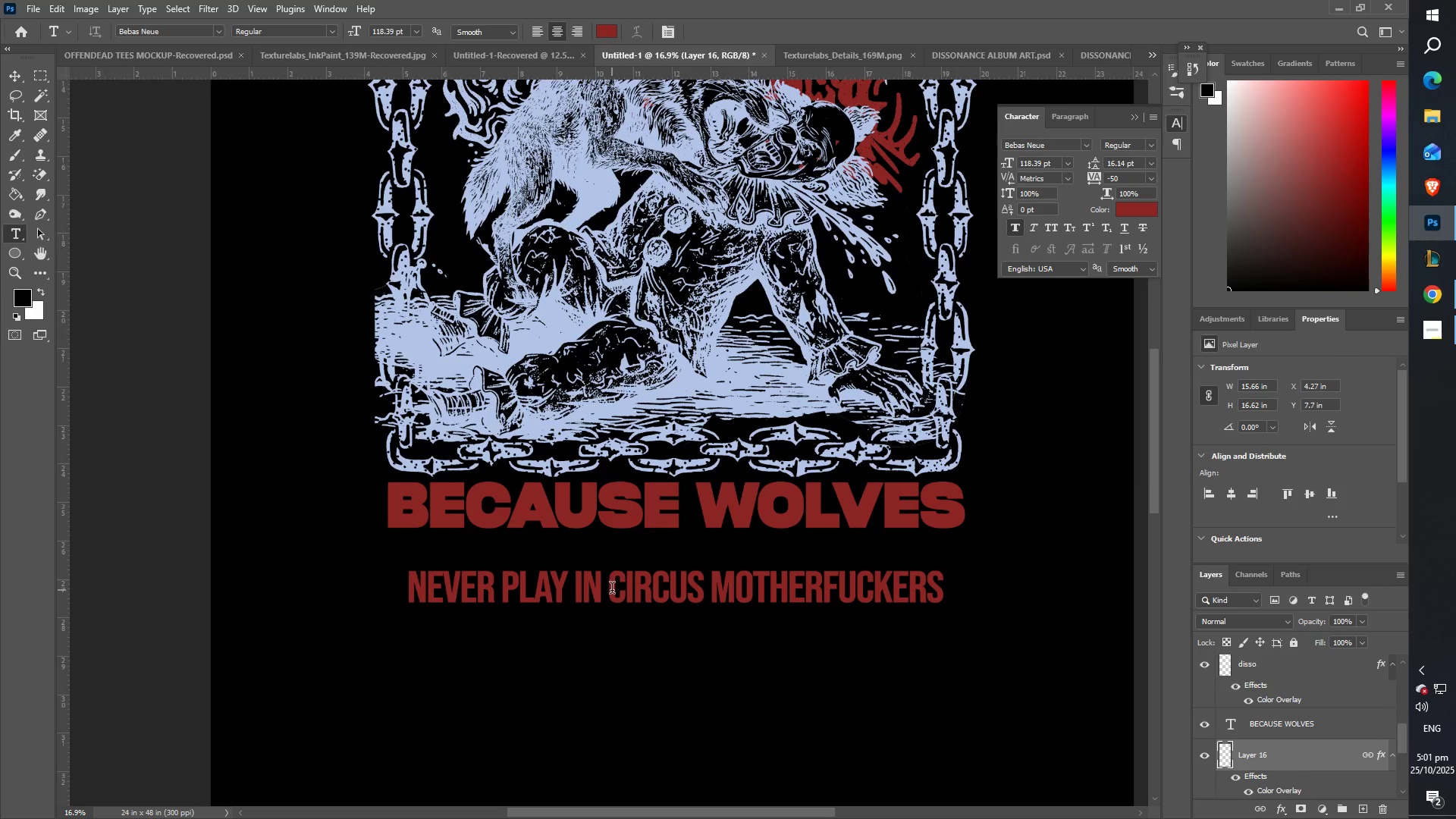 
left_click([612, 590])
 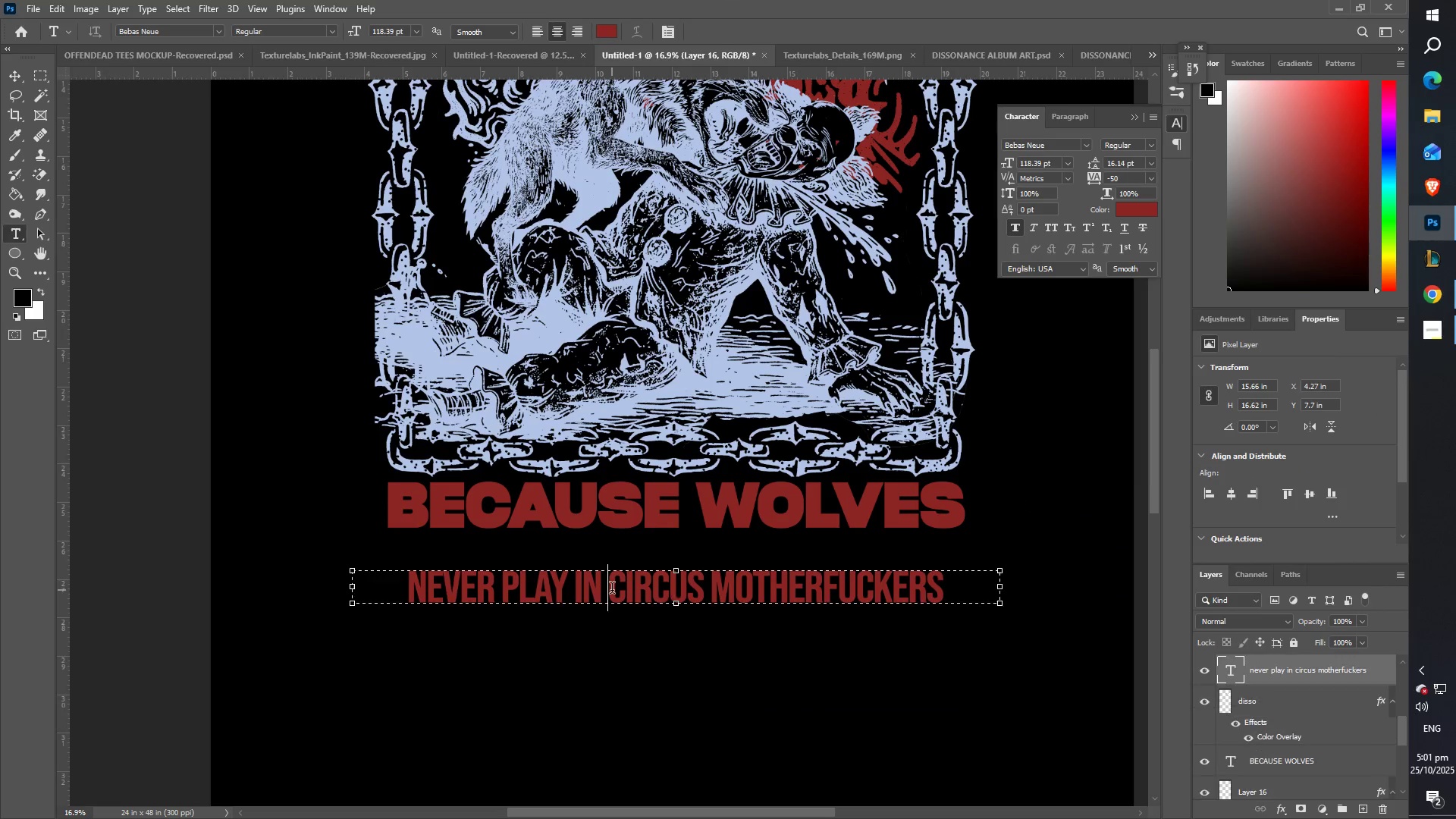 
key(Control+ControlLeft)
 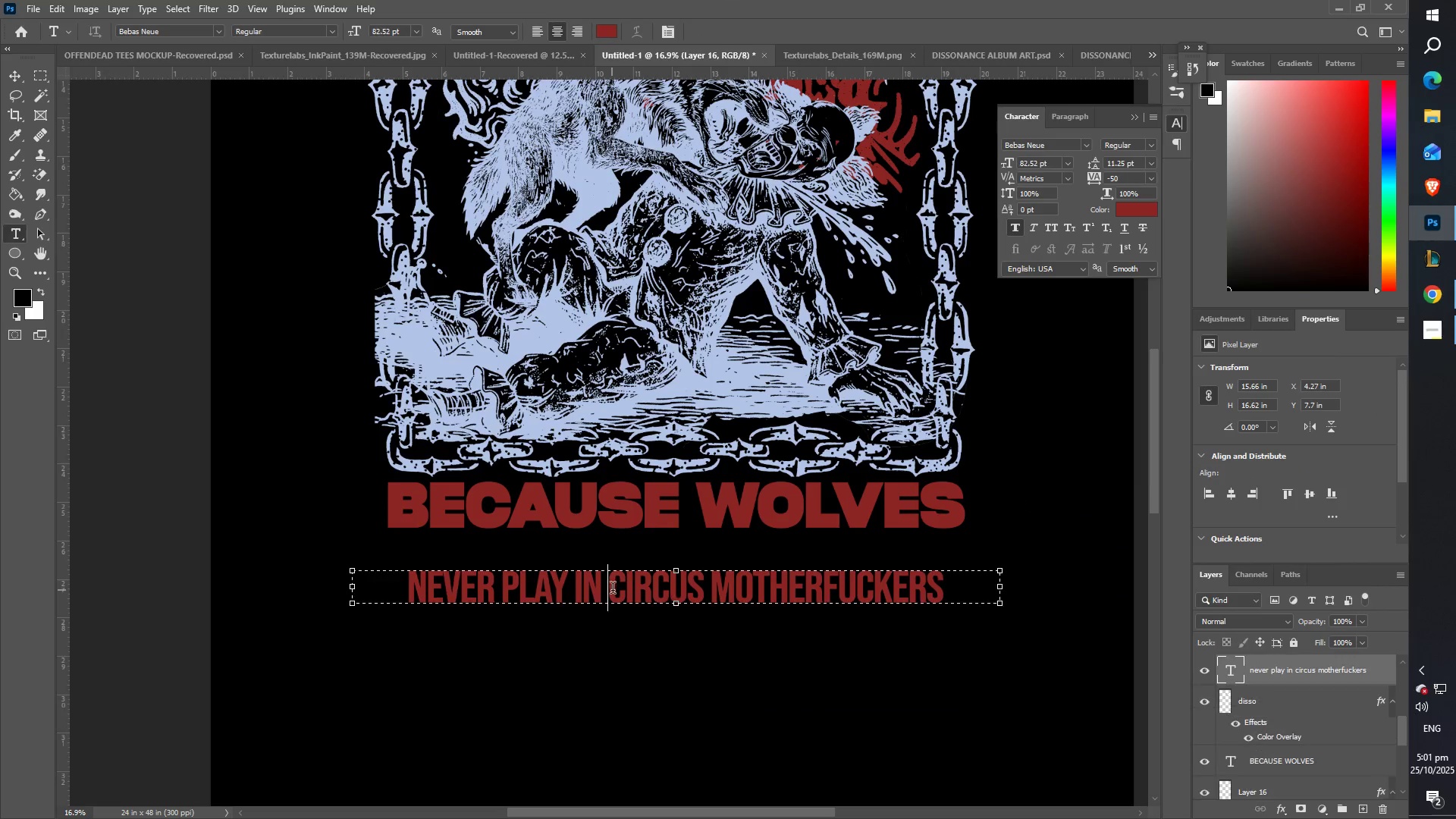 
key(Control+A)
 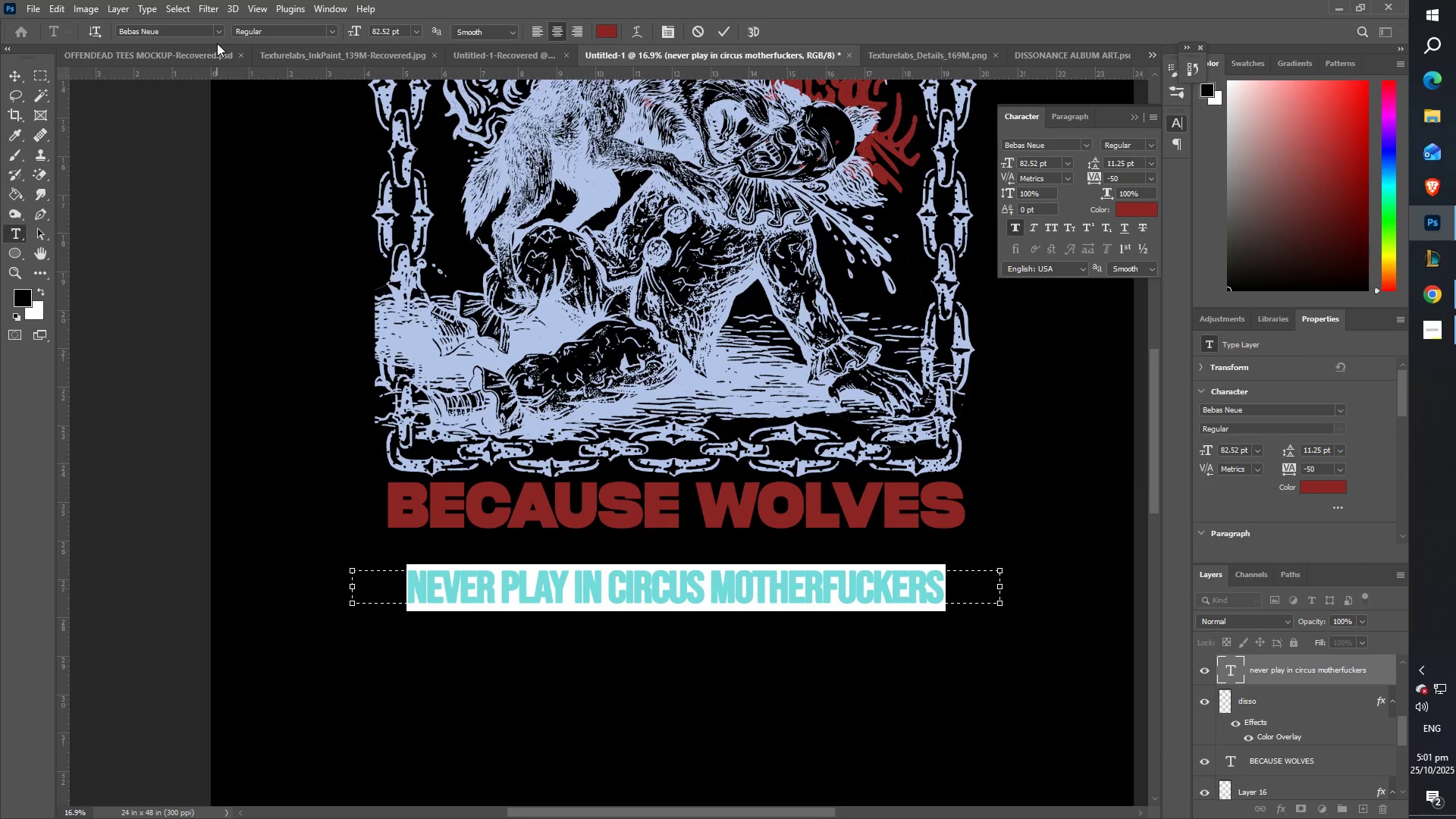 
left_click([219, 33])
 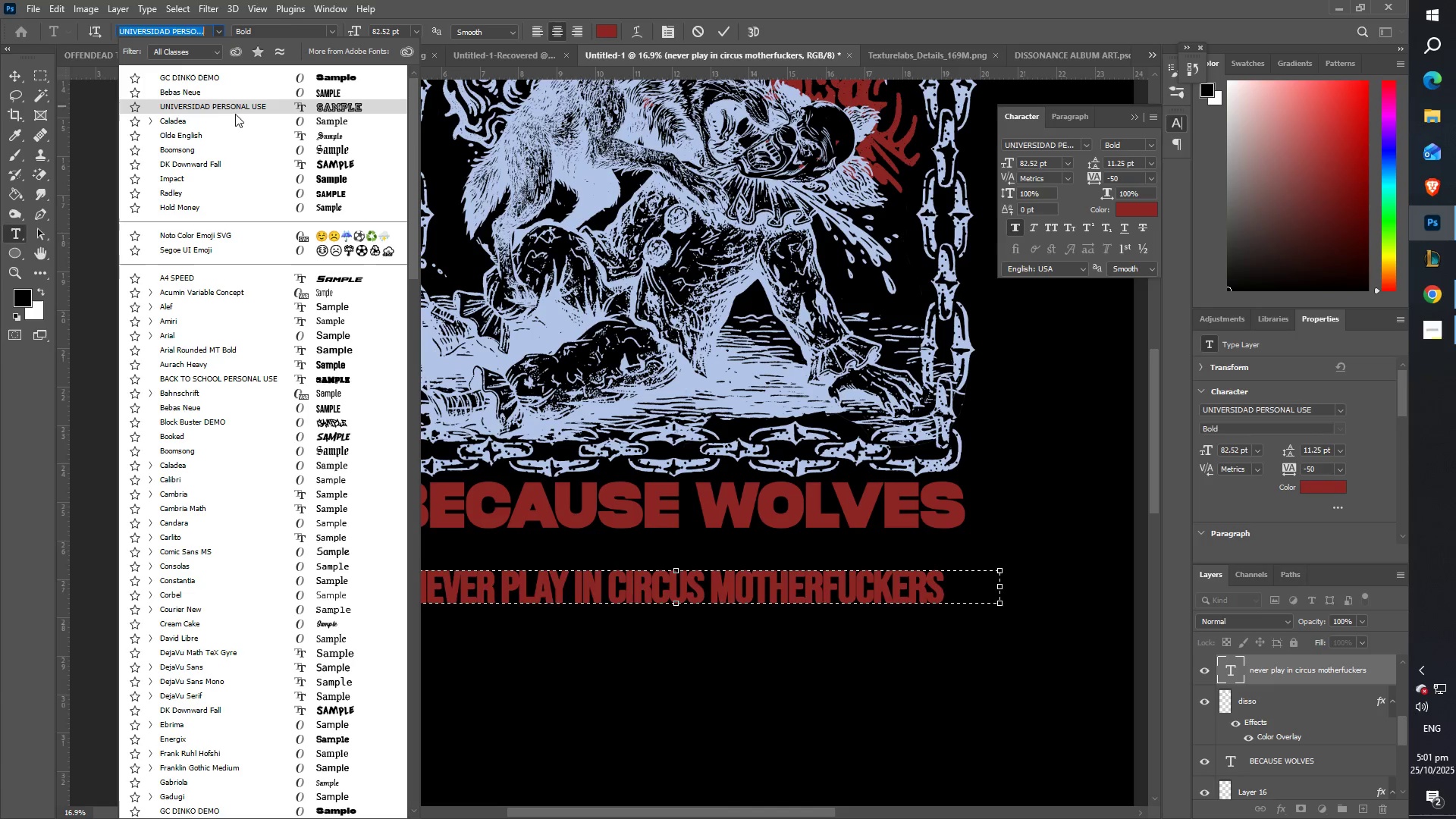 
left_click([237, 118])
 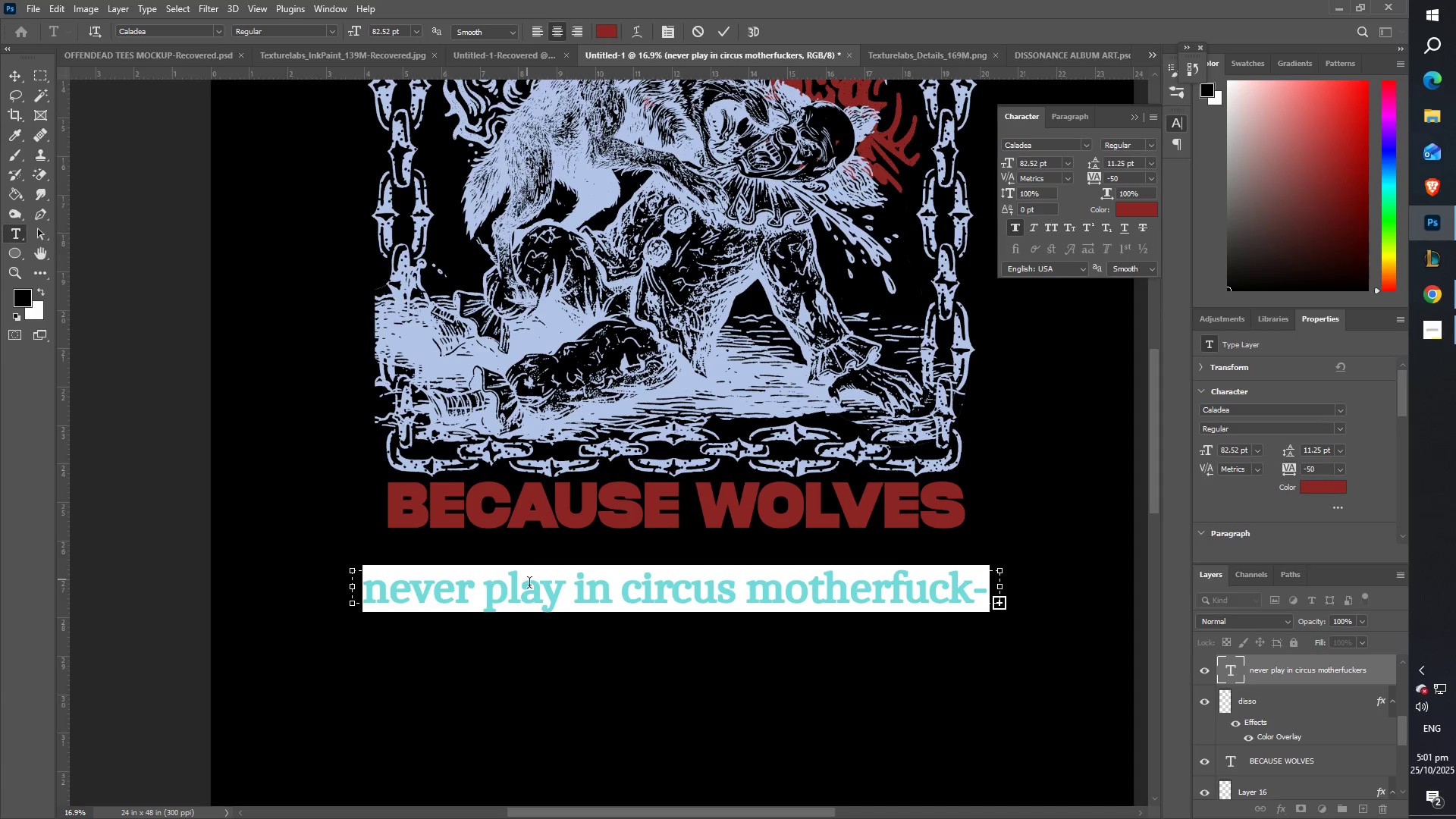 
left_click([535, 584])
 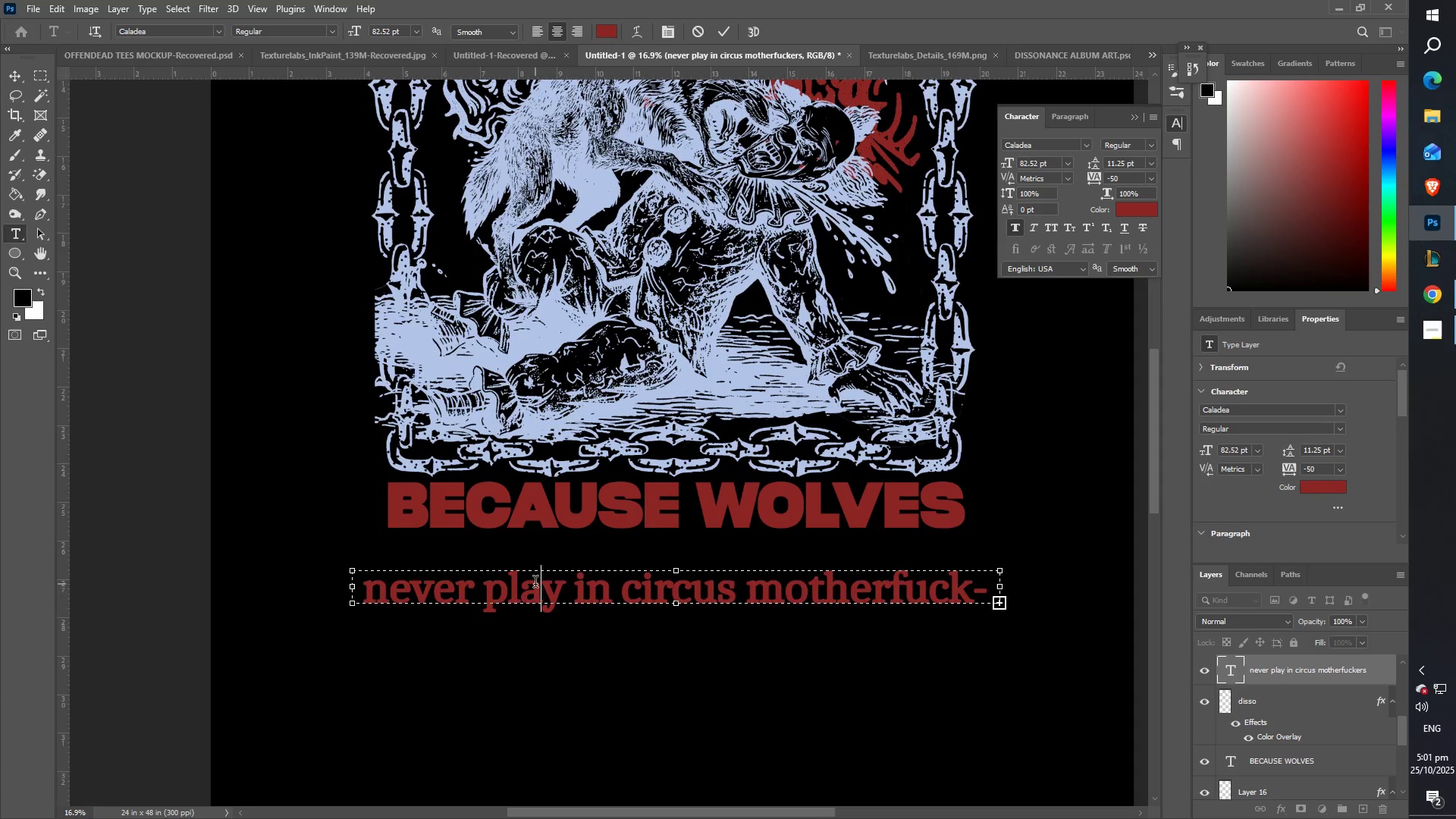 
key(Control+ControlLeft)
 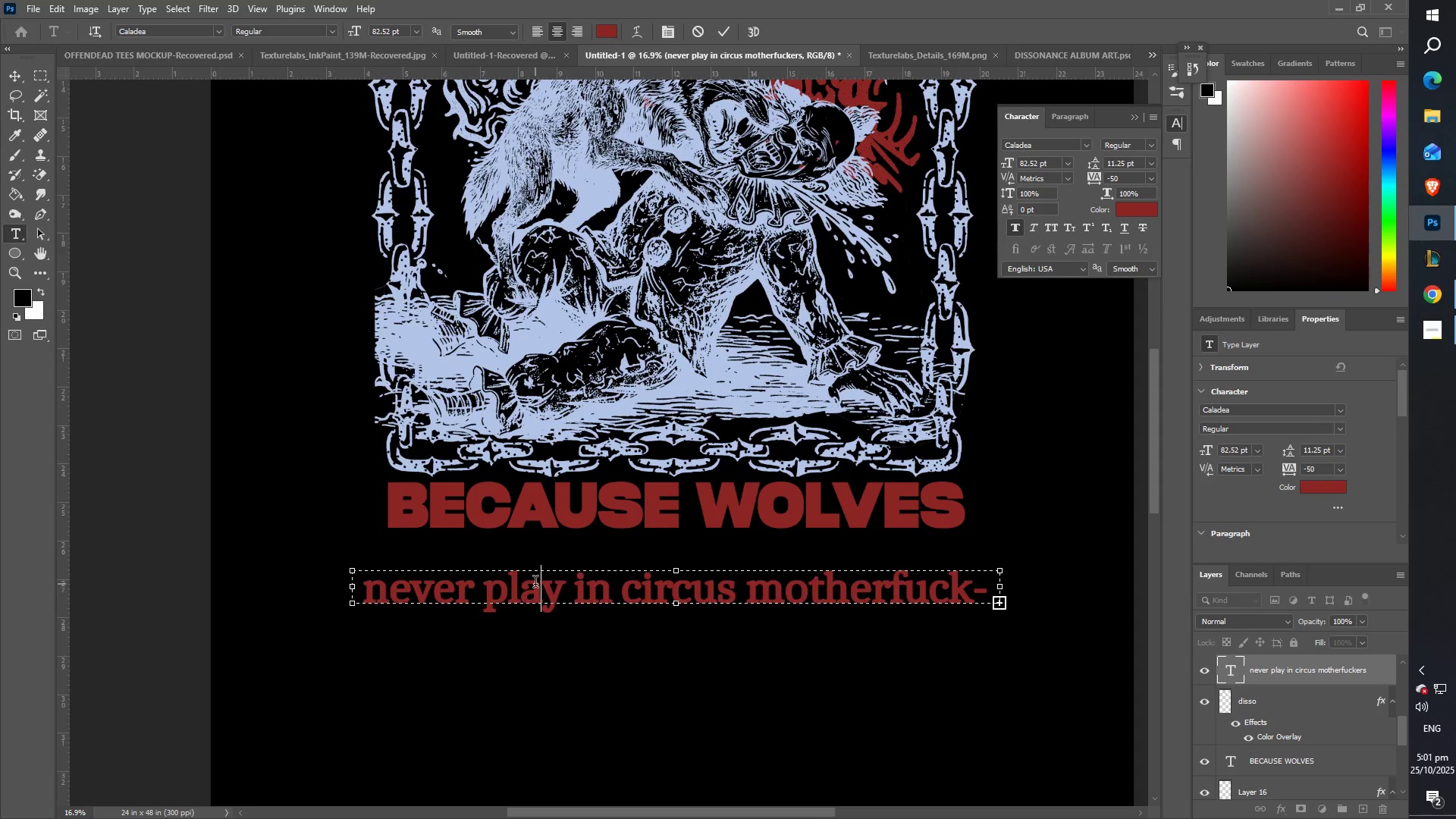 
key(Control+A)
 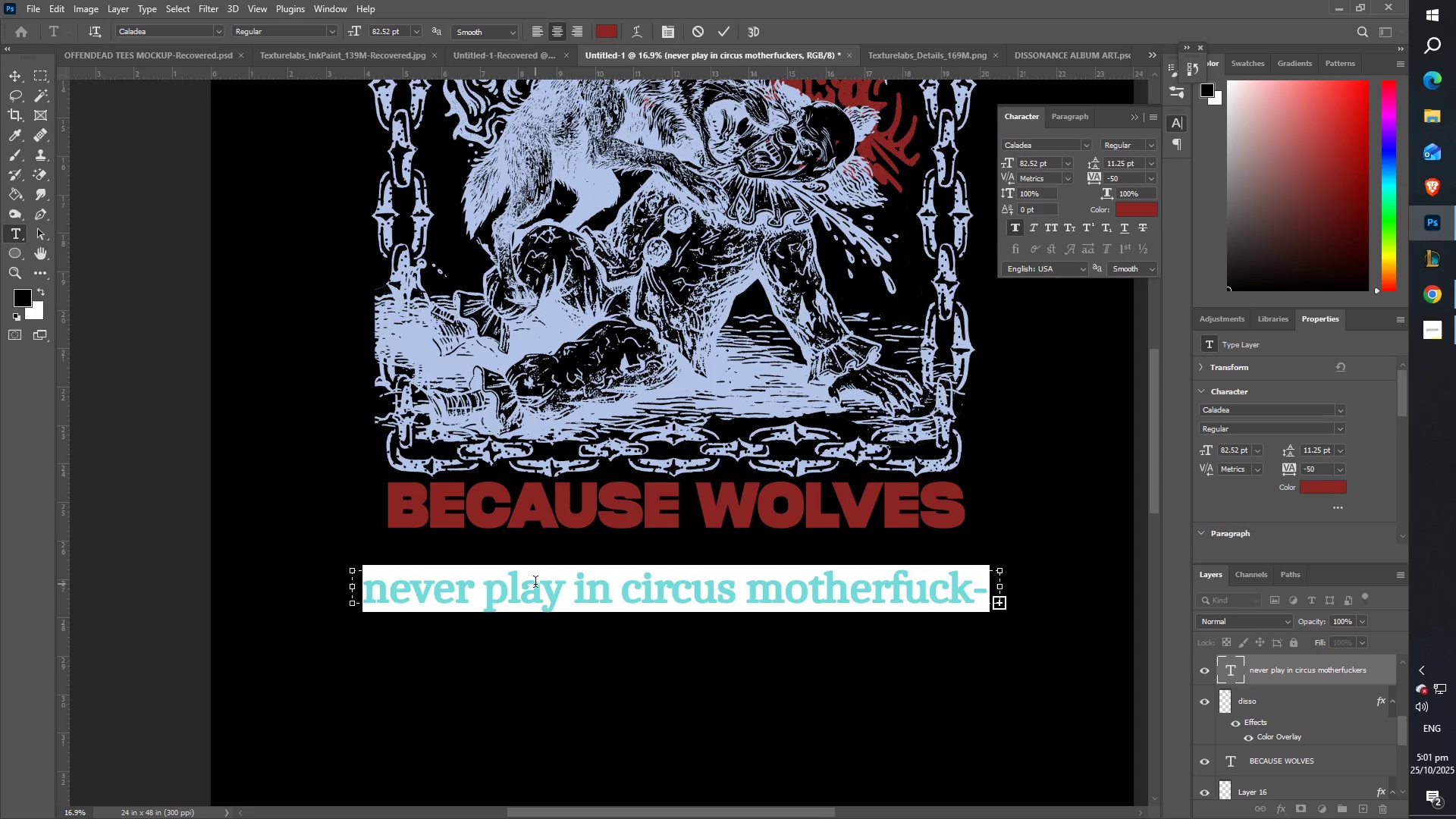 
type(neve)
 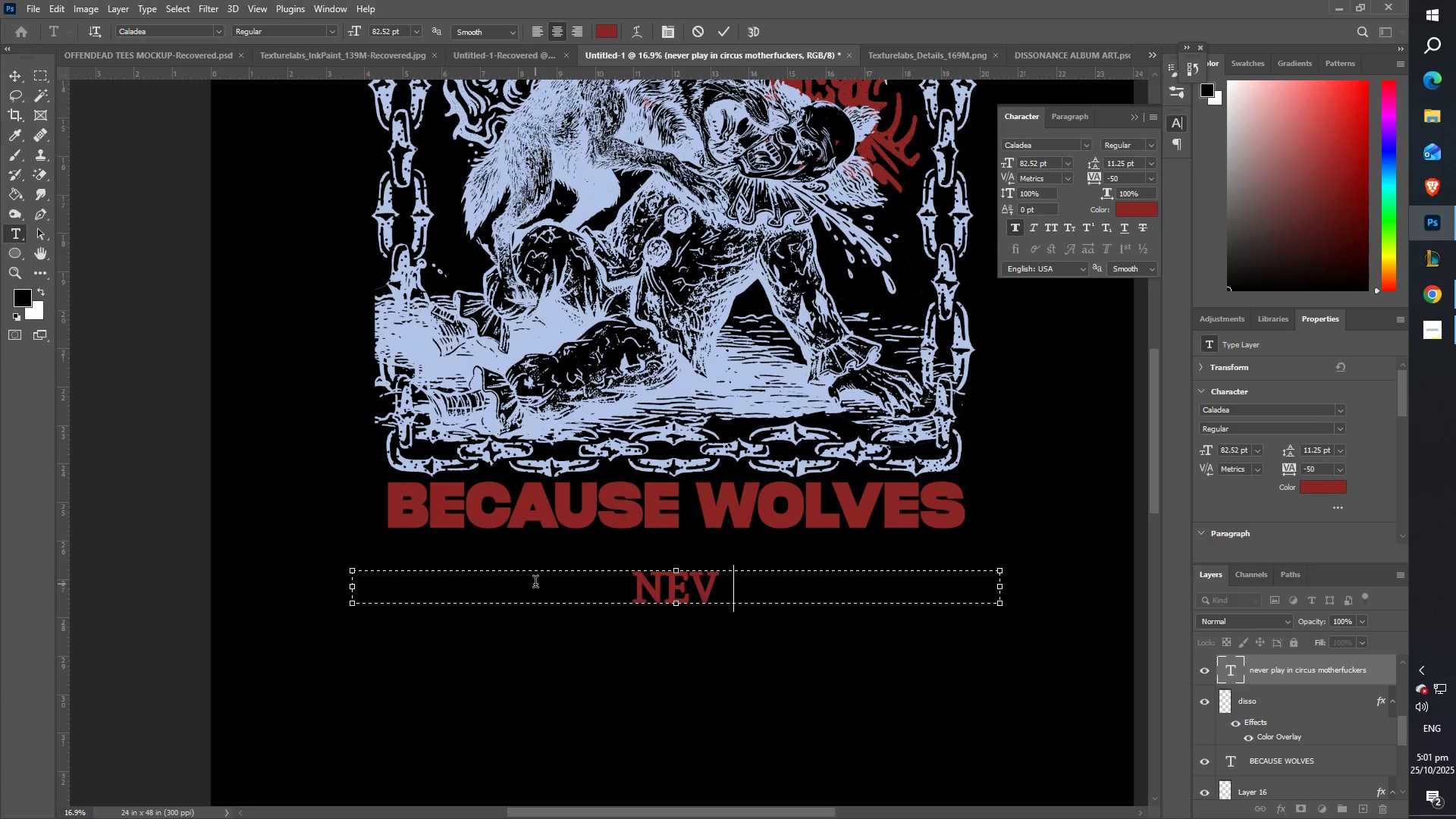 
key(Control+ControlLeft)
 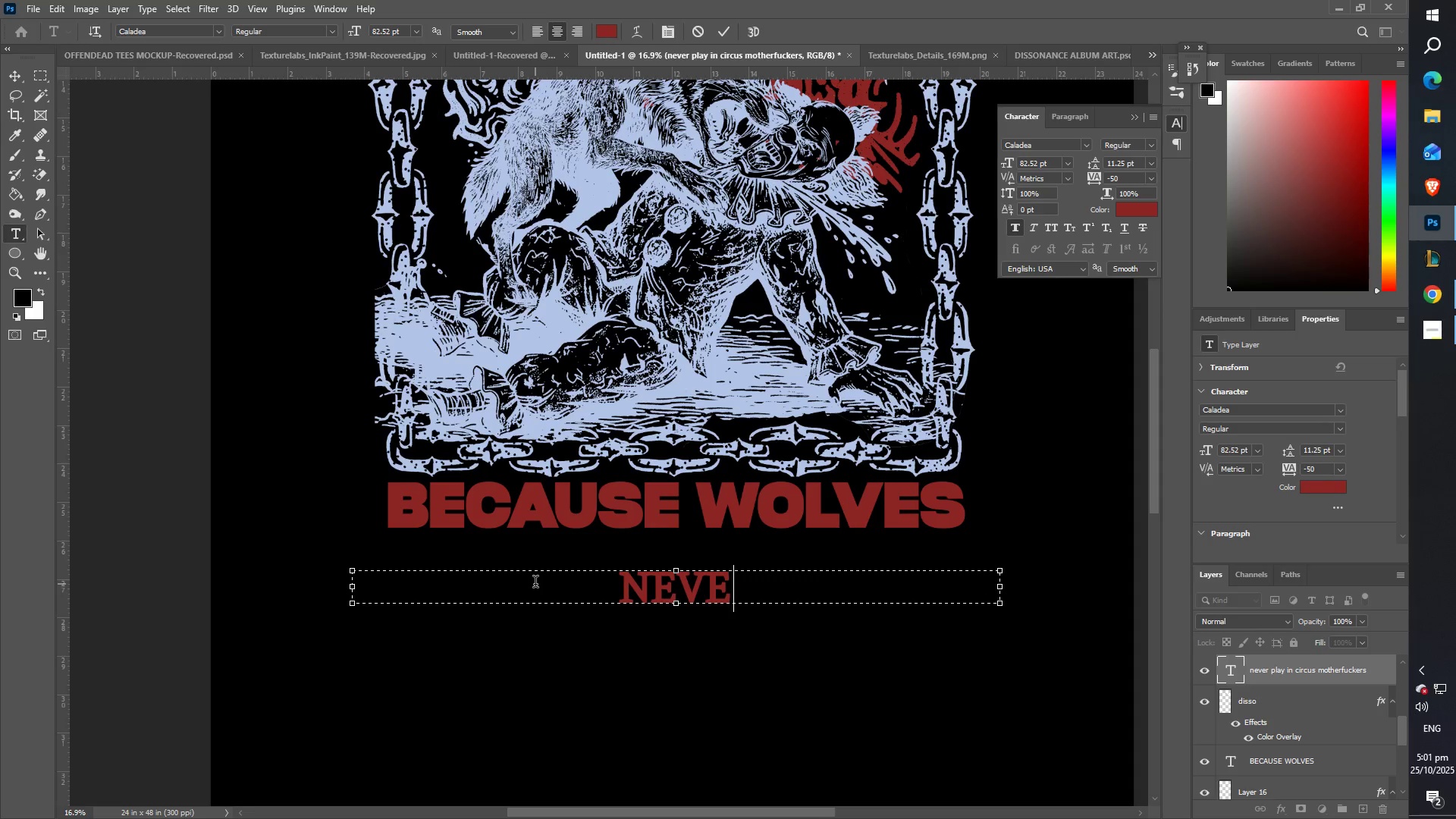 
type(r play in cirus,)
key(Backspace)
key(Backspace)
key(Backspace)
type(cus, mother)
 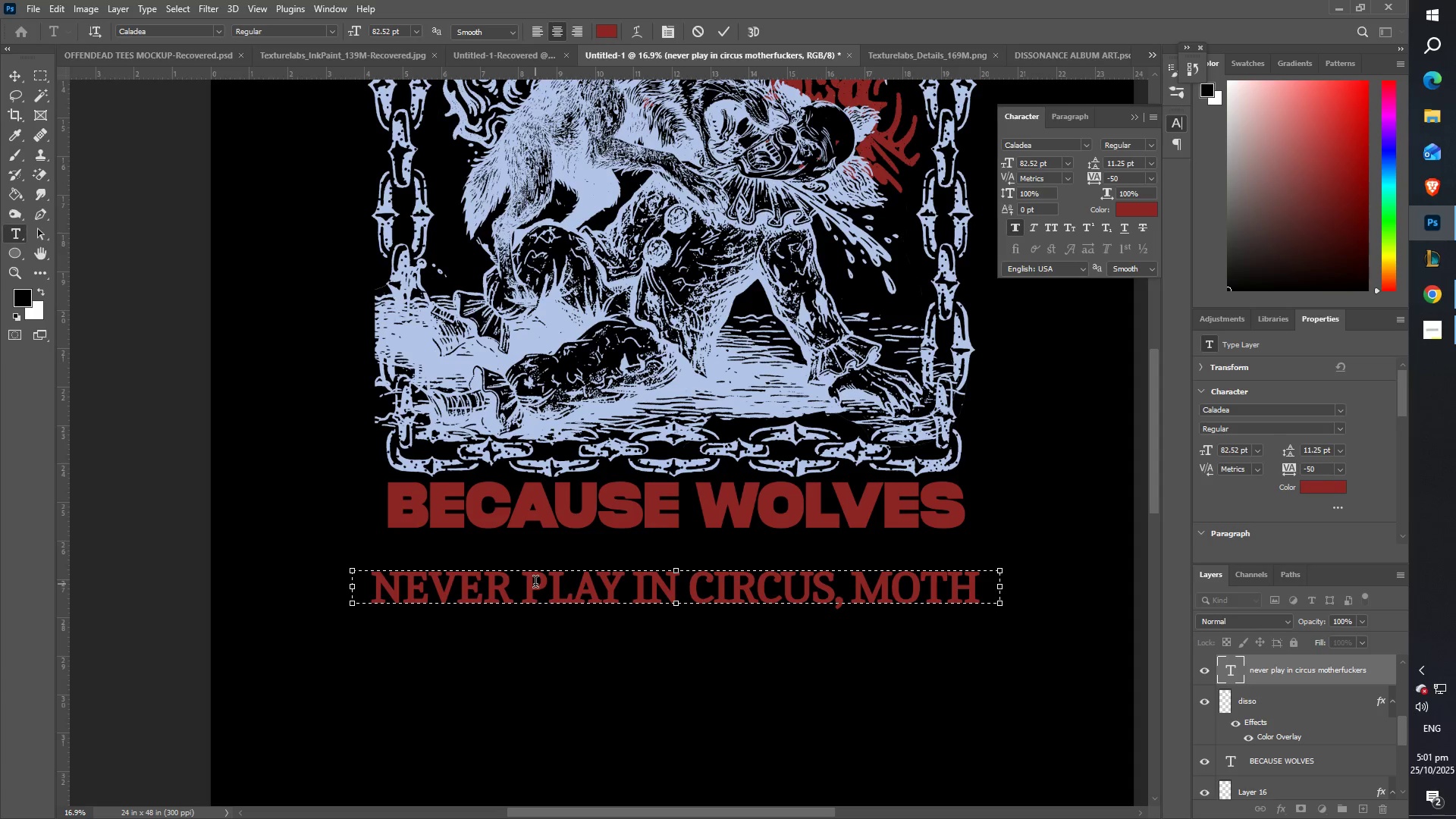 
key(Control+A)
 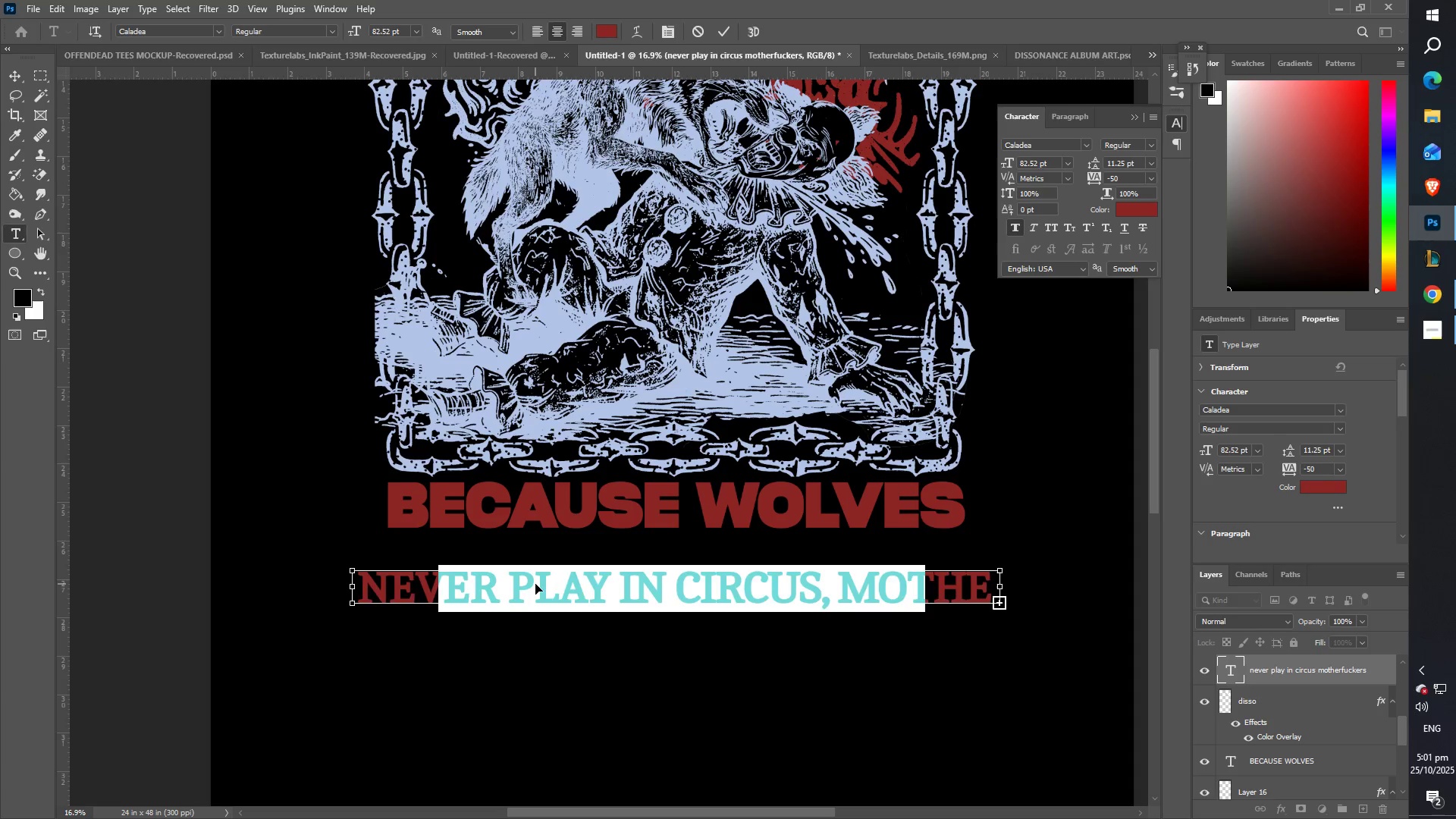 
hold_key(key=Comma, duration=1.52)
 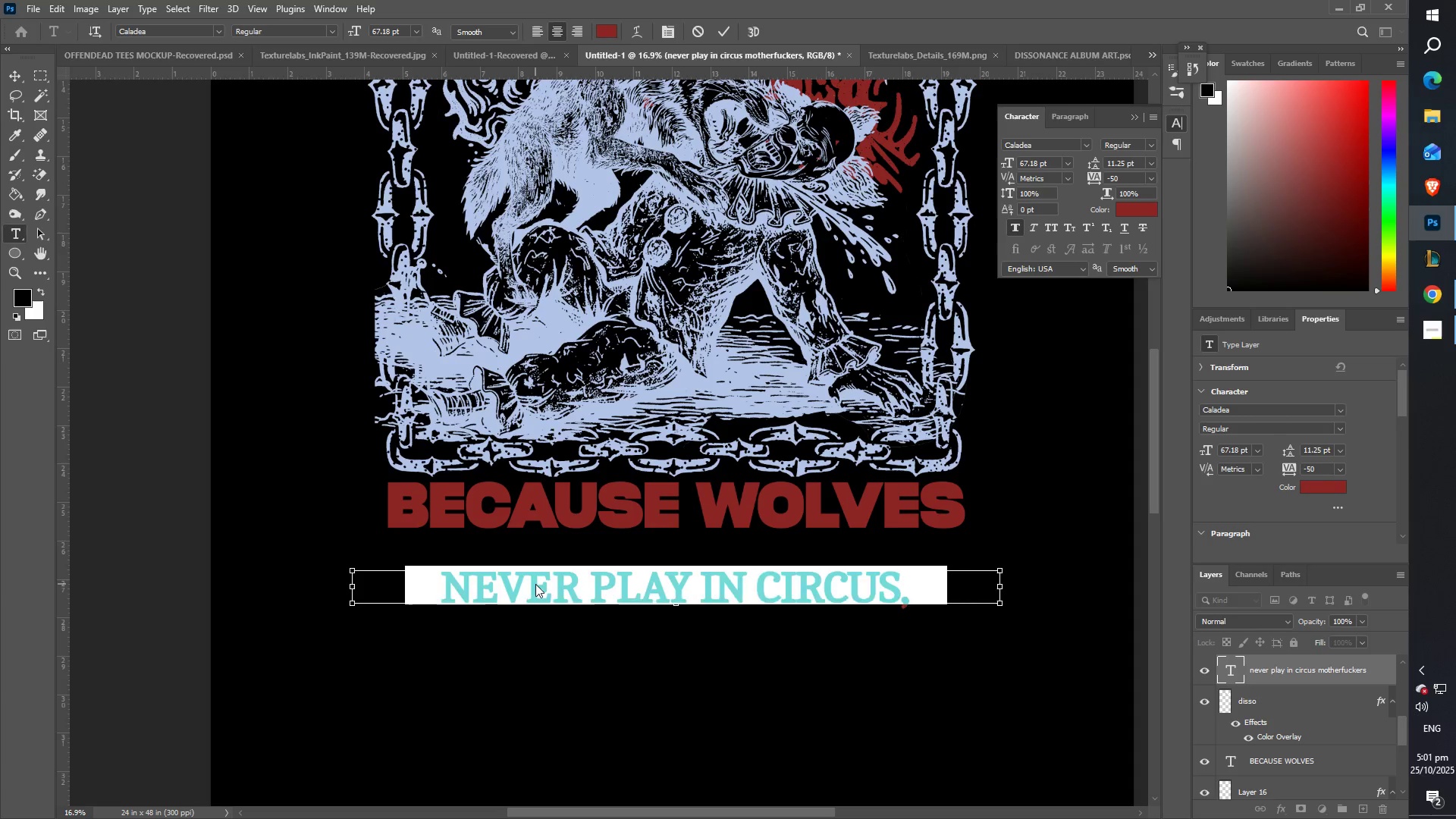 
hold_key(key=Comma, duration=0.31)
 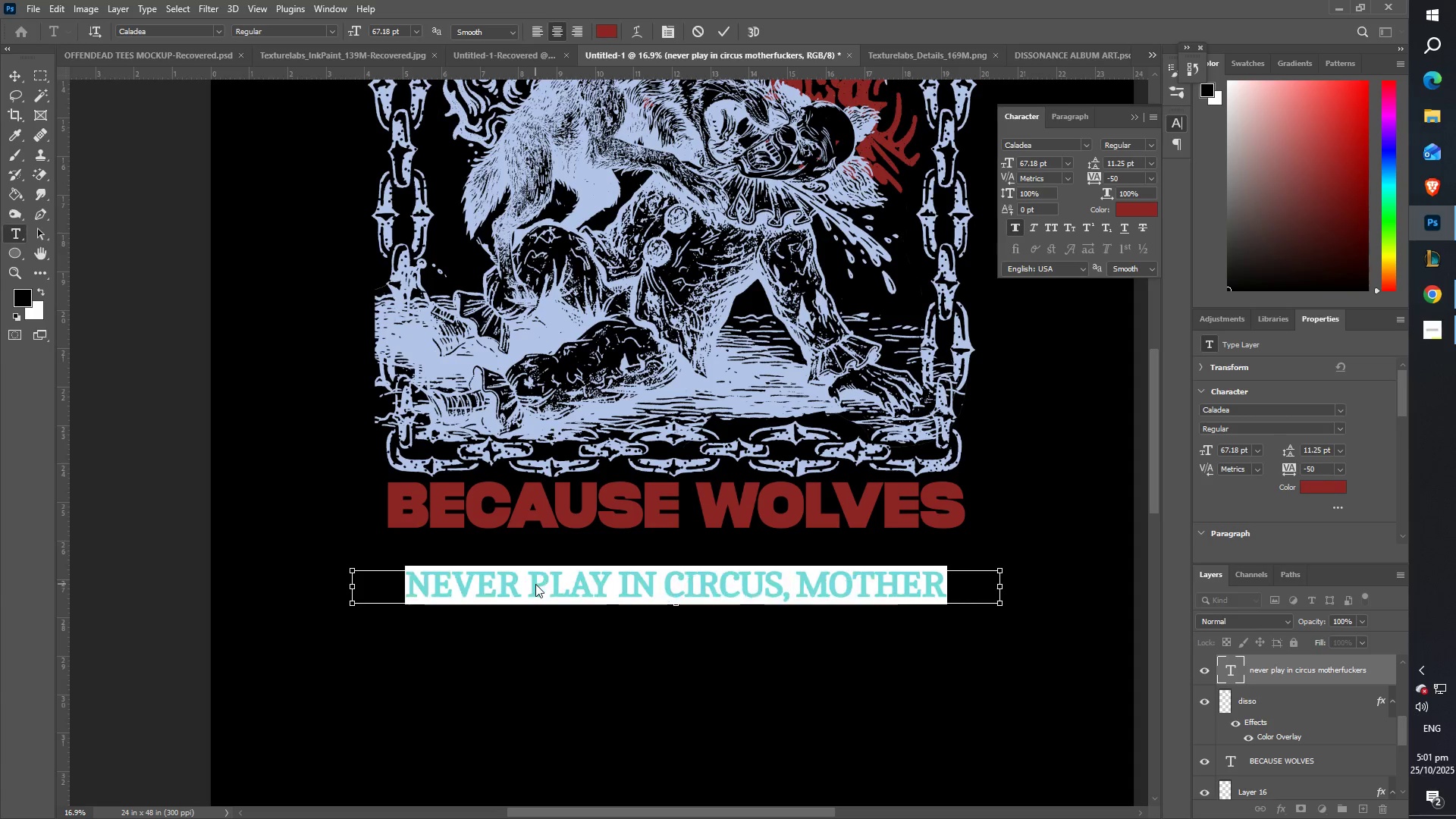 
key(Control+Shift+Comma)
 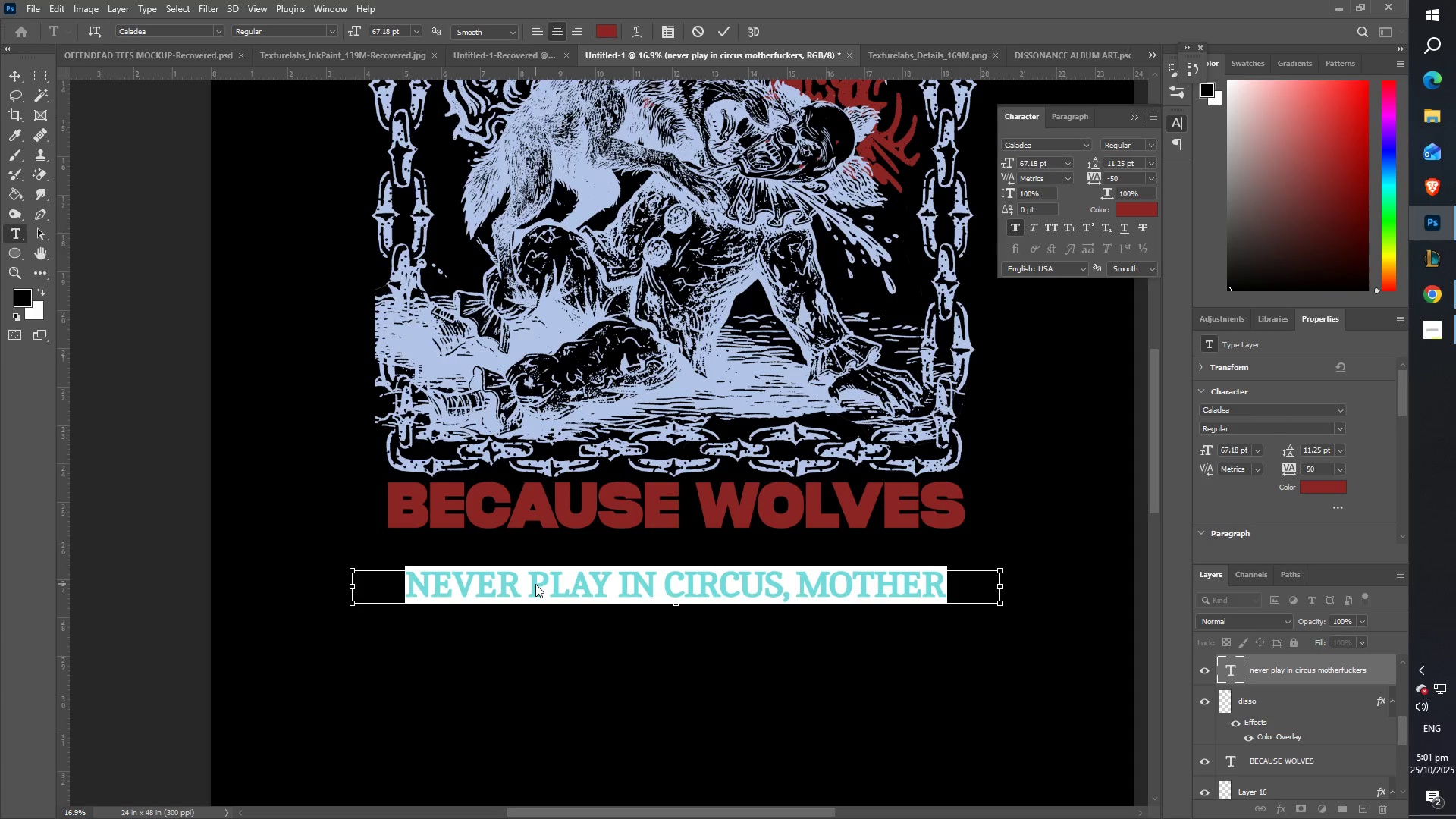 
key(Control+Shift+Comma)
 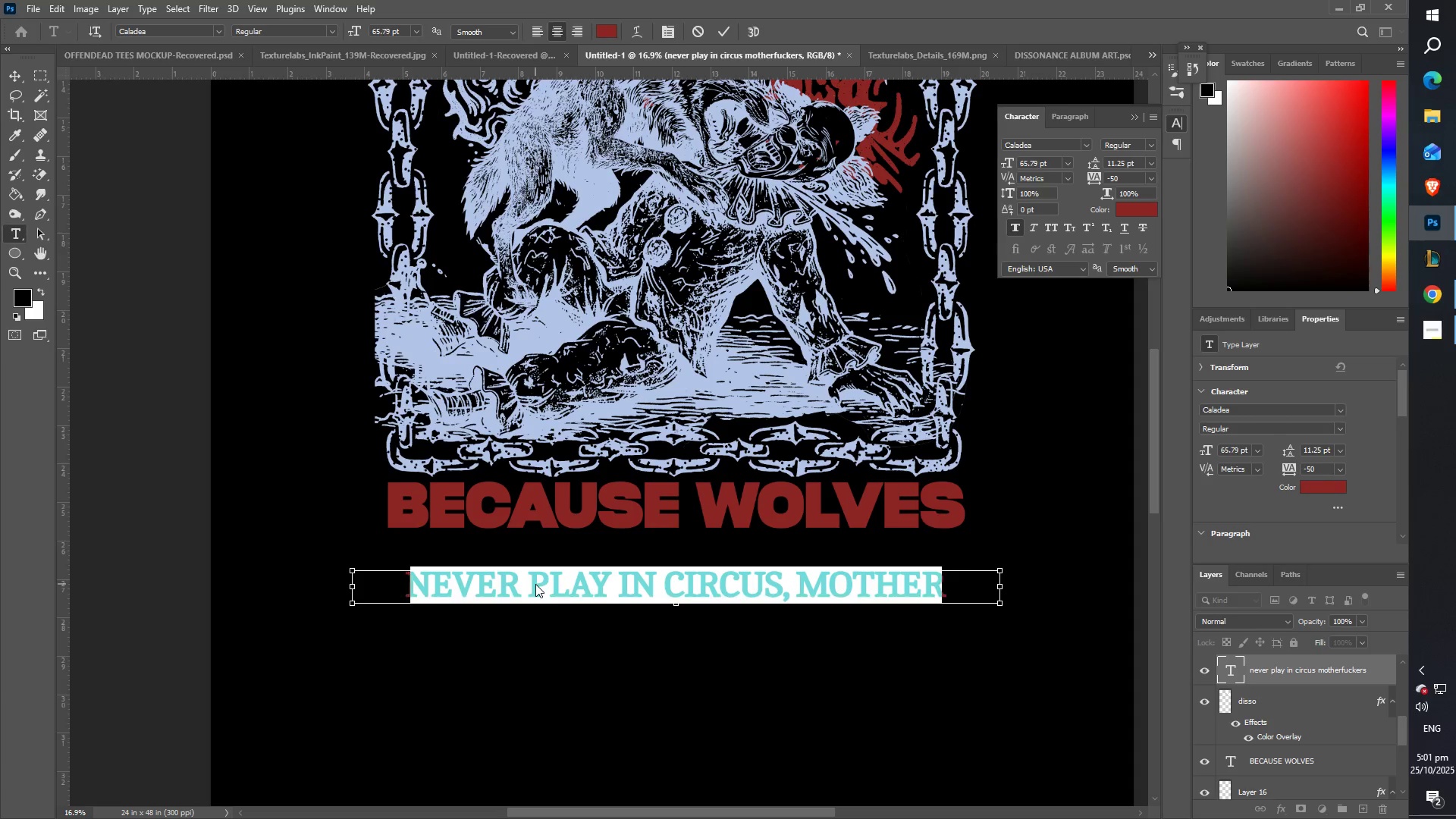 
key(Control+Shift+Comma)
 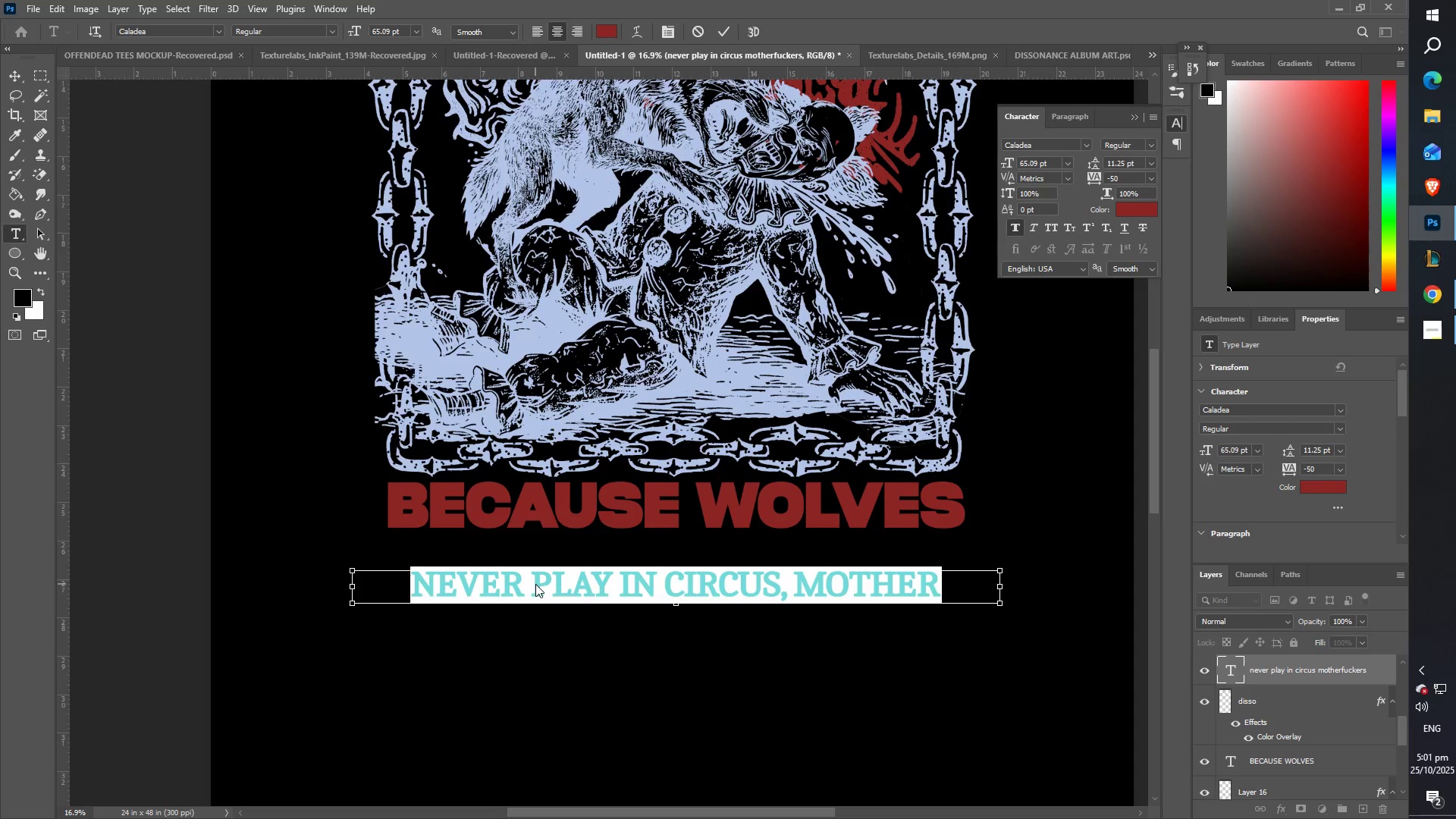 
key(Control+Shift+Comma)
 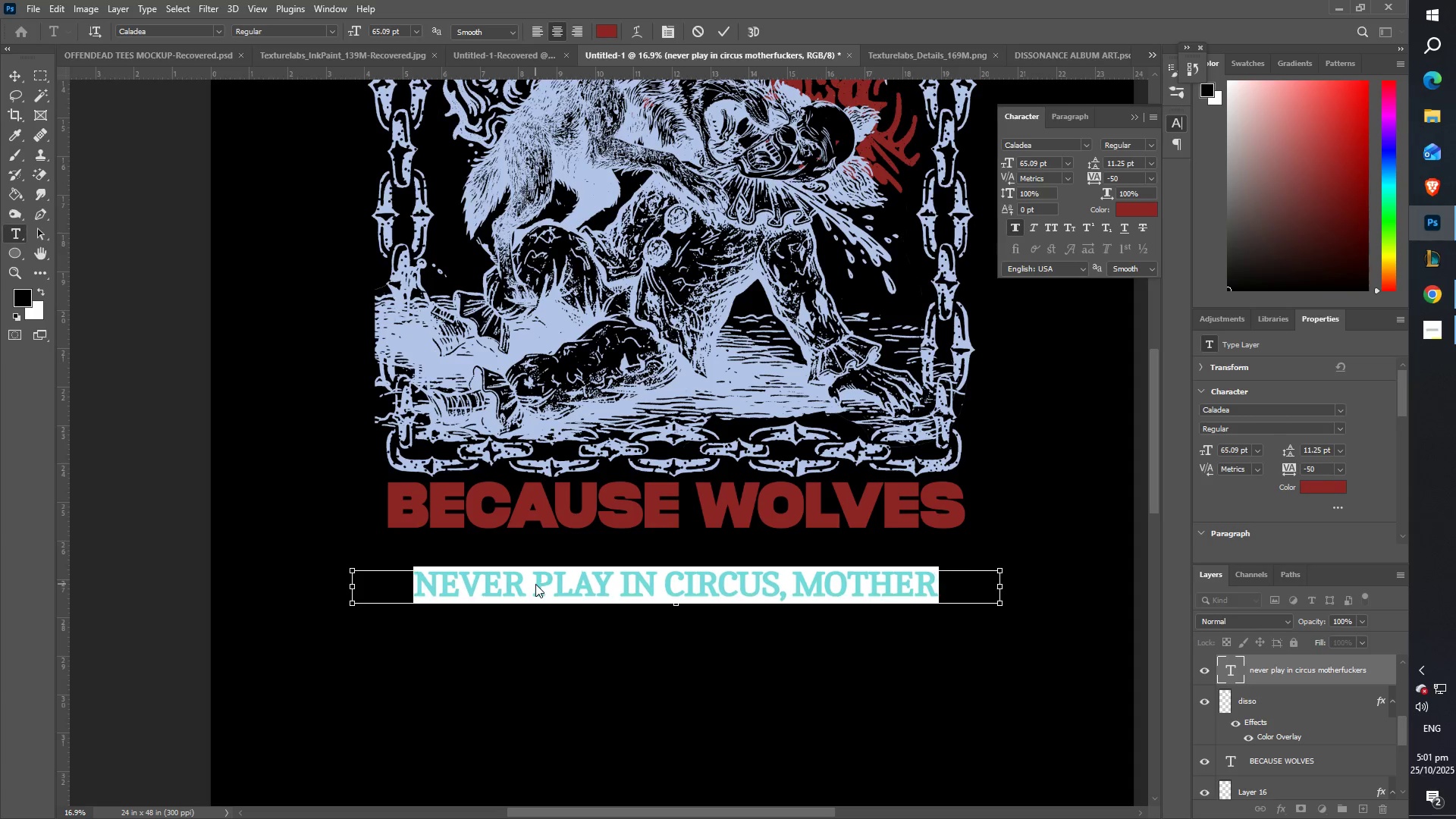 
key(Control+Shift+Comma)
 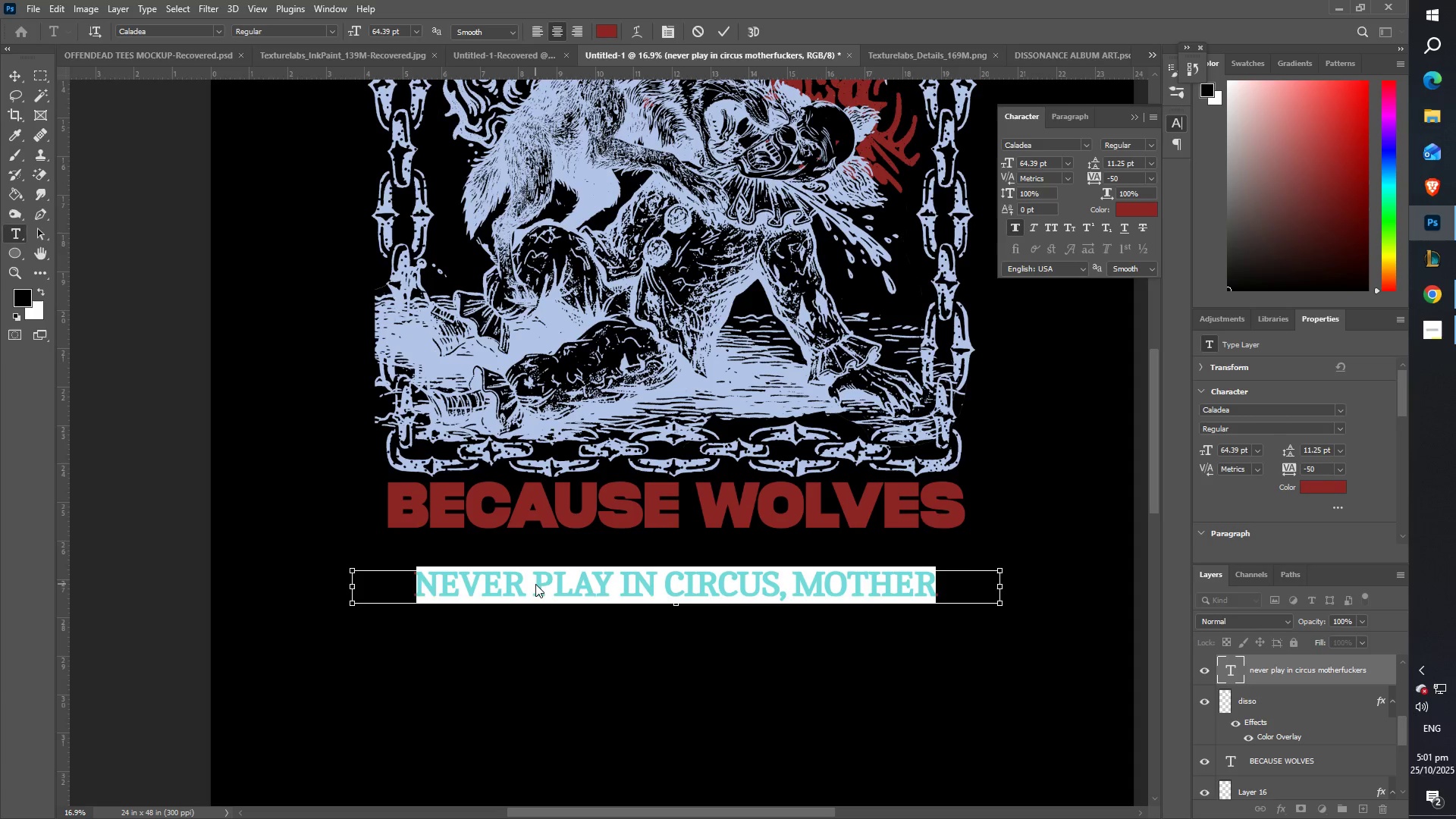 
key(Control+Shift+Comma)
 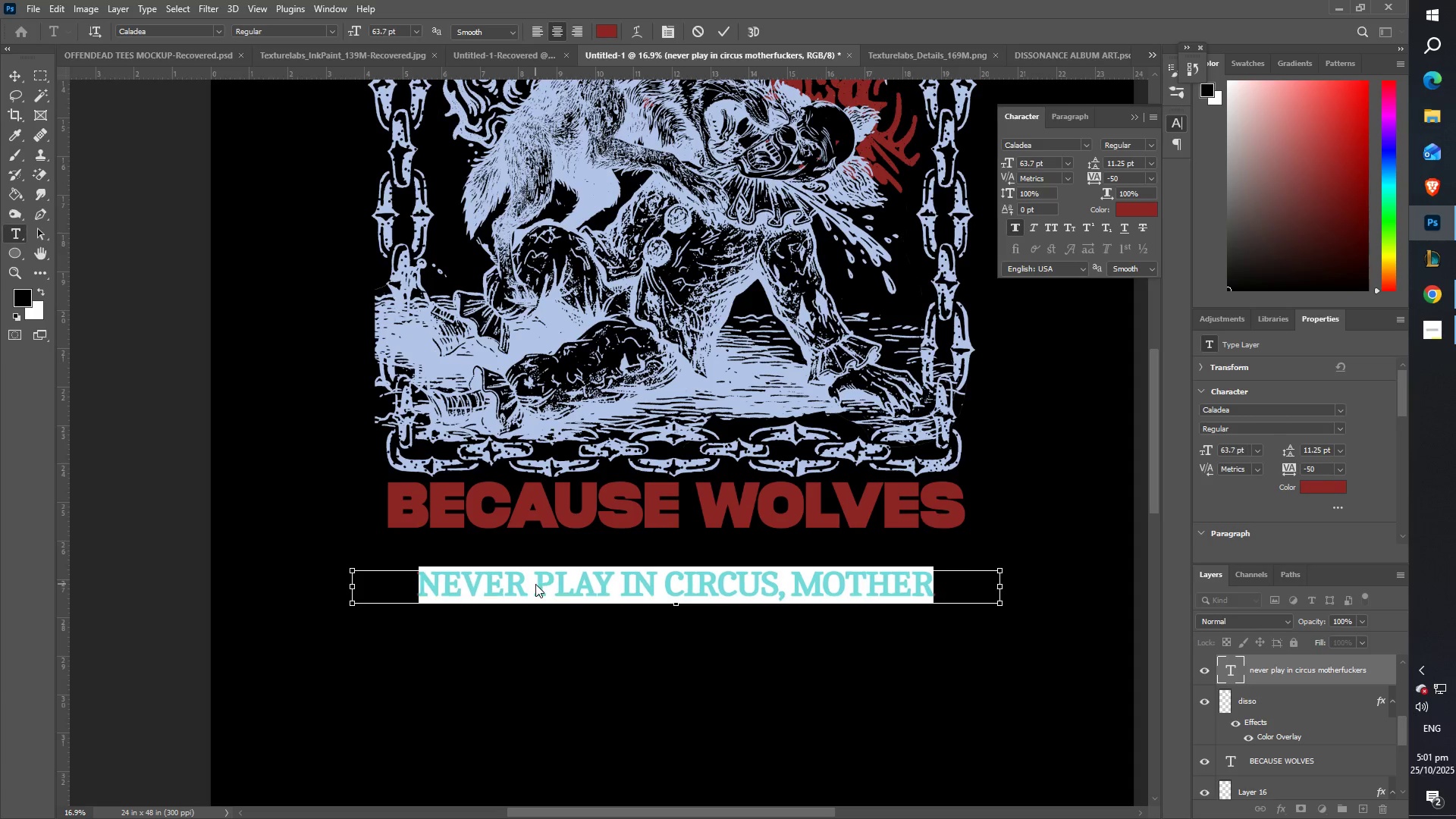 
key(Control+Shift+Comma)
 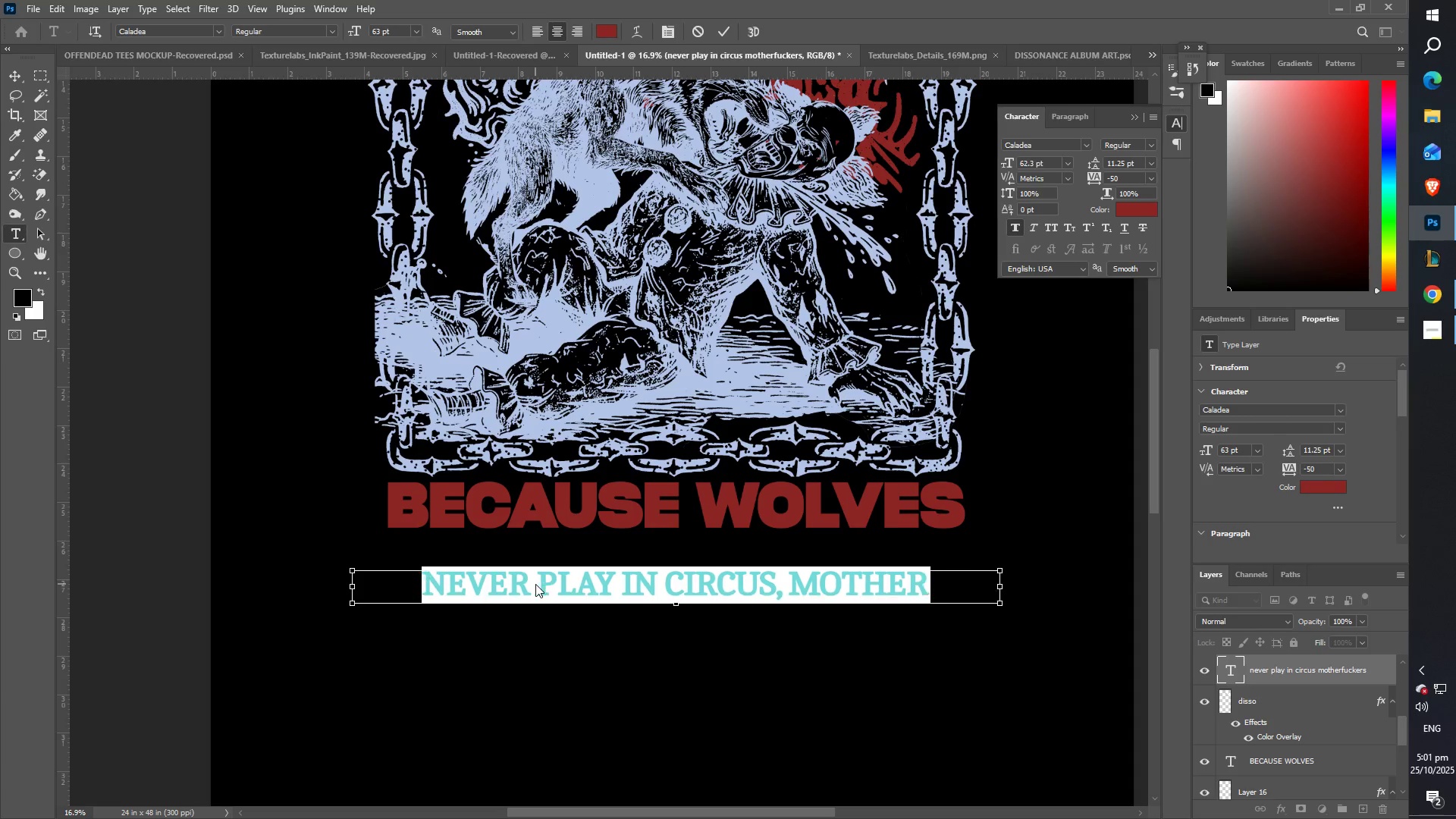 
key(Control+Shift+Comma)
 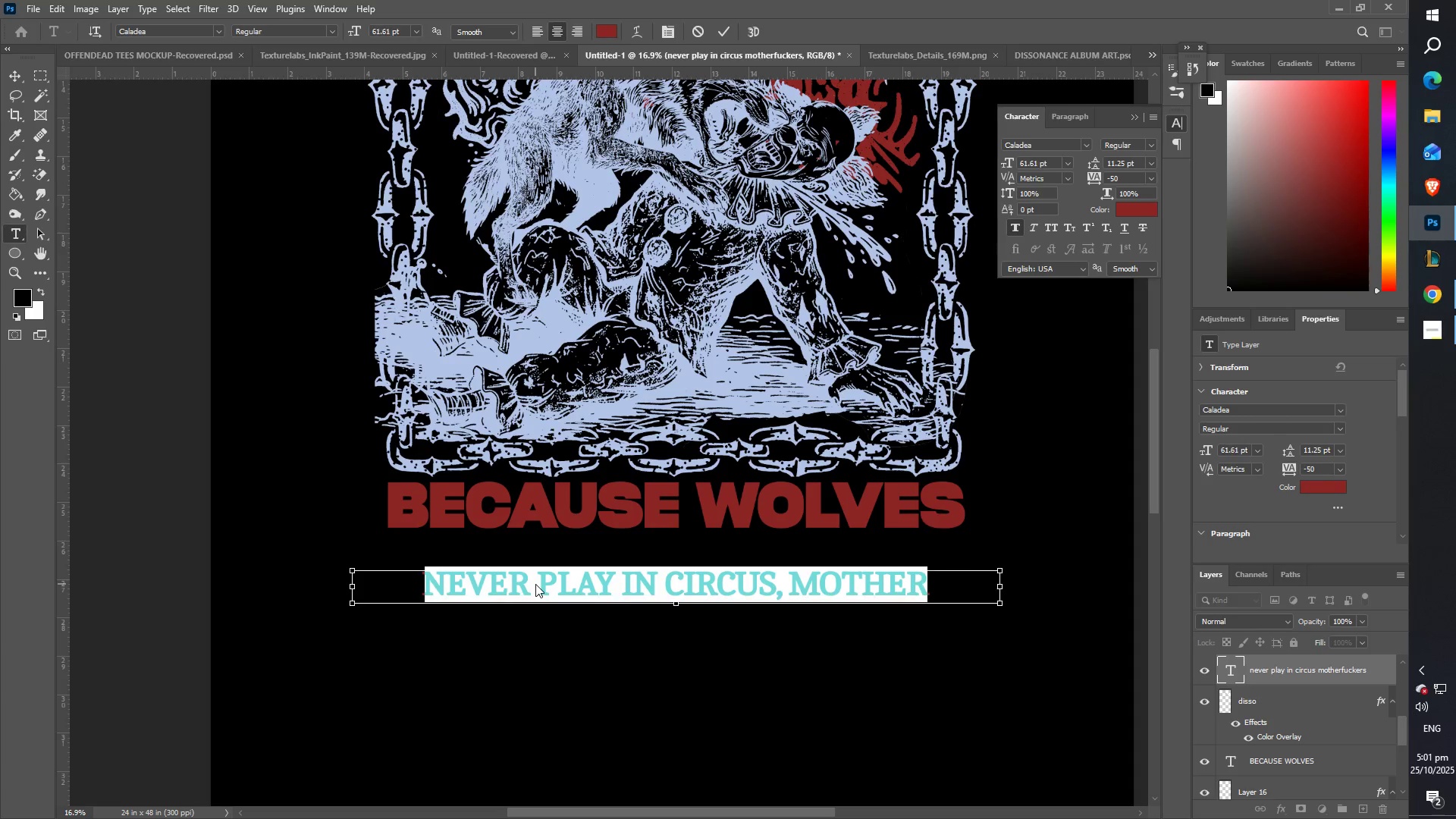 
key(Control+Shift+Comma)
 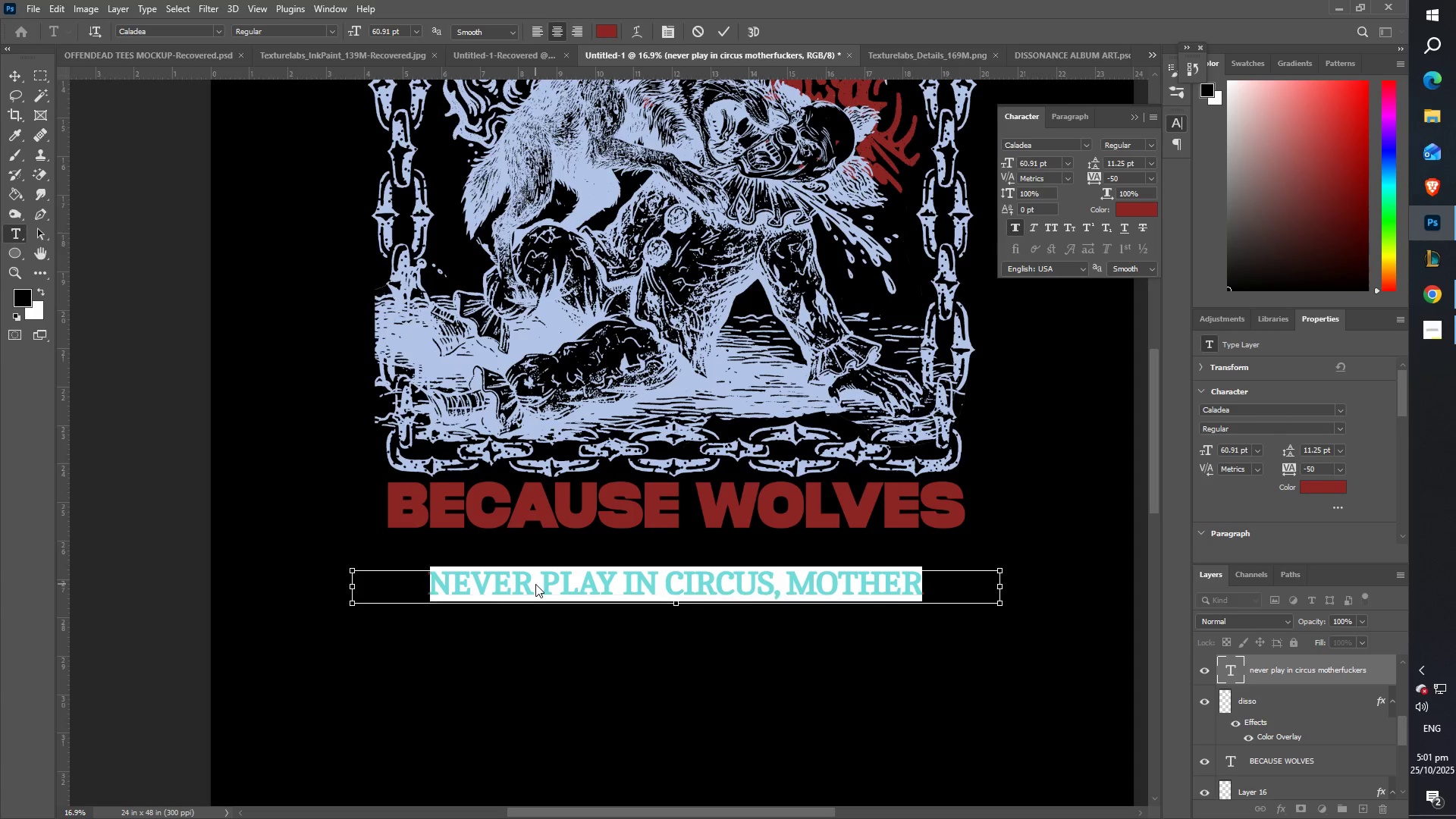 
key(Control+Shift+Comma)
 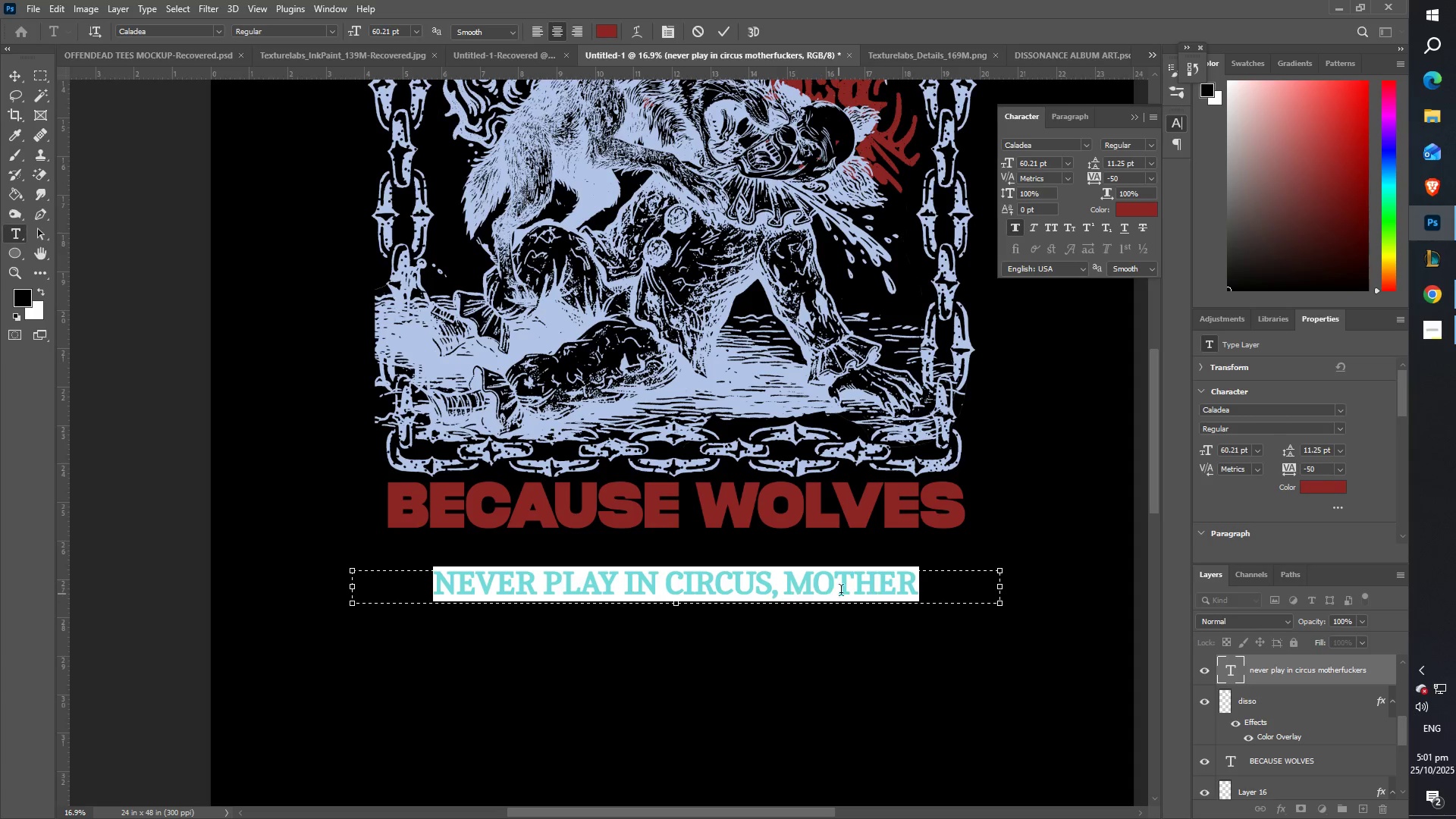 
left_click([916, 584])
 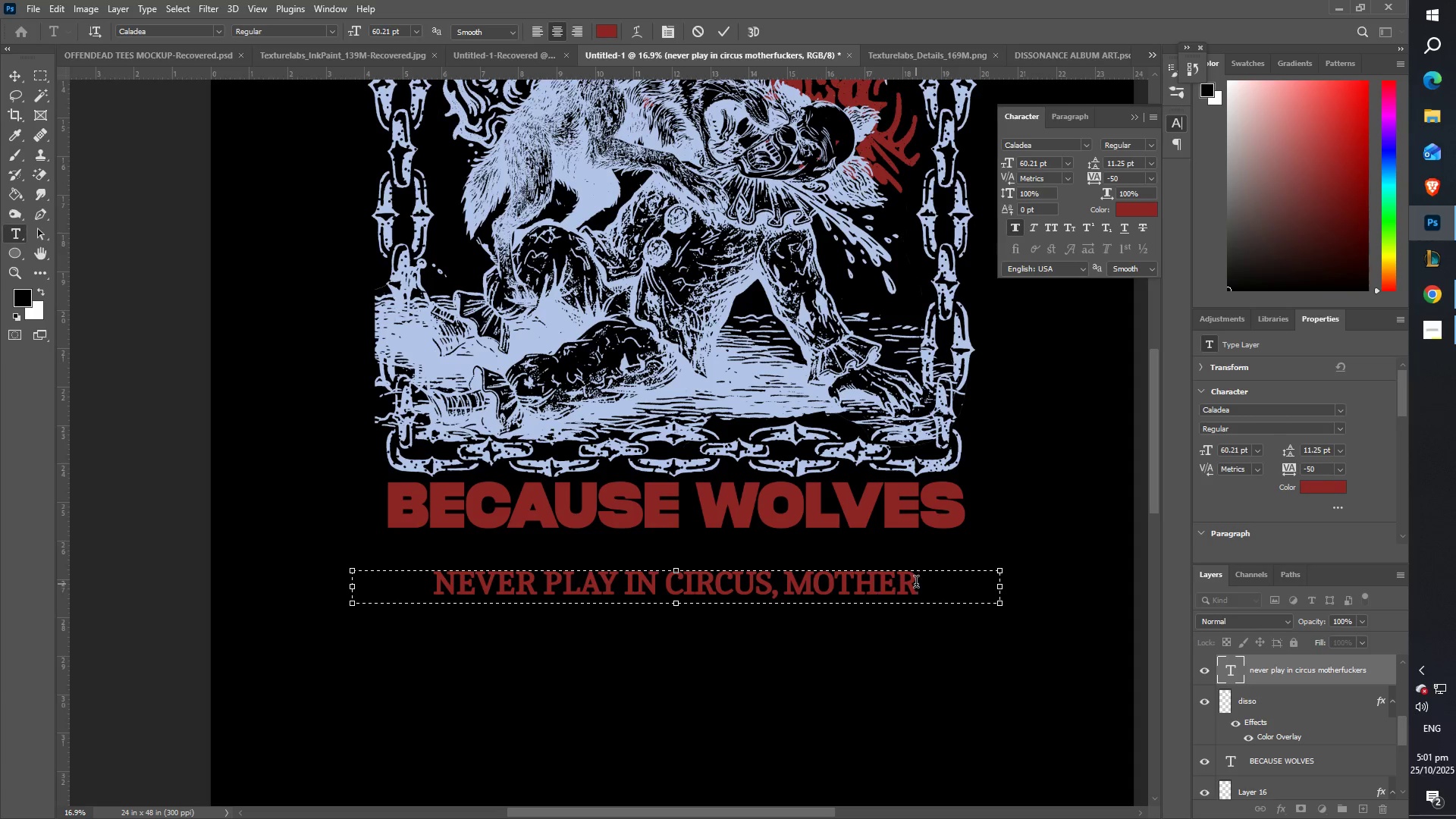 
type(fuckers)
 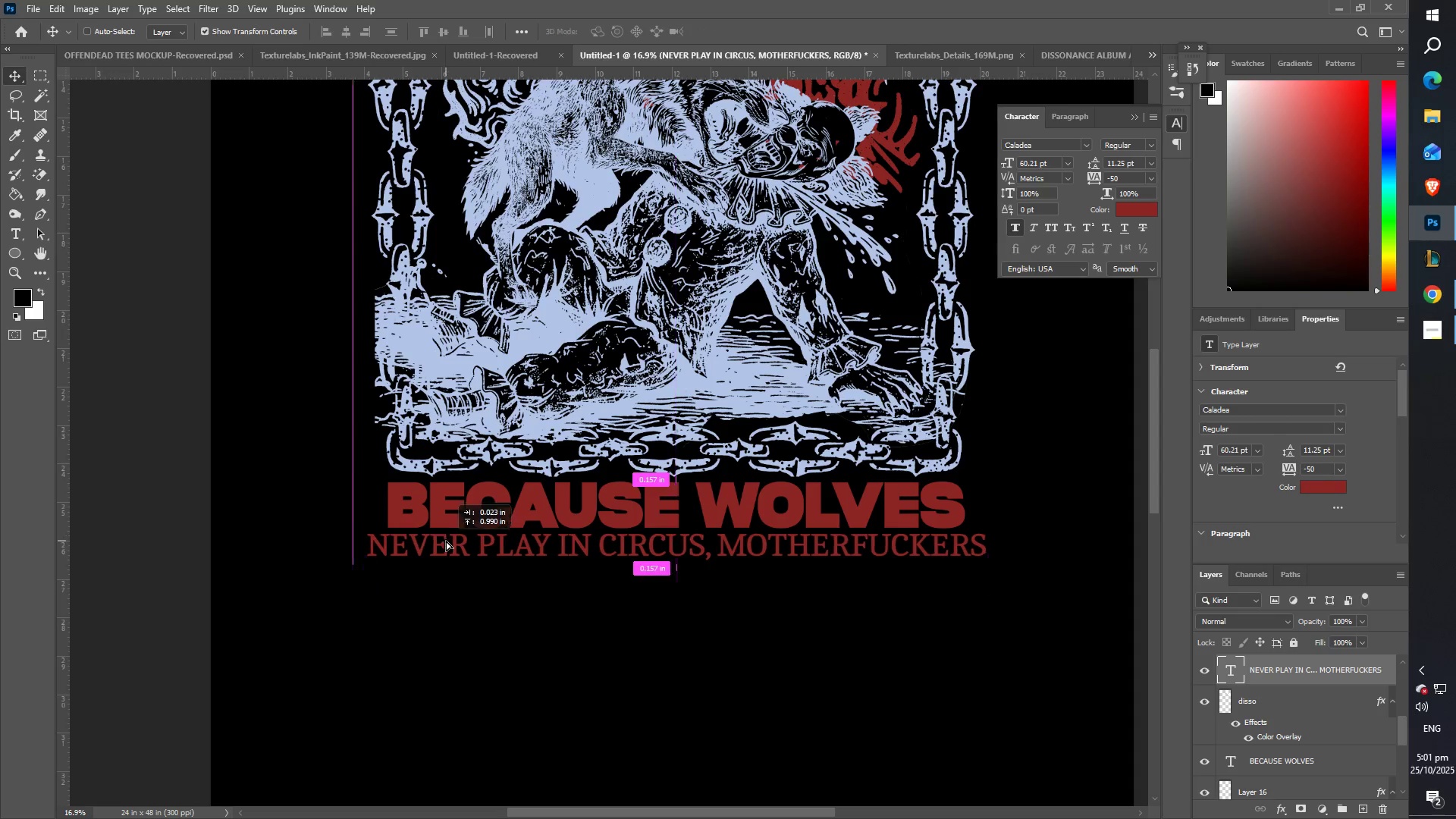 
wait(7.15)
 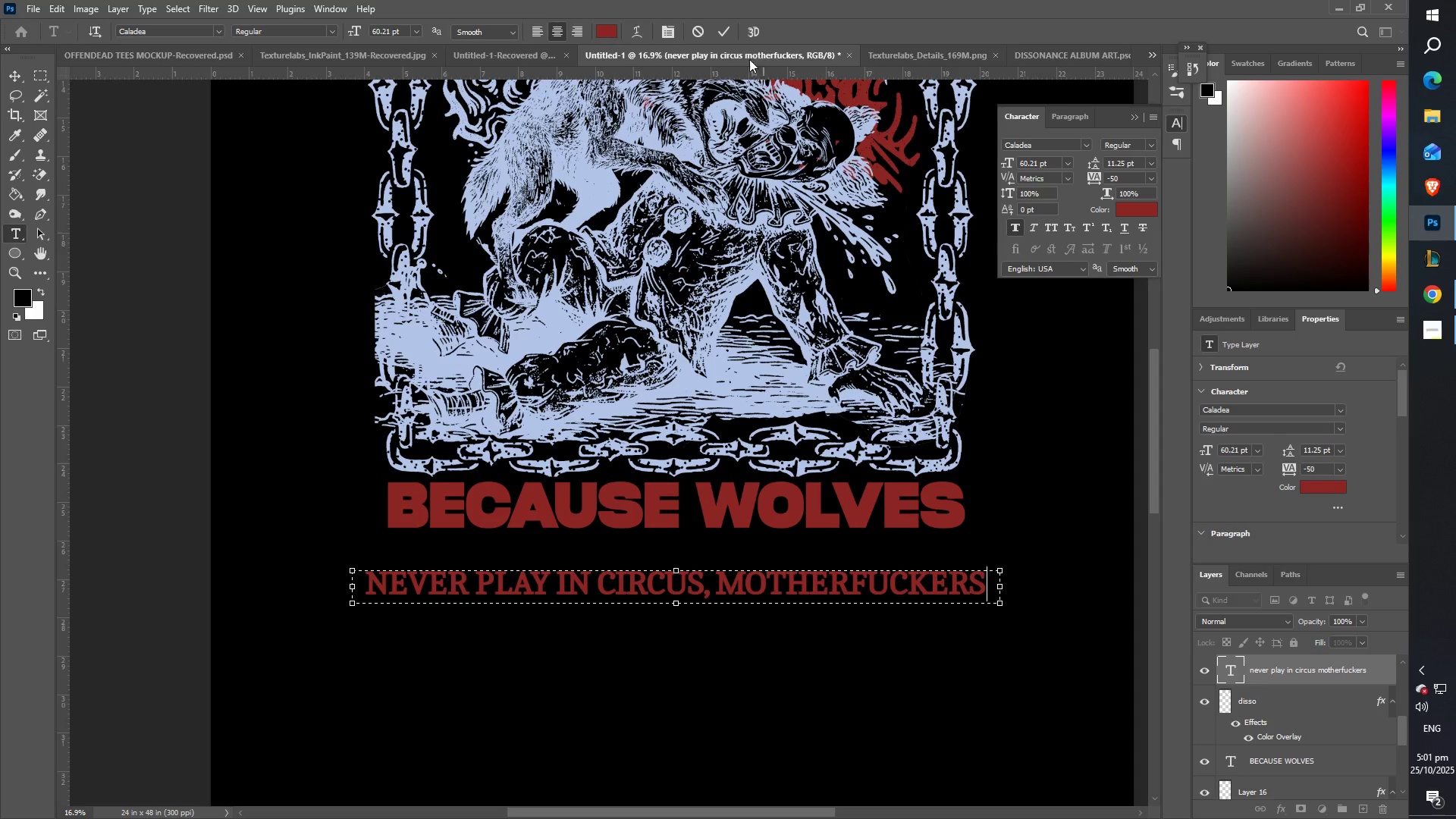 
key(T)
 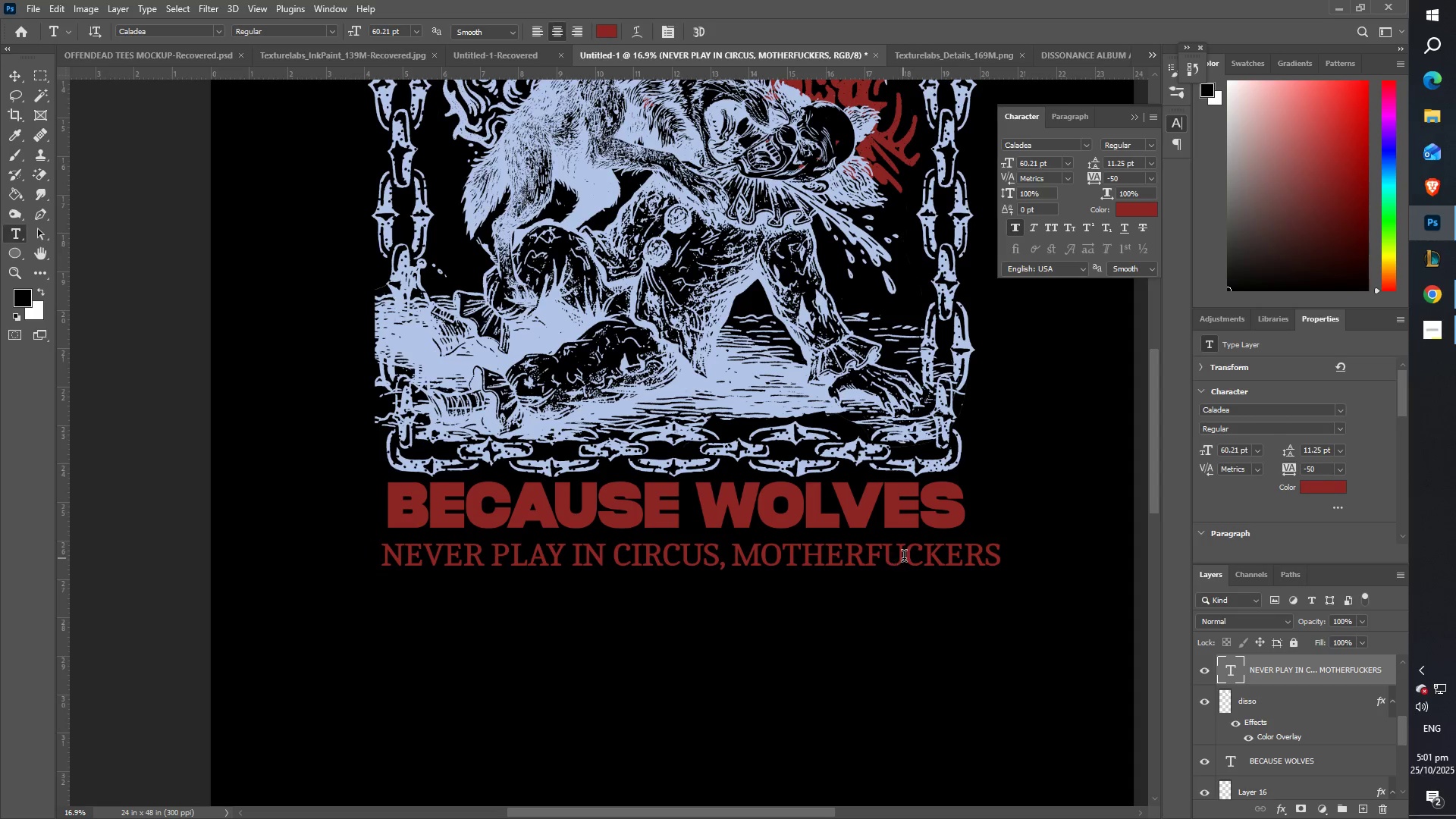 
key(Control+A)
 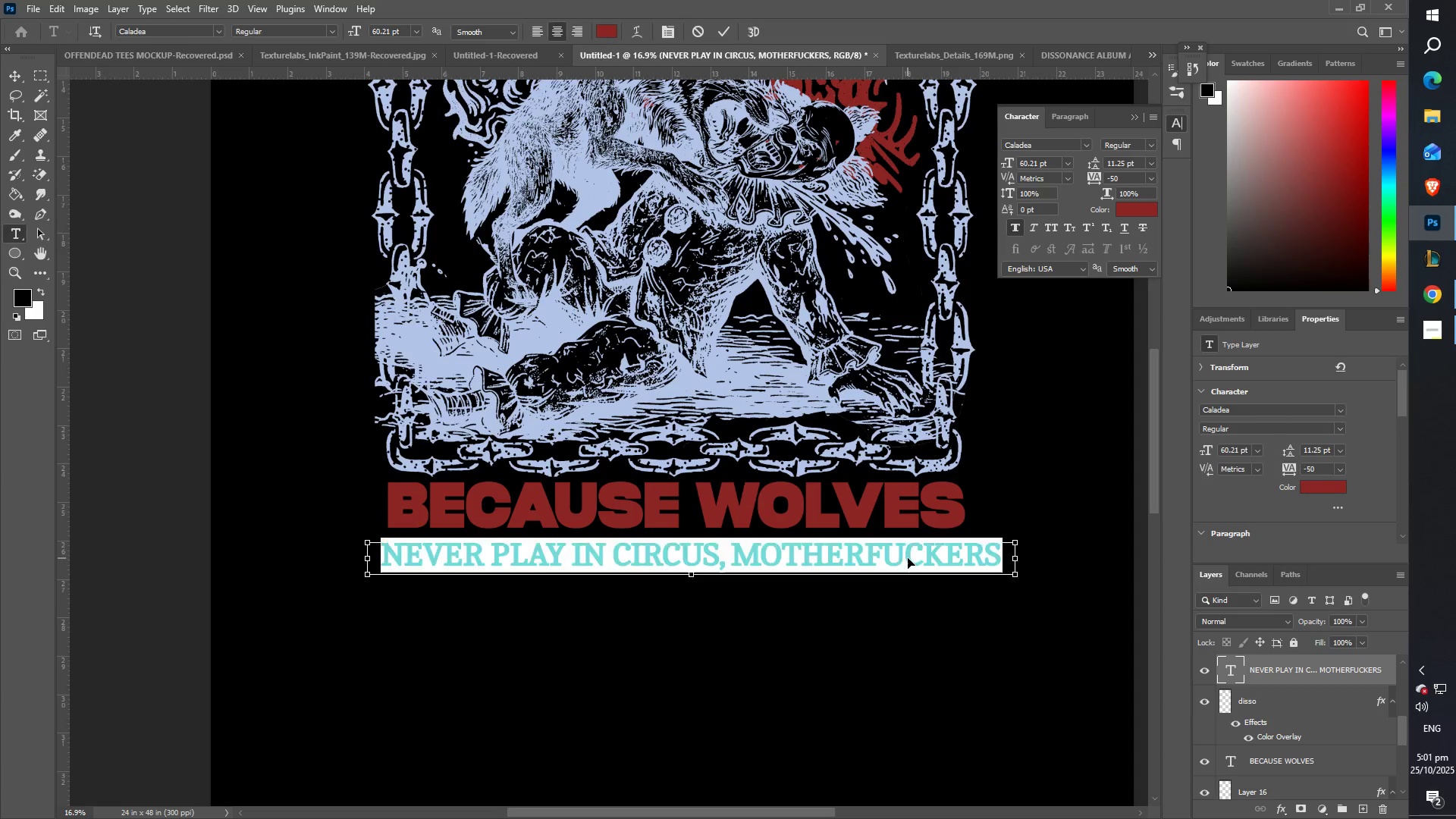 
key(Control+Shift+Period)
 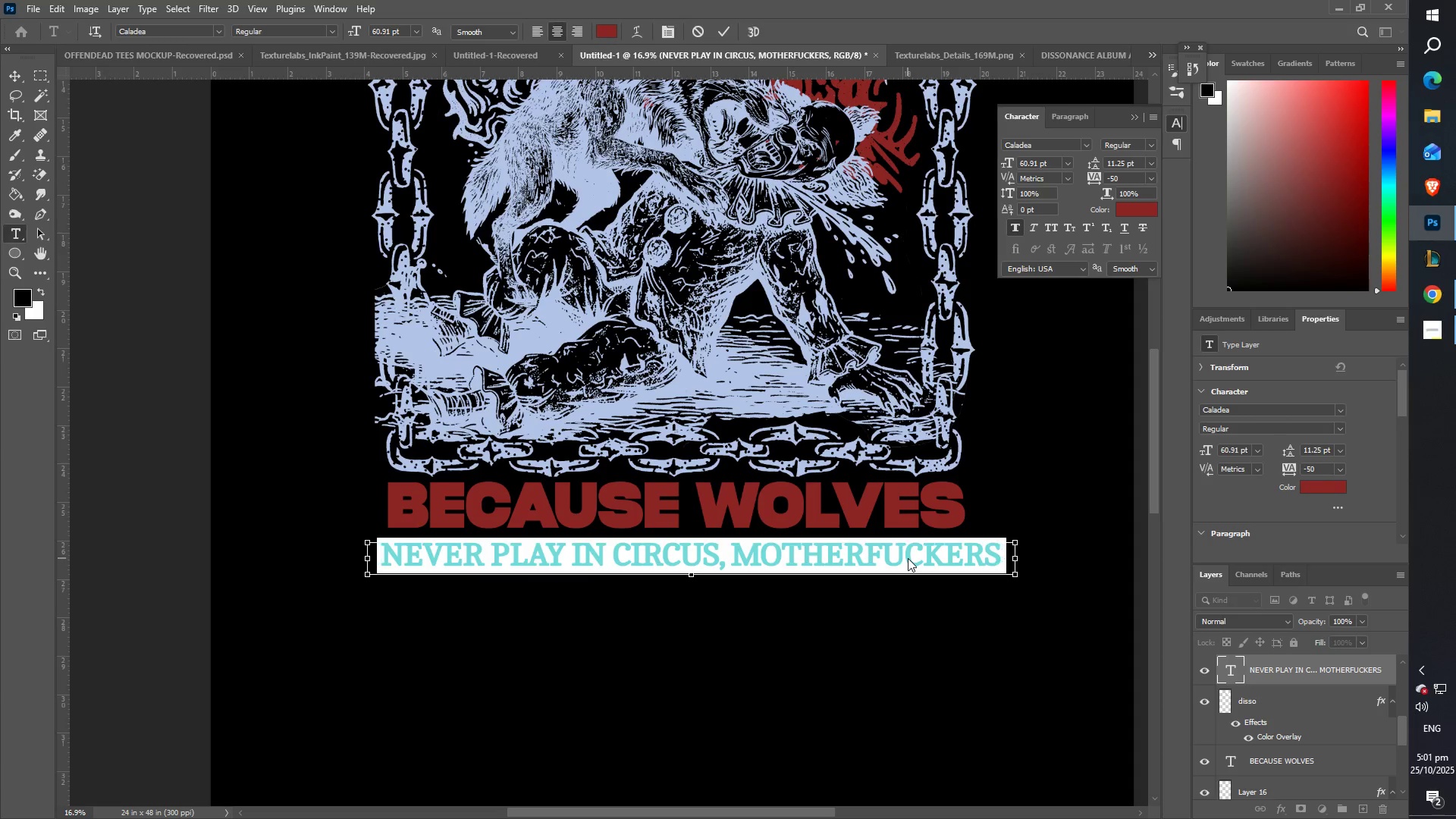 
key(Control+Shift+Comma)
 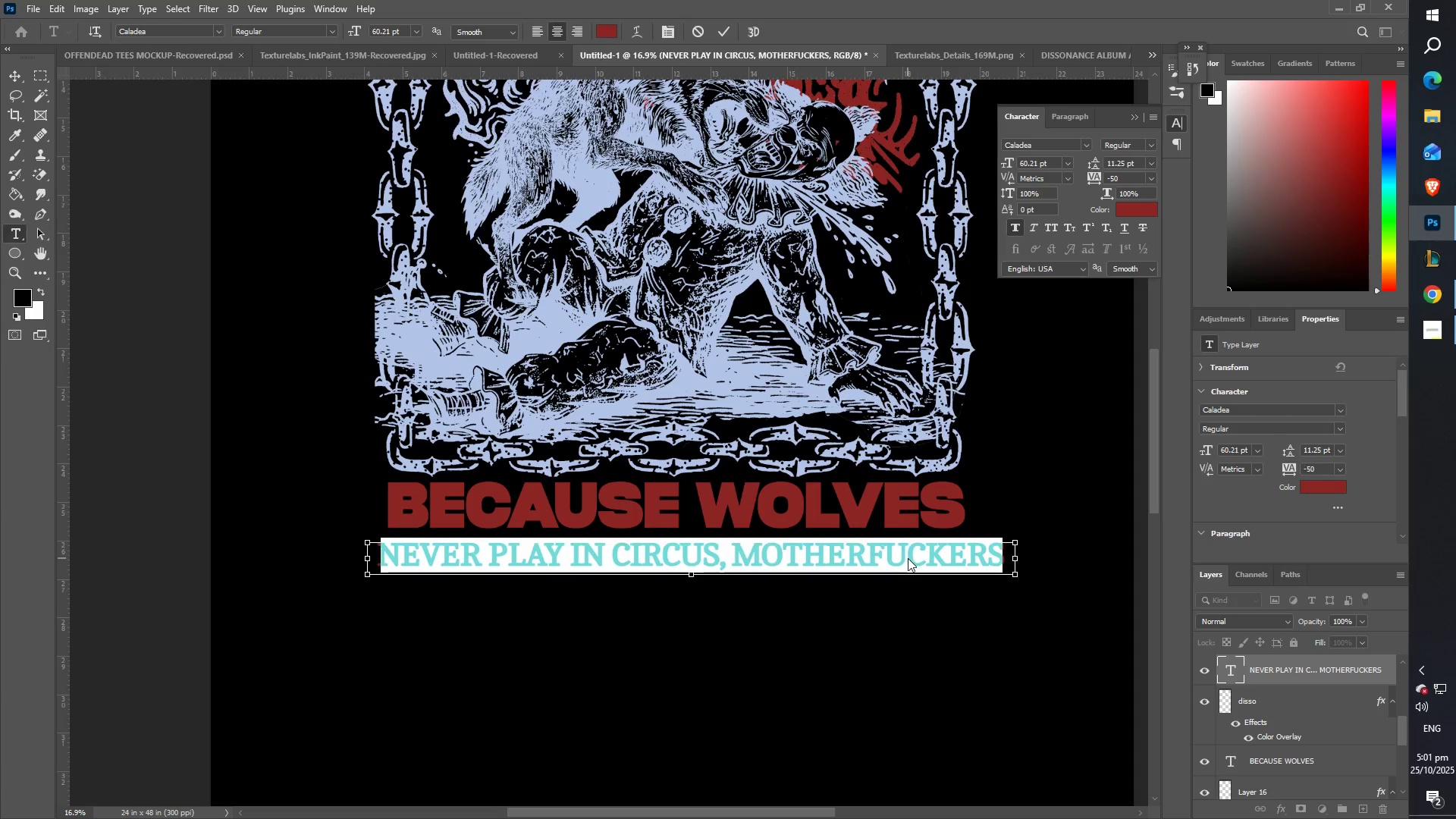 
key(Control+Shift+Comma)
 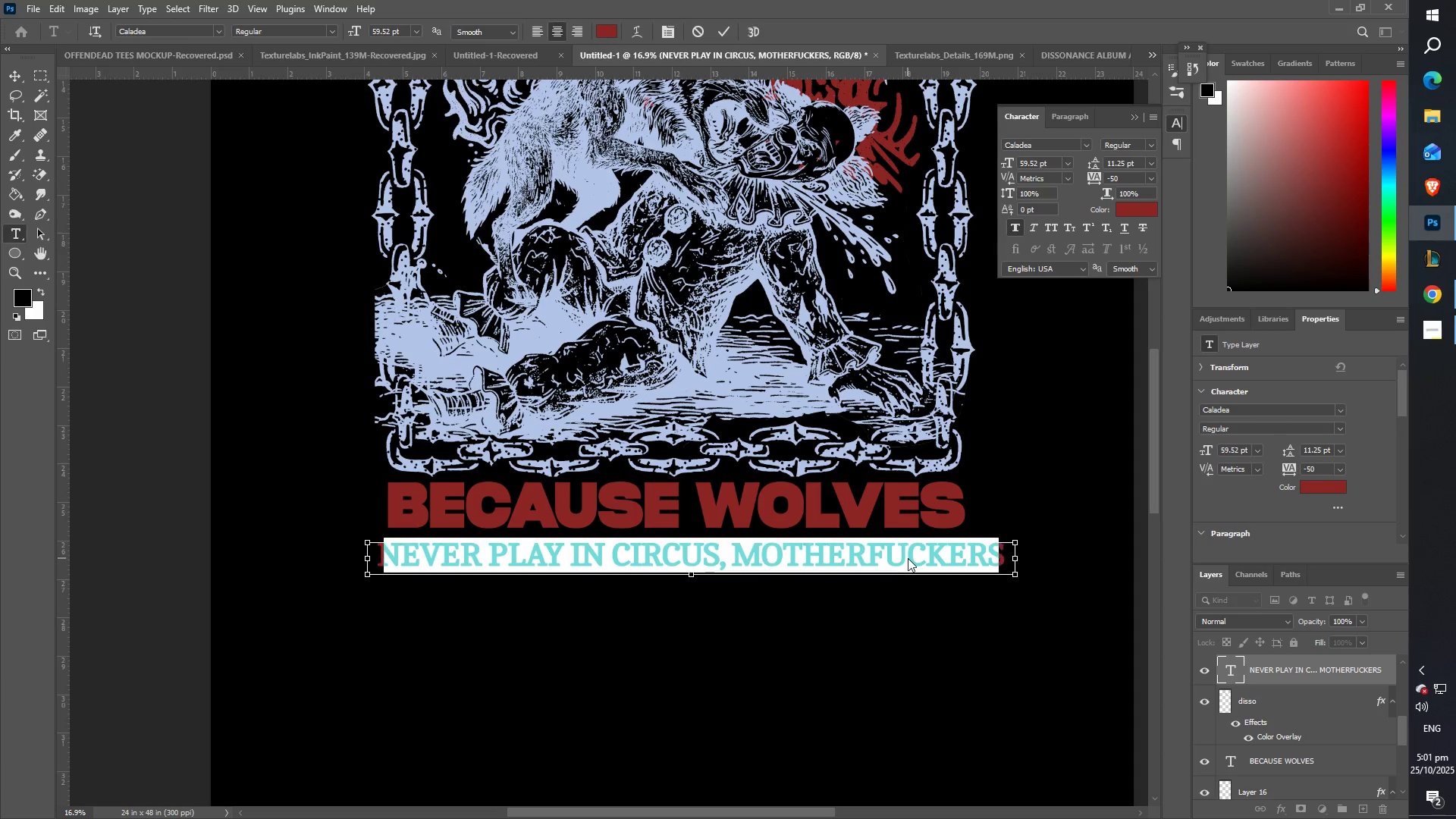 
key(Control+Shift+Comma)
 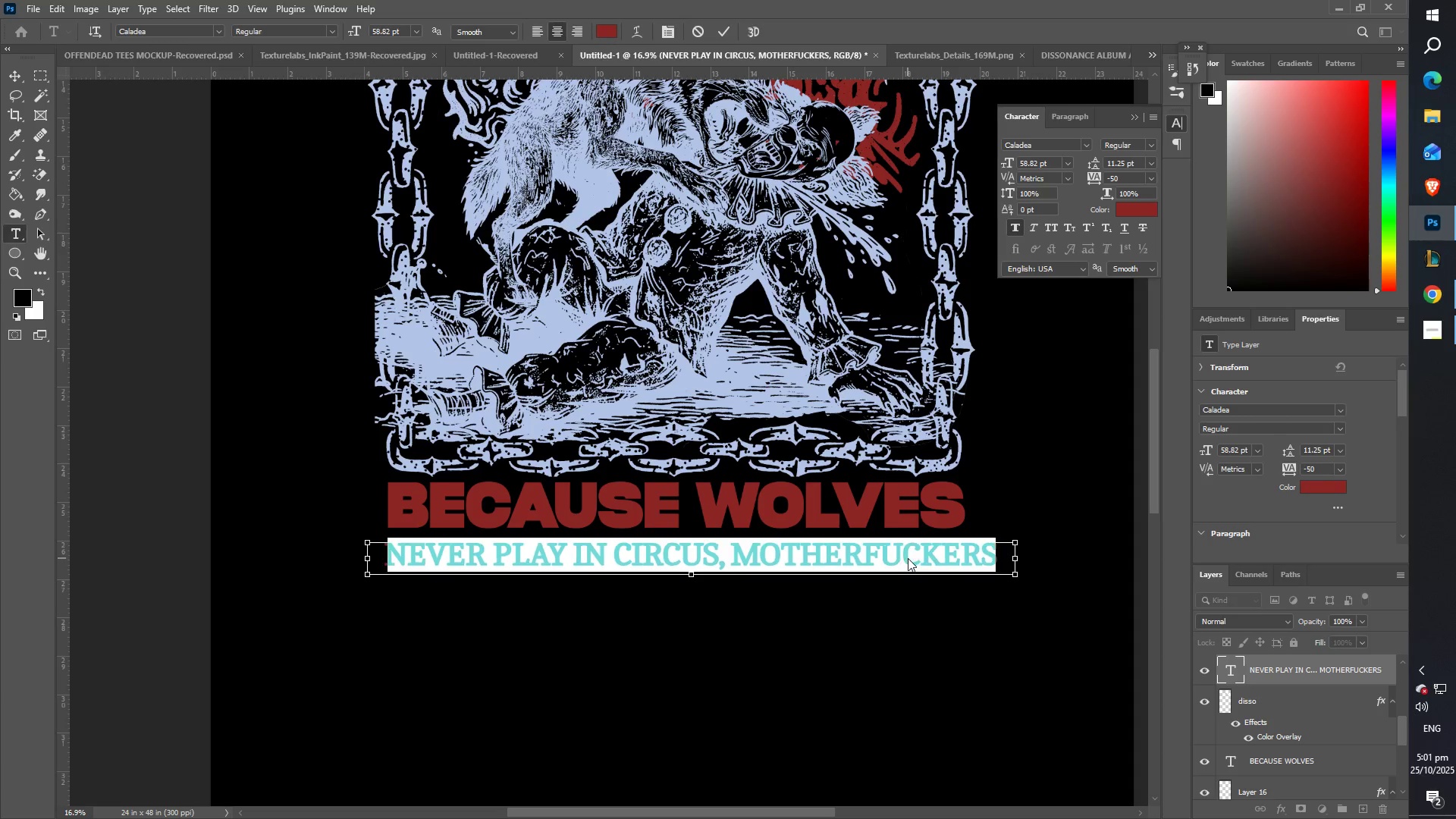 
key(Control+Shift+Comma)
 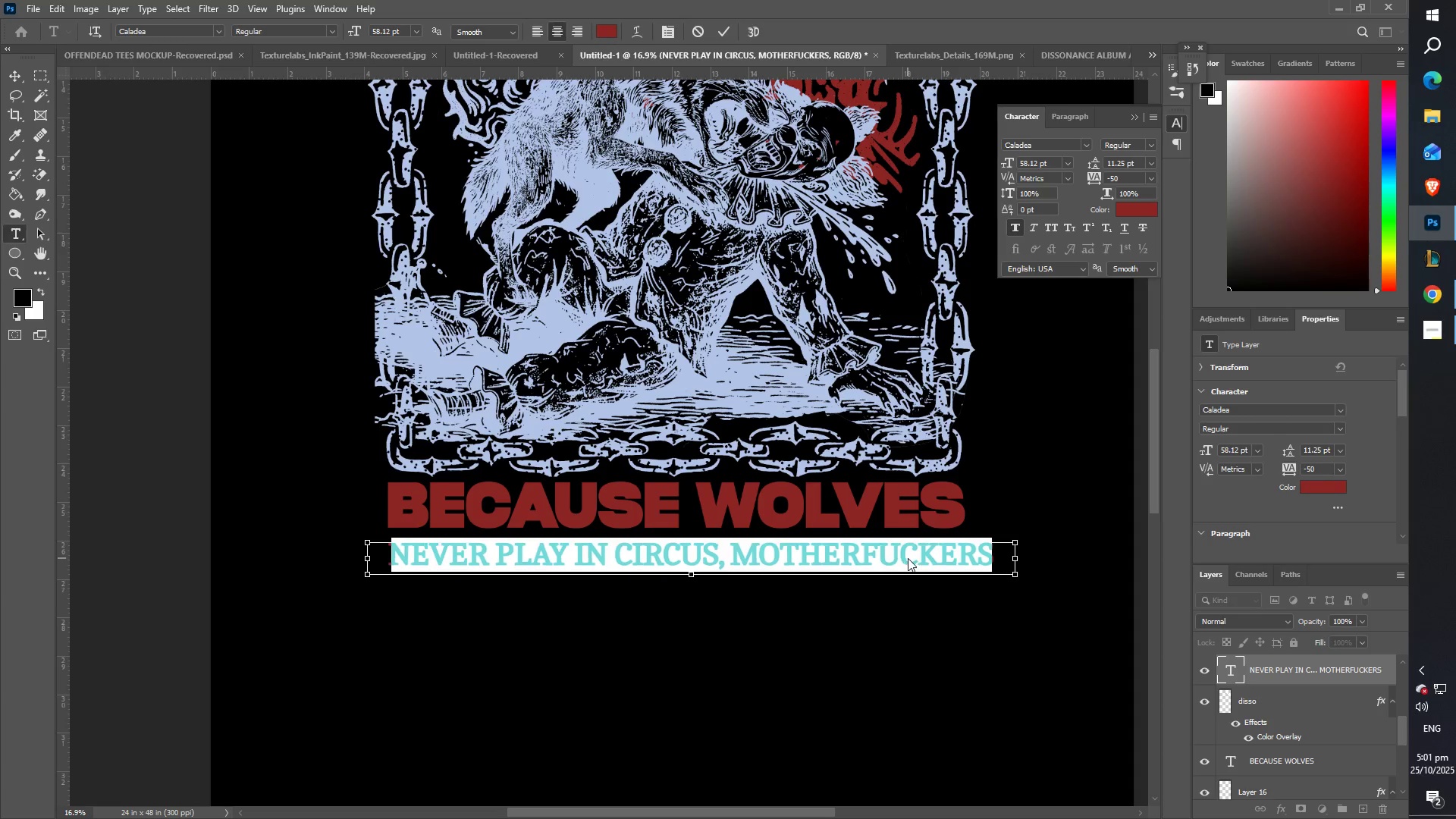 
key(Control+Shift+Comma)
 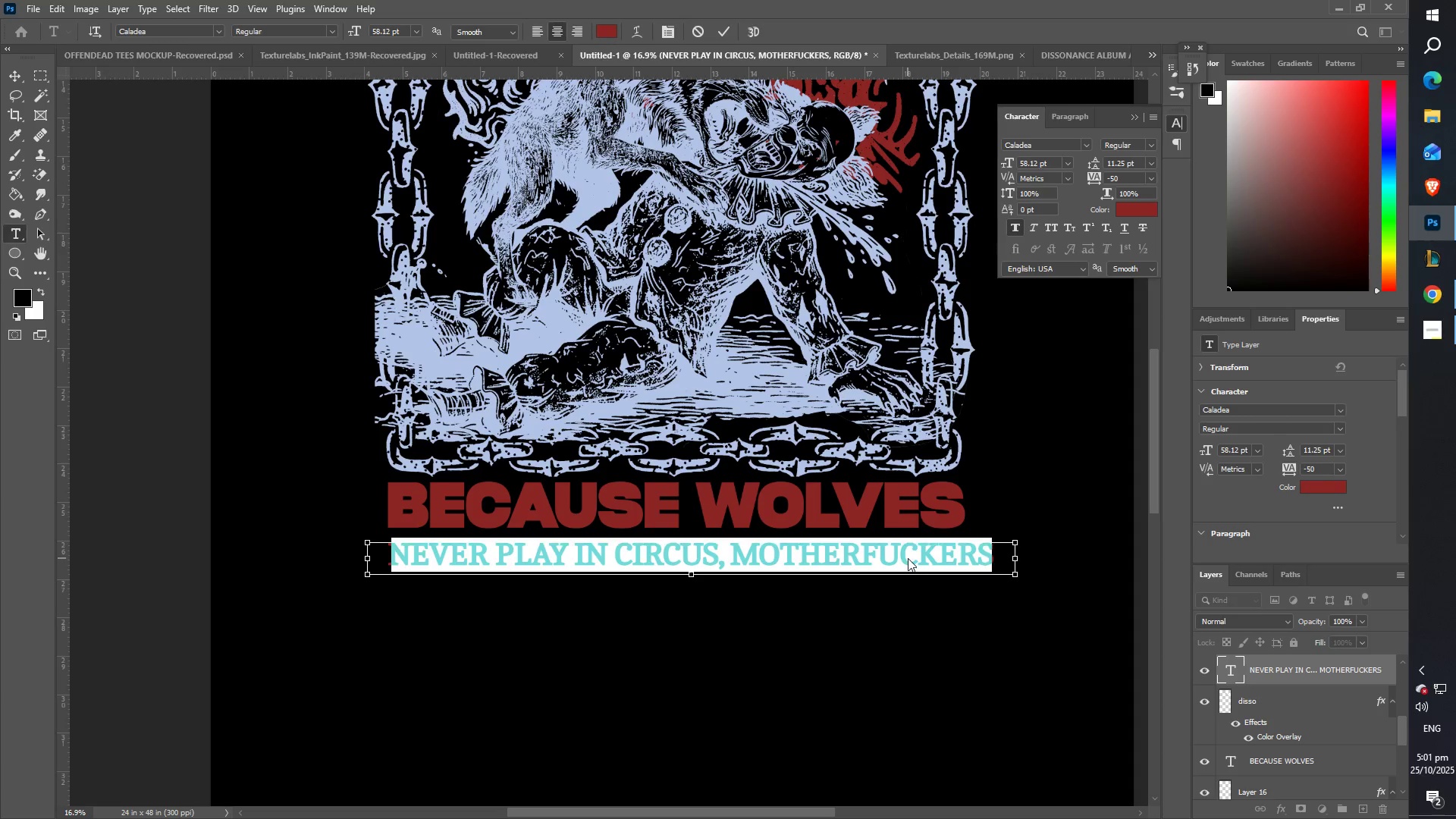 
key(Control+Shift+Comma)
 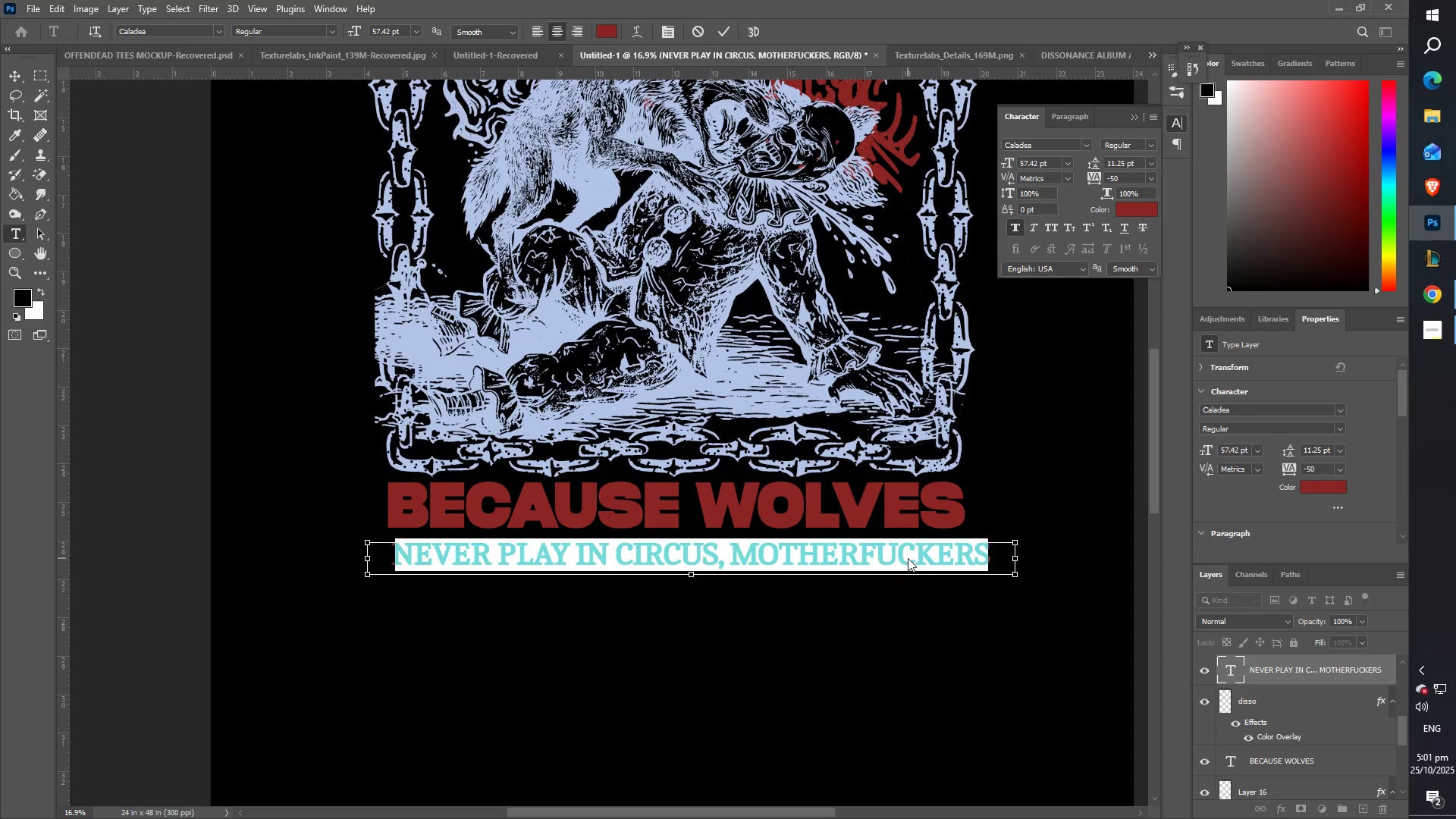 
key(Control+Shift+Comma)
 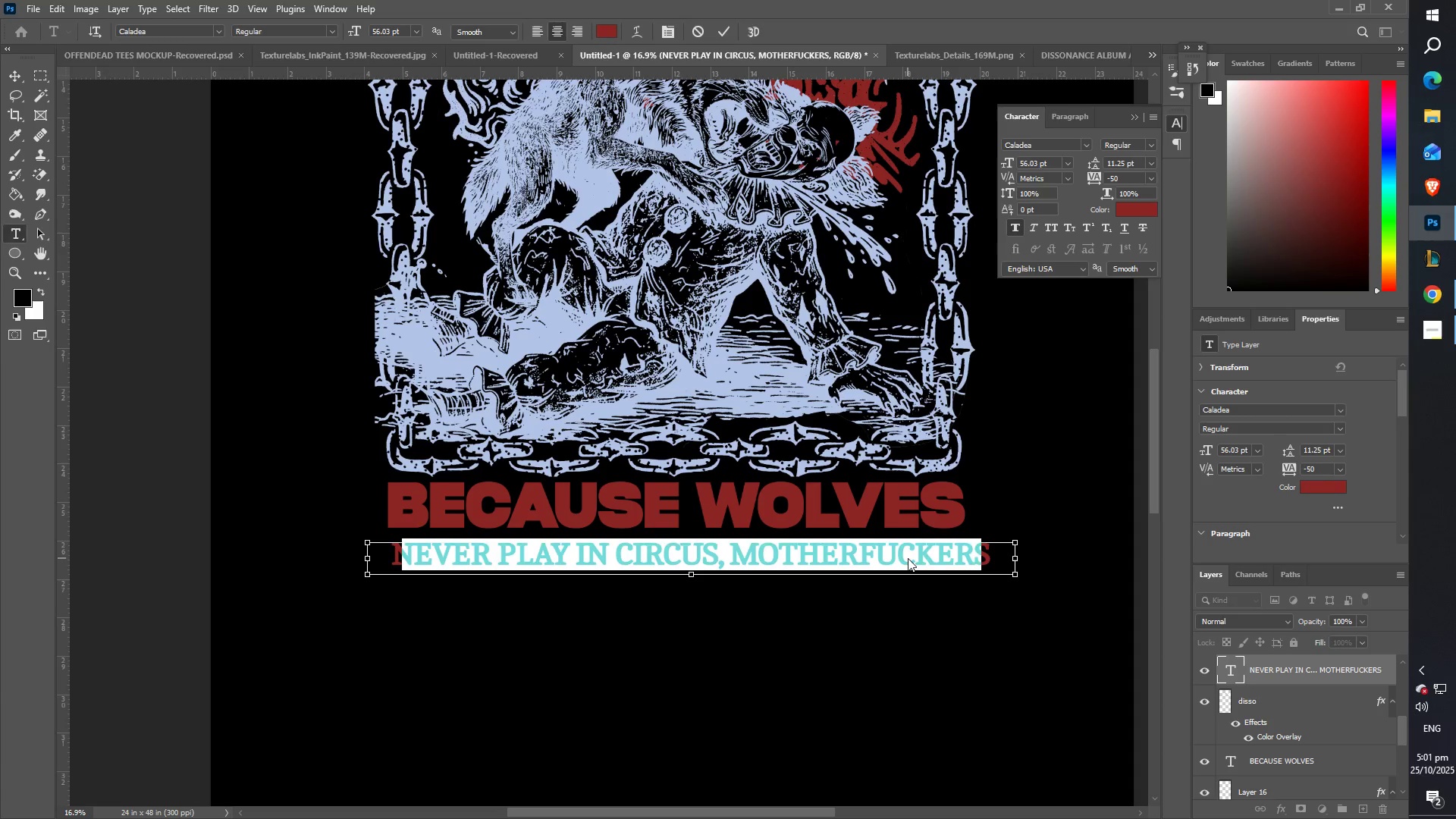 
key(Control+Shift+Comma)
 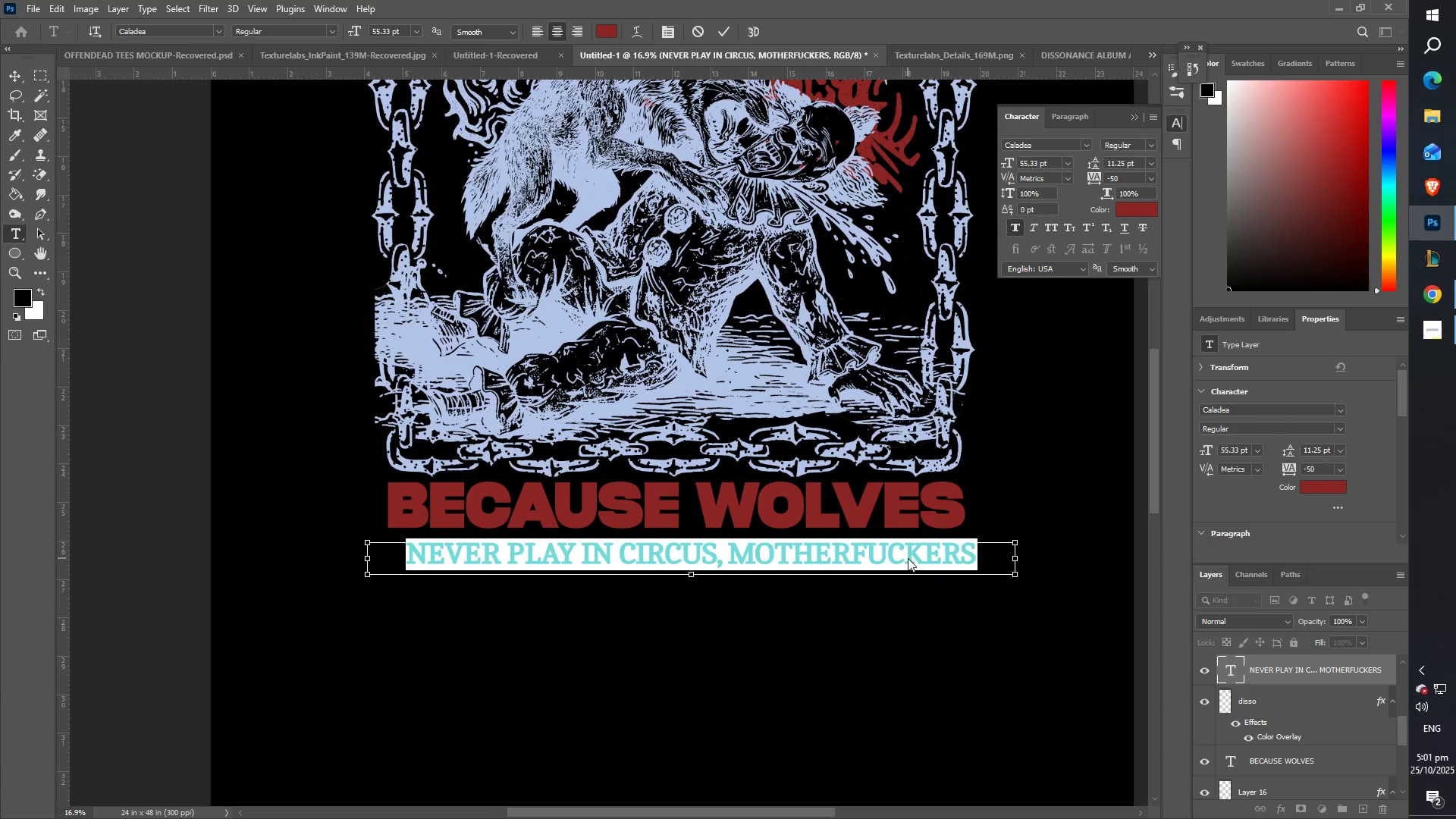 
key(Control+Shift+Comma)
 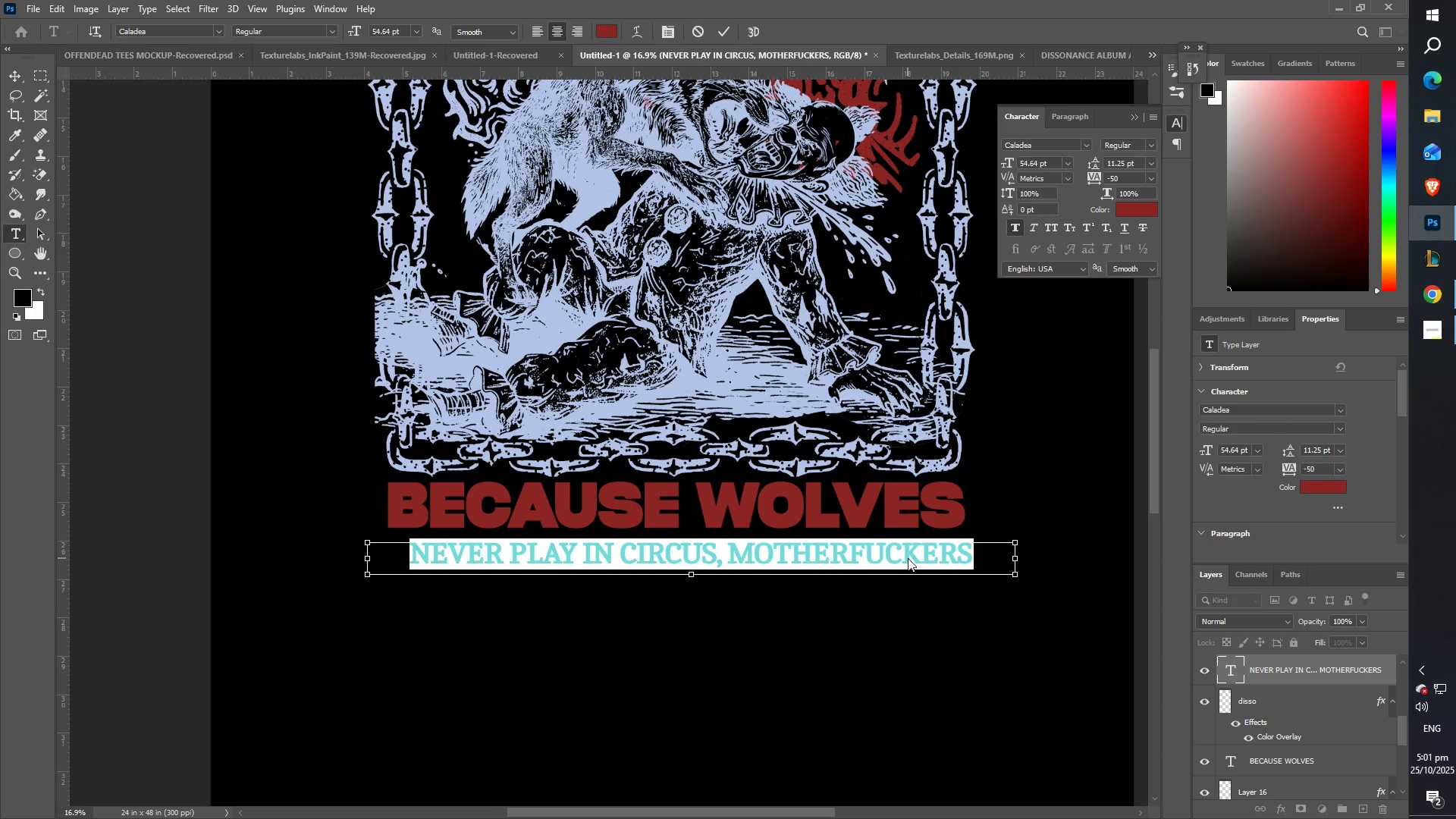 
key(Control+Shift+Slash)
 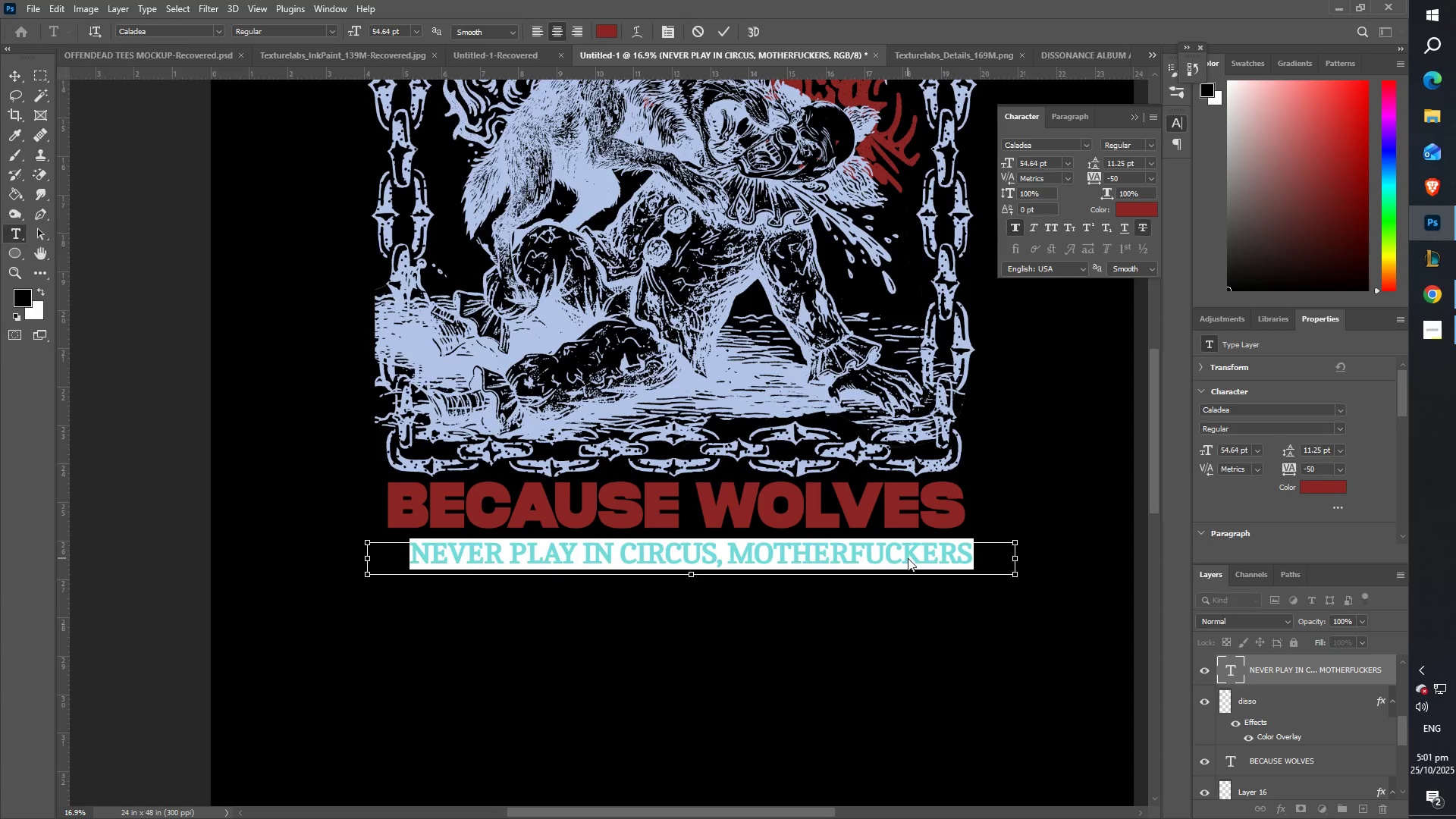 
key(Control+Shift+Period)
 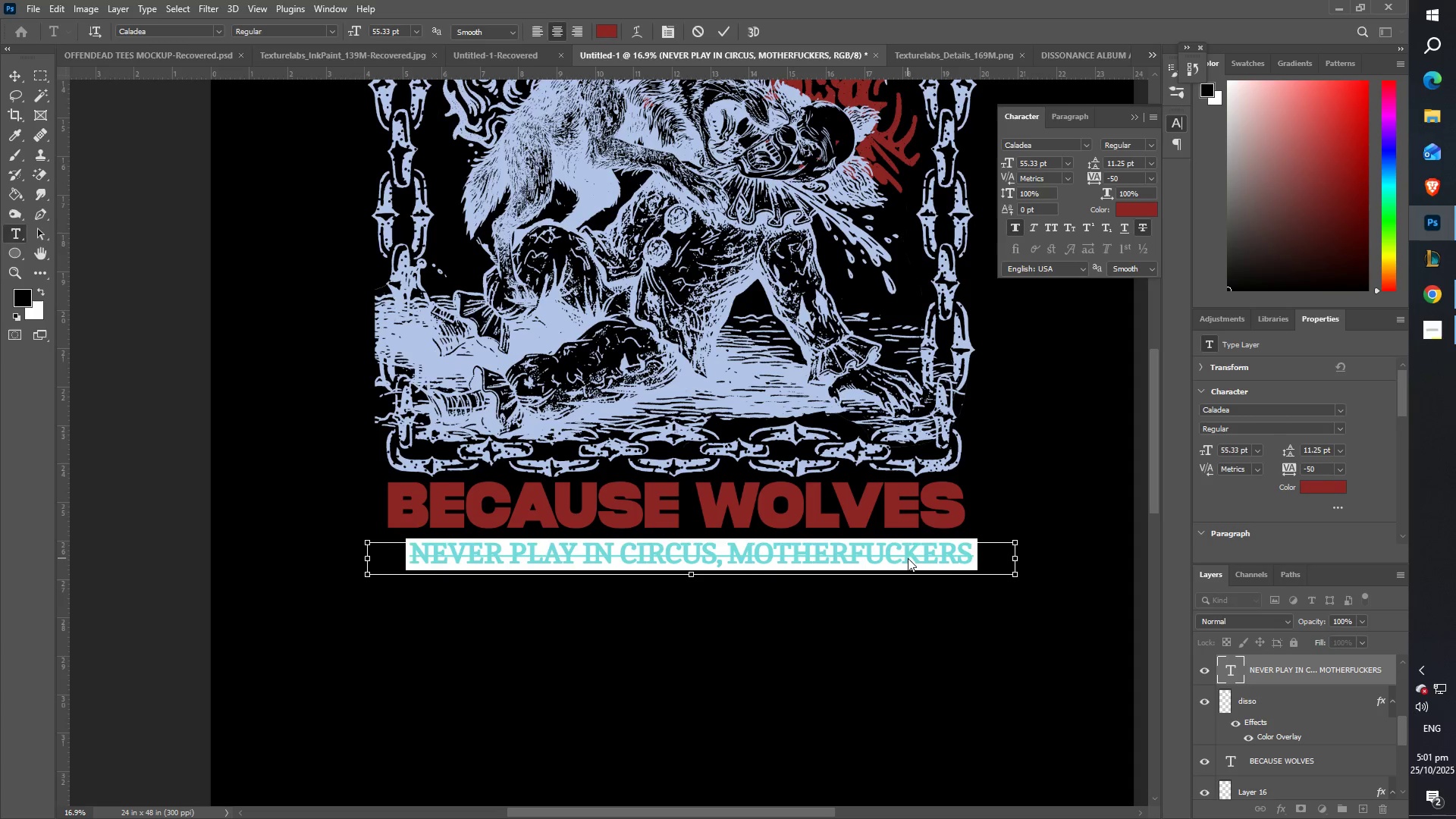 
key(Control+Shift+Period)
 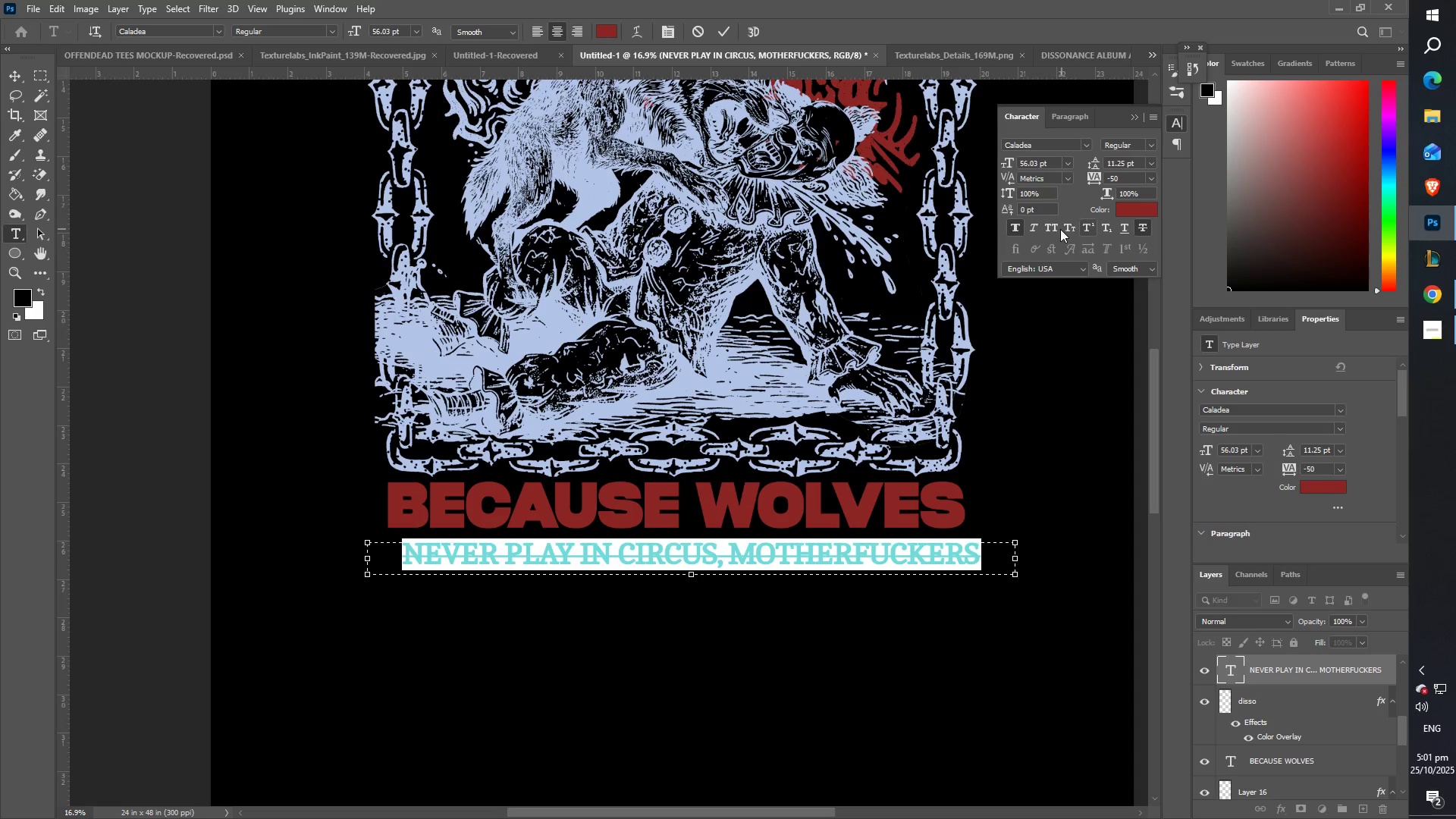 
left_click([1145, 229])
 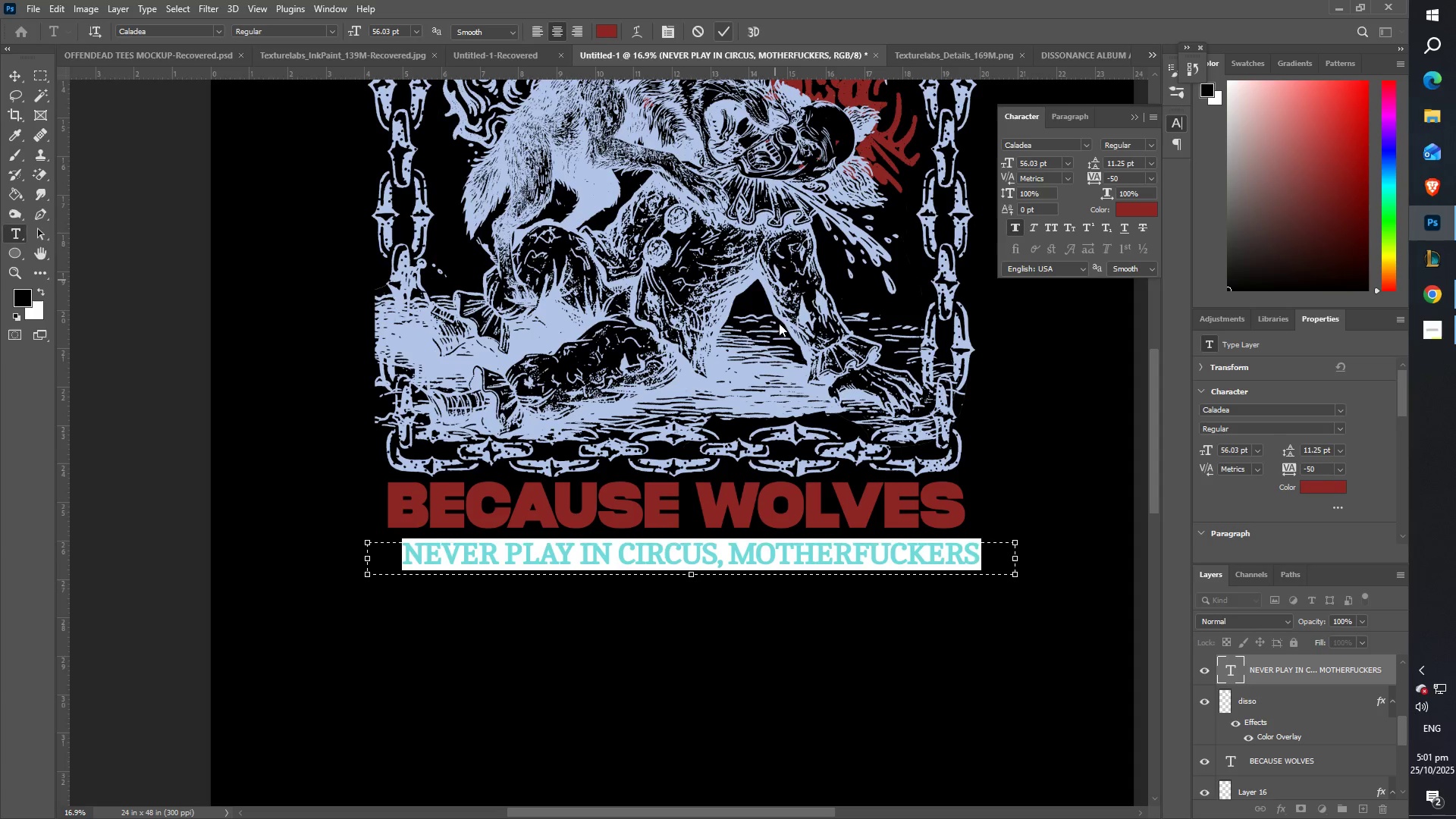 
left_click([767, 550])
 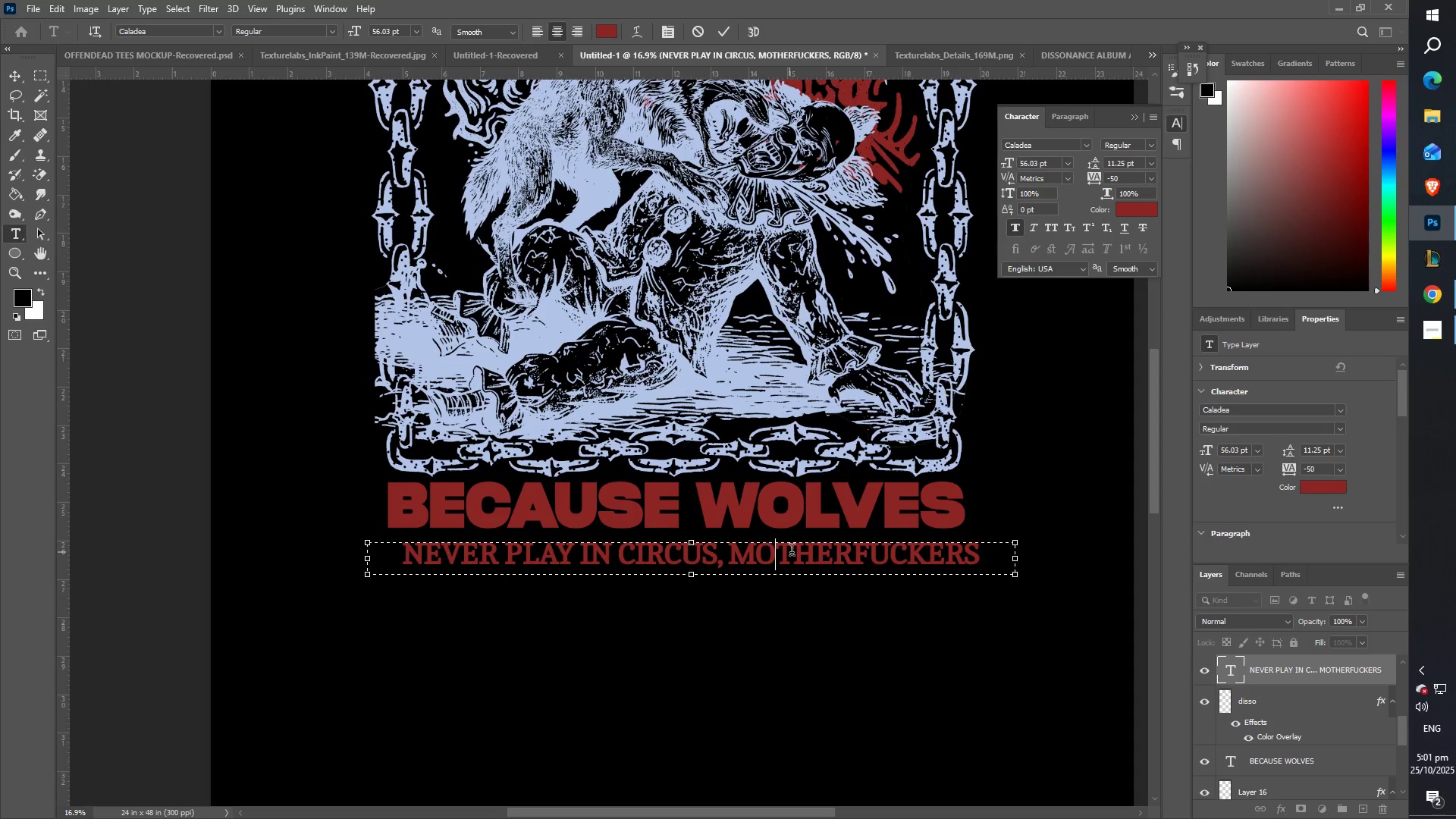 
key(Control+A)
 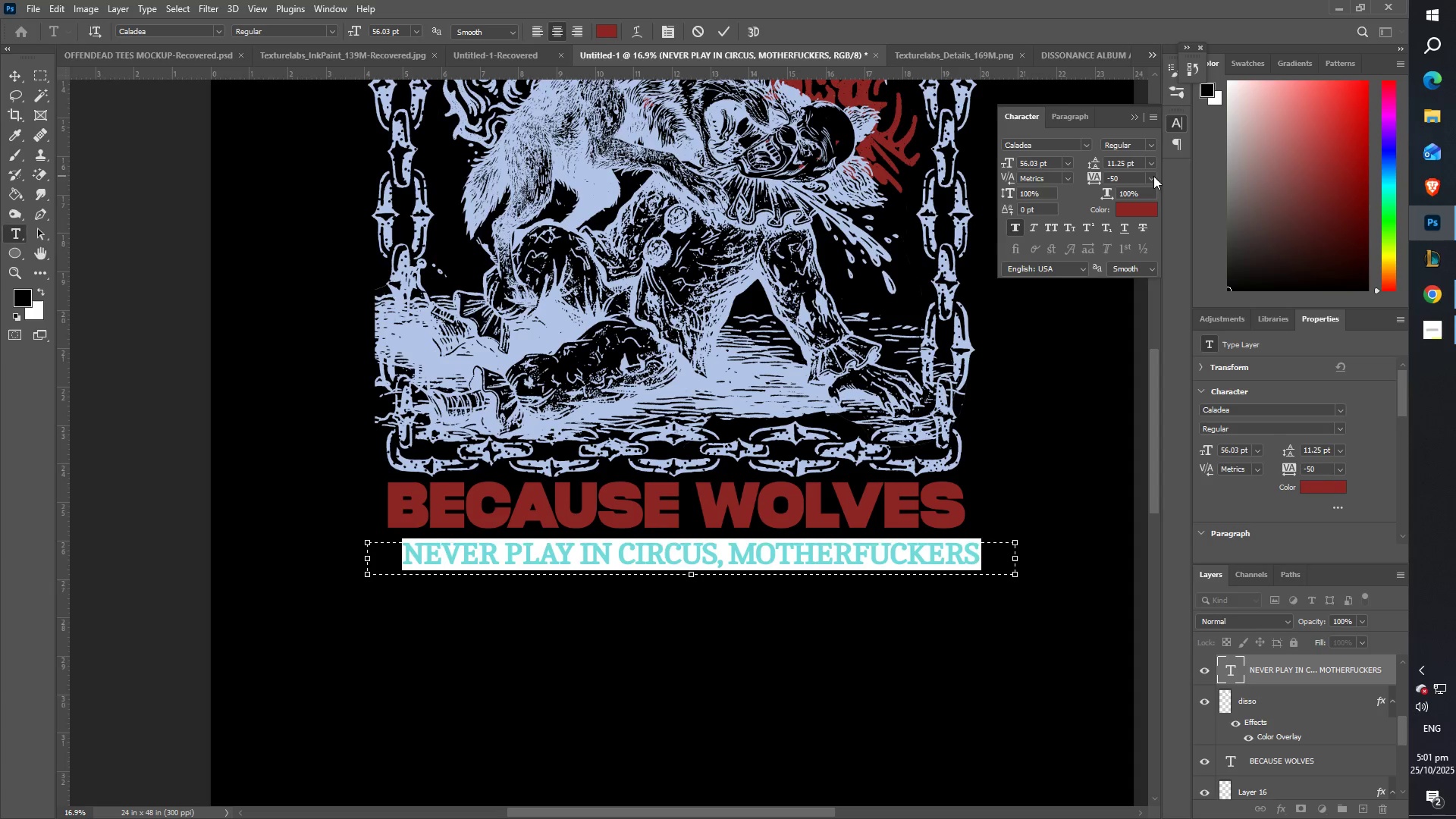 
left_click([1151, 184])
 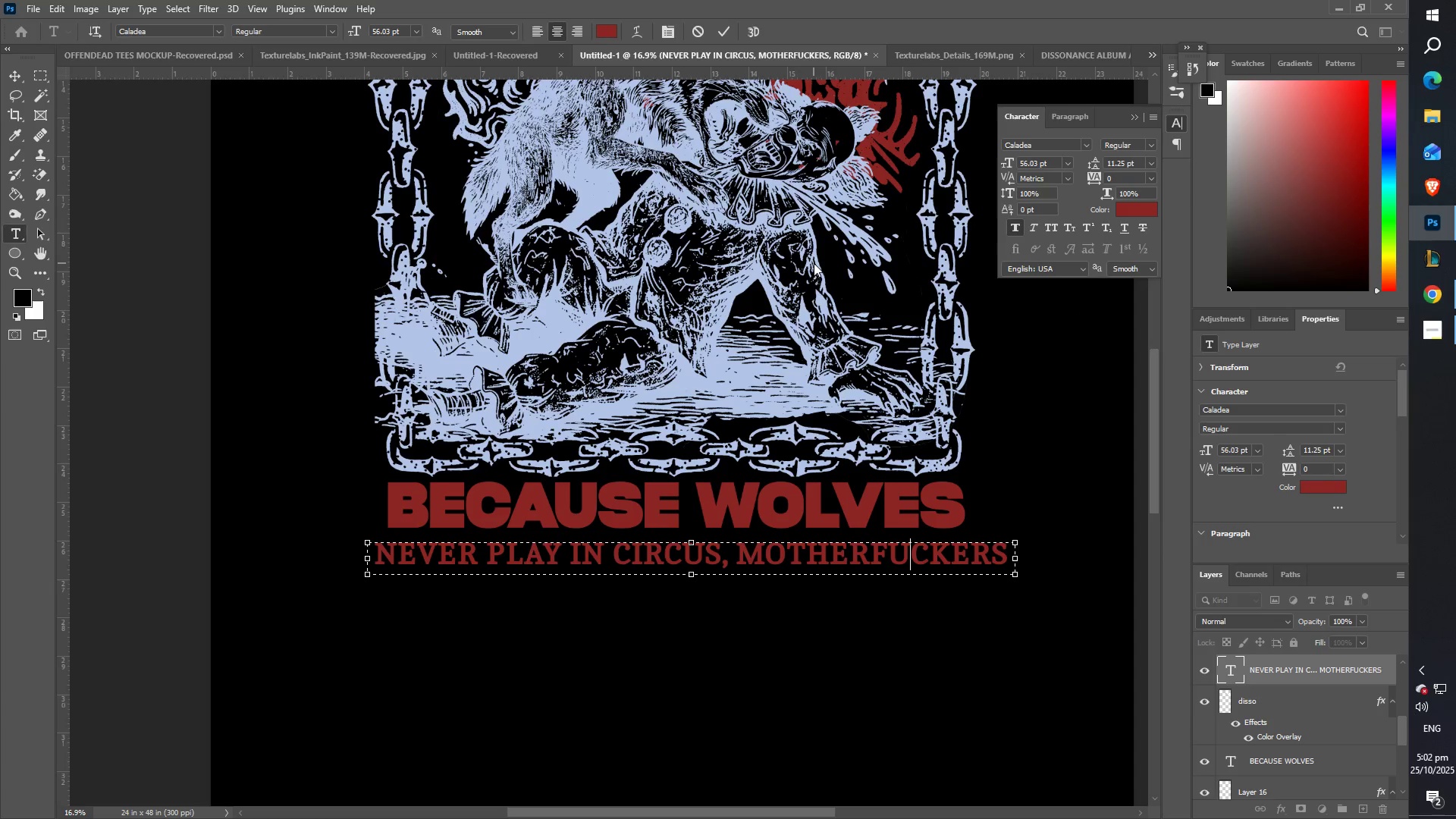 
key(Control+A)
 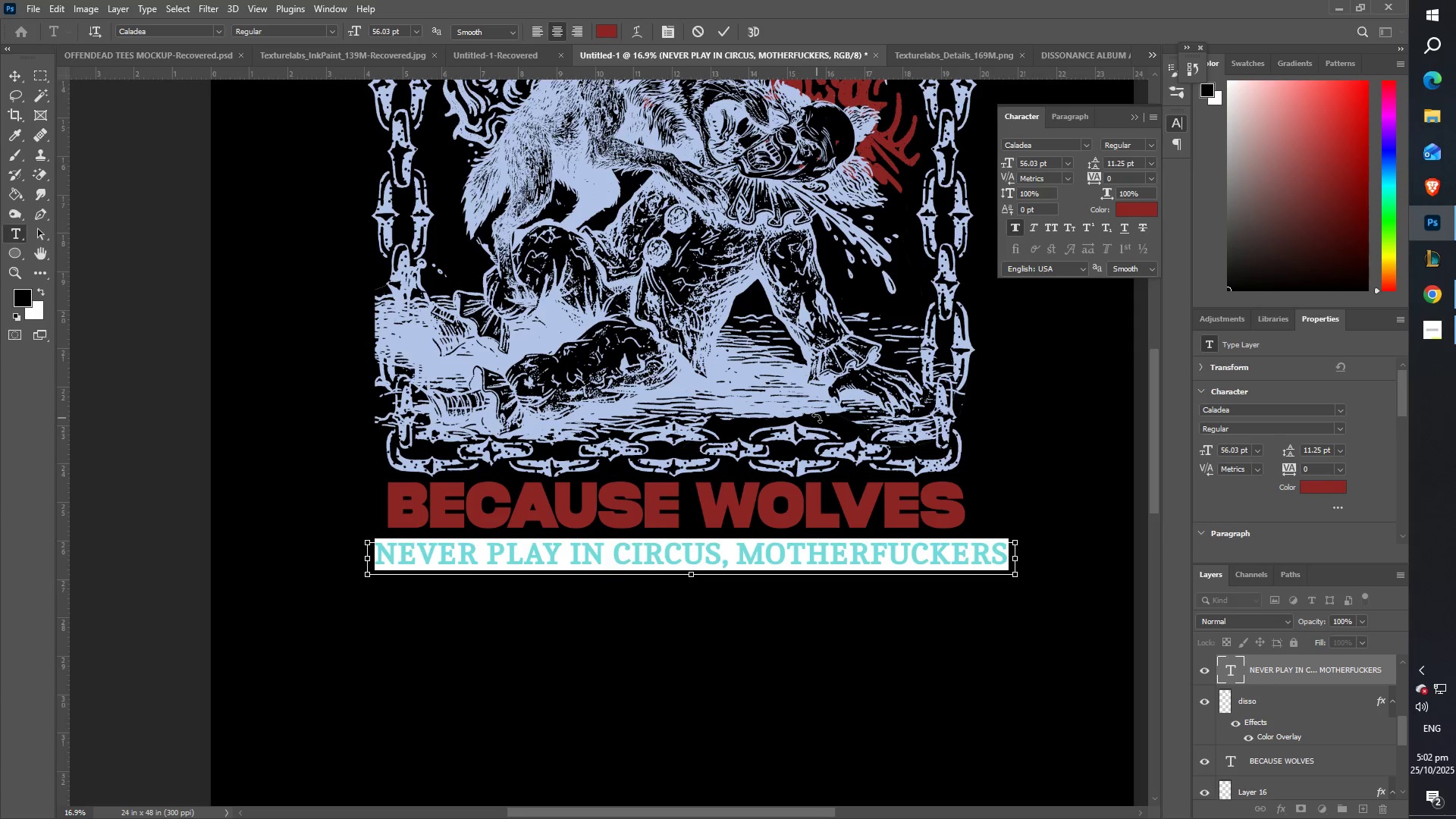 
key(Control+Shift+Comma)
 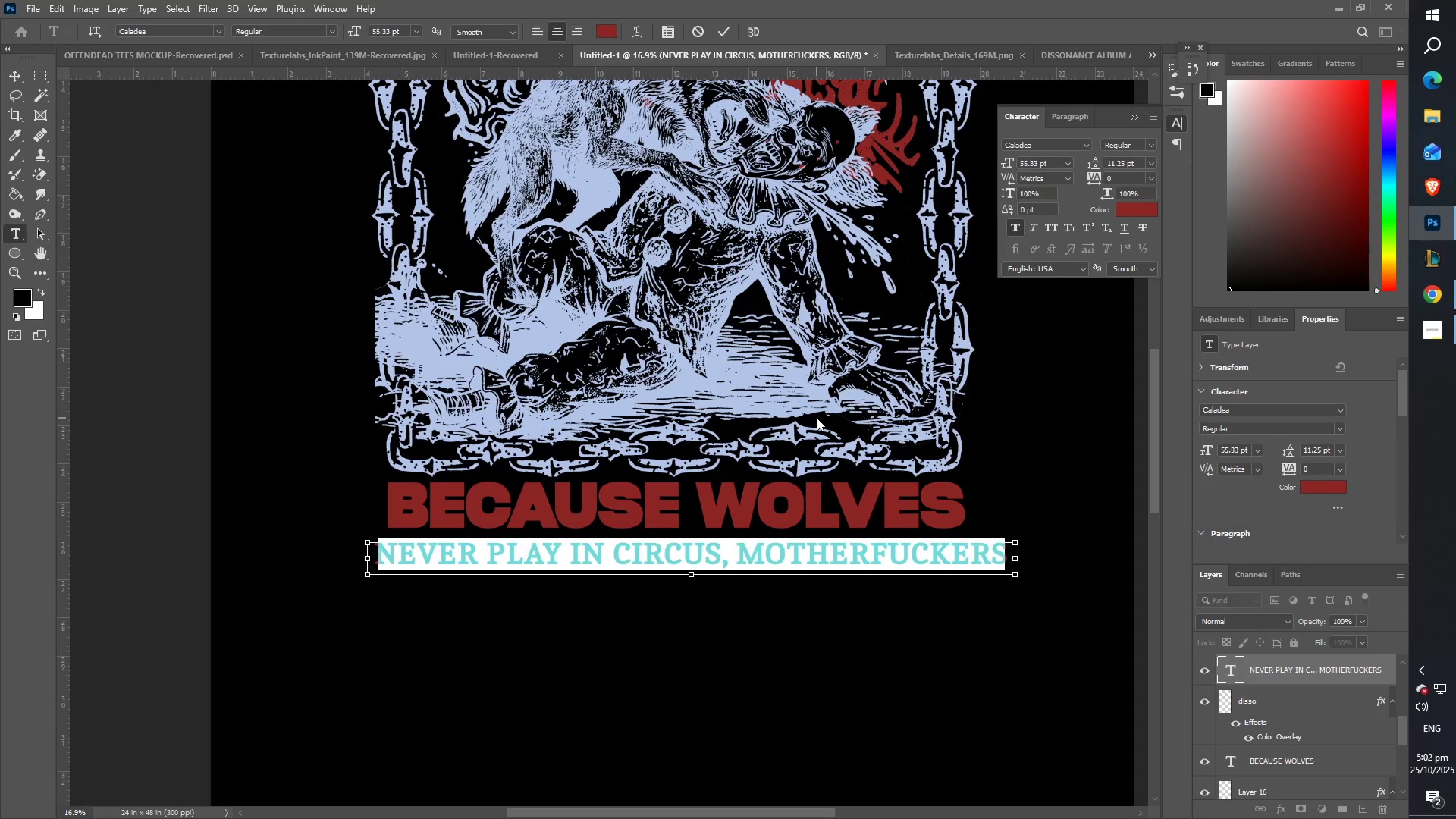 
key(Control+Shift+Comma)
 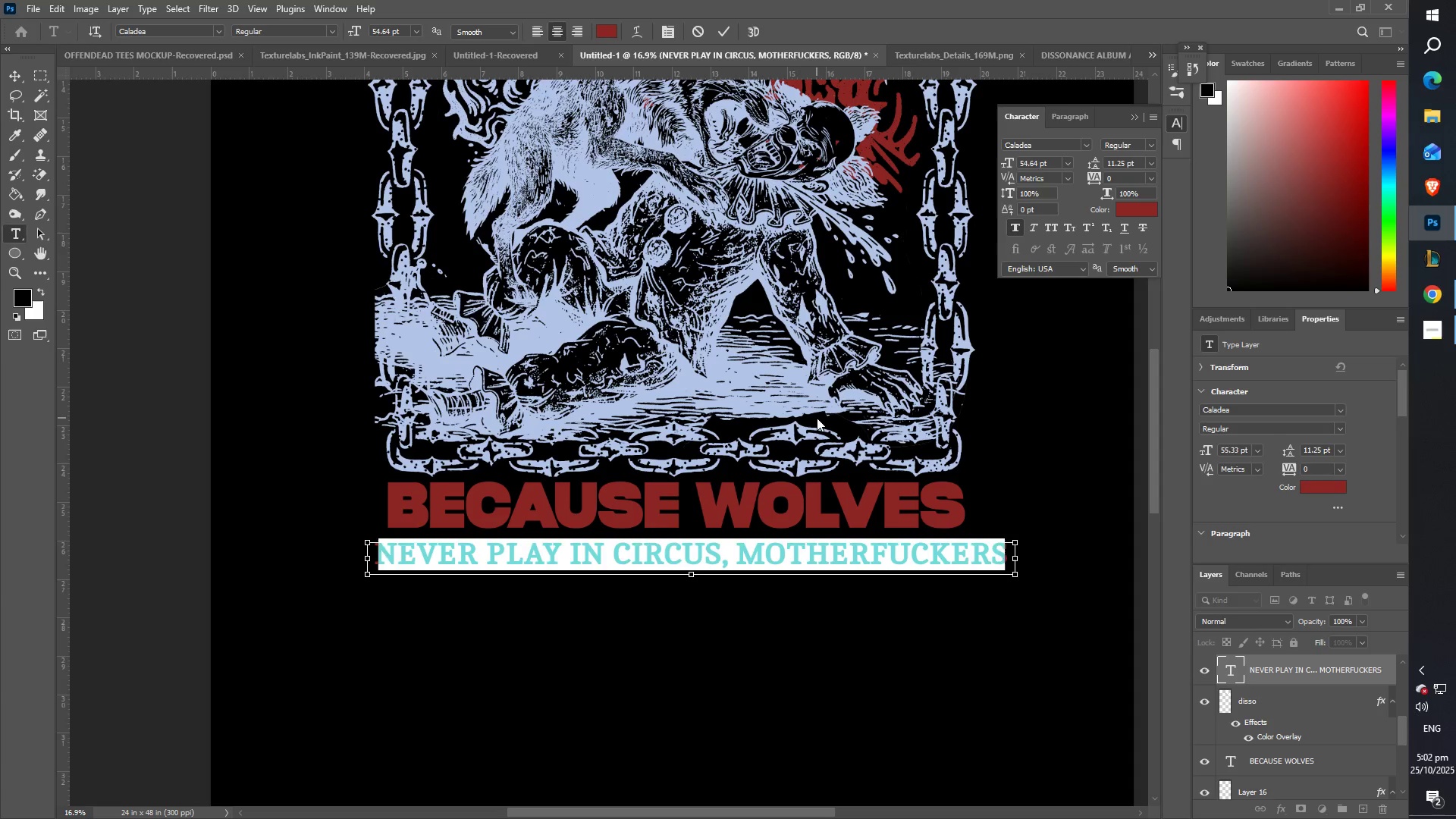 
key(Control+Shift+Comma)
 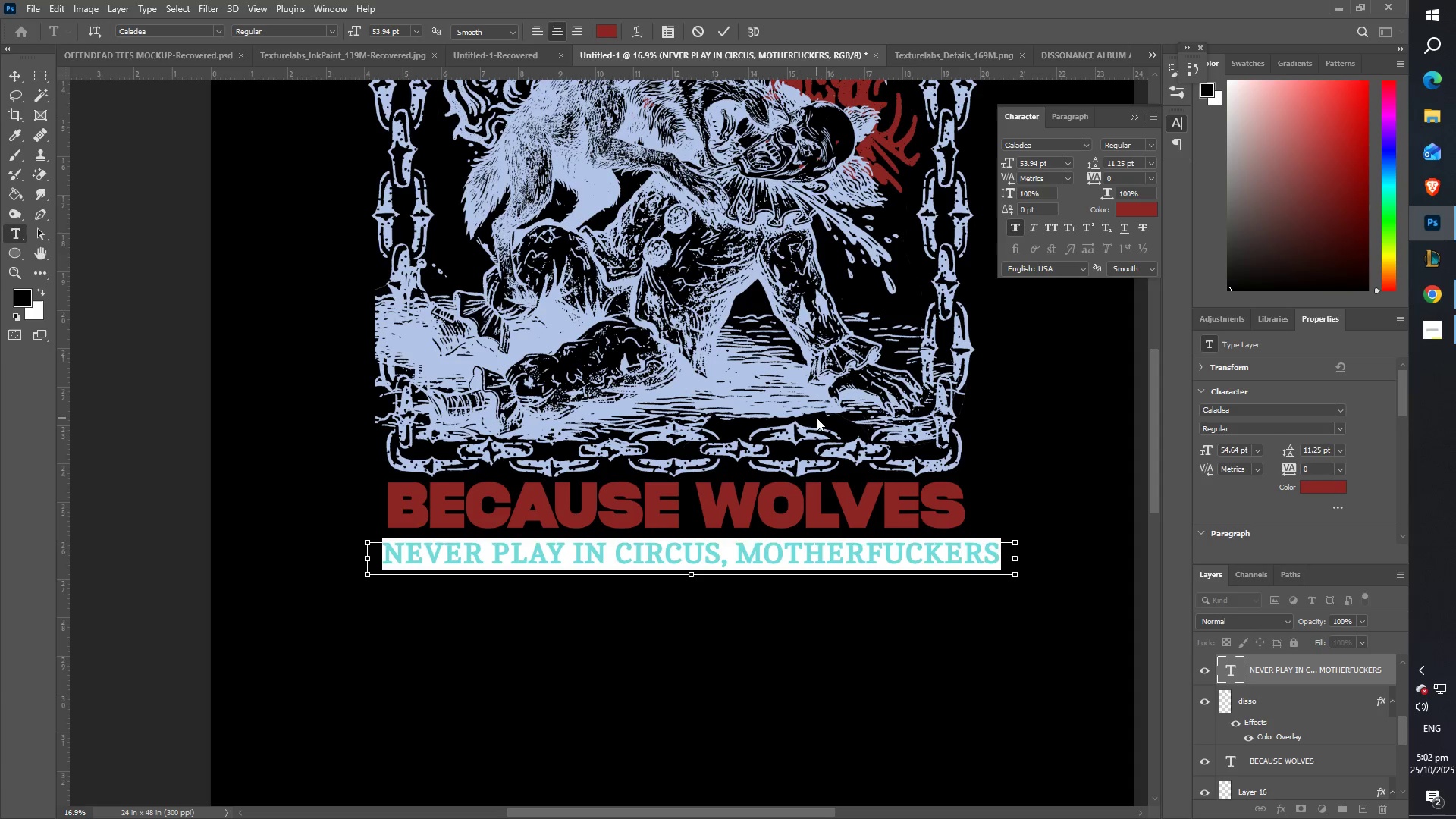 
key(Control+Shift+Comma)
 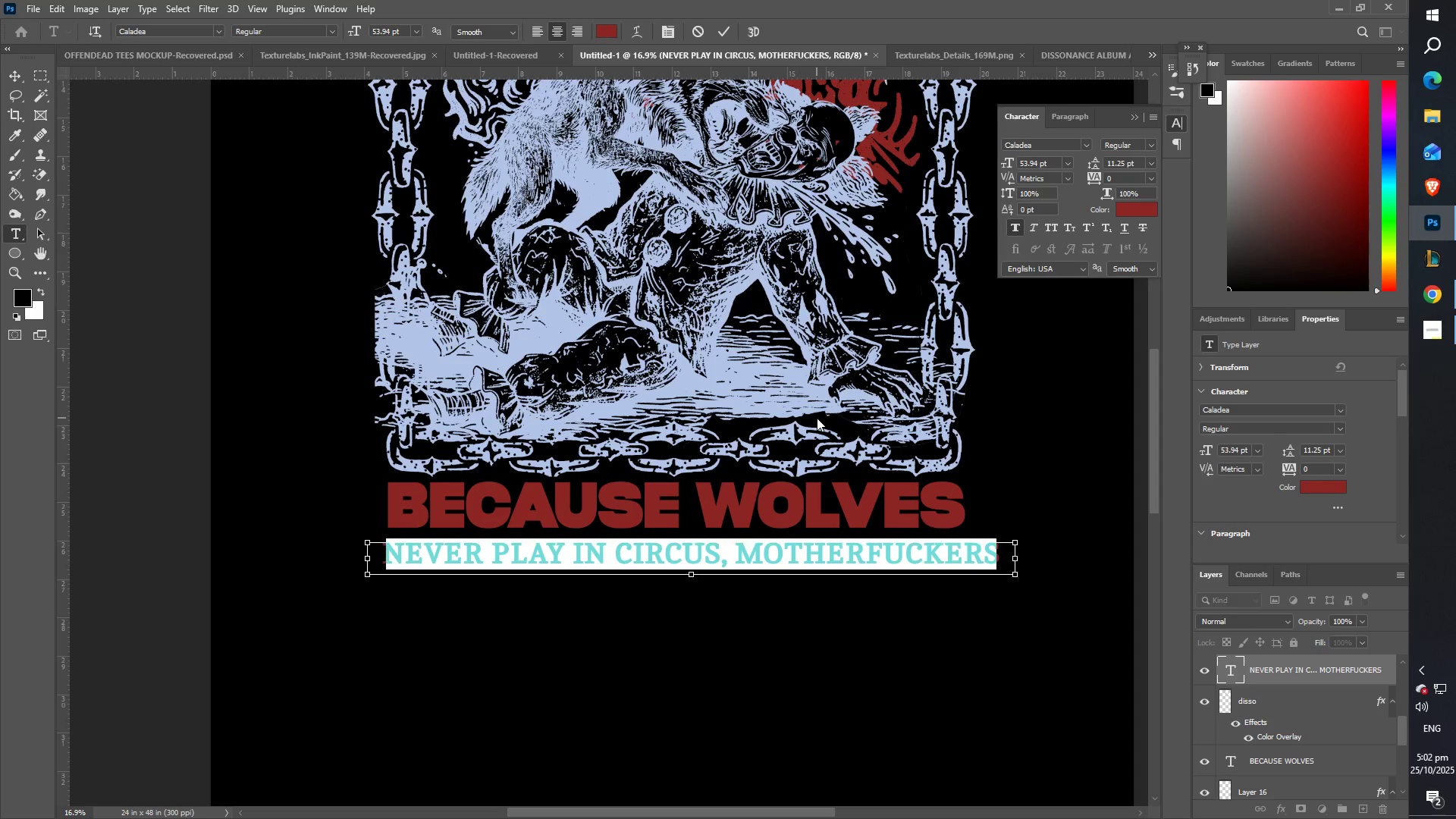 
key(Control+Shift+Comma)
 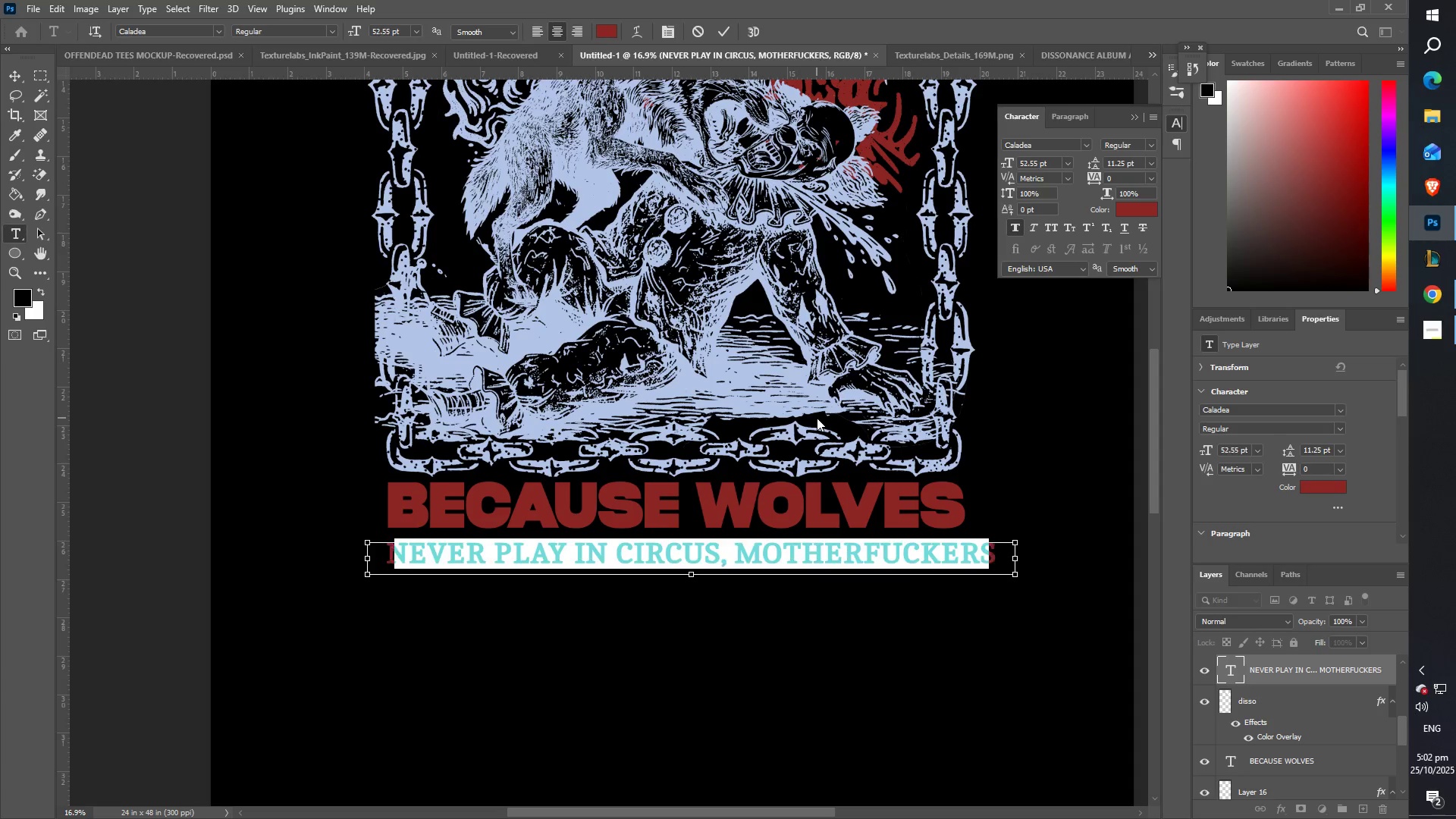 
key(Control+Shift+Comma)
 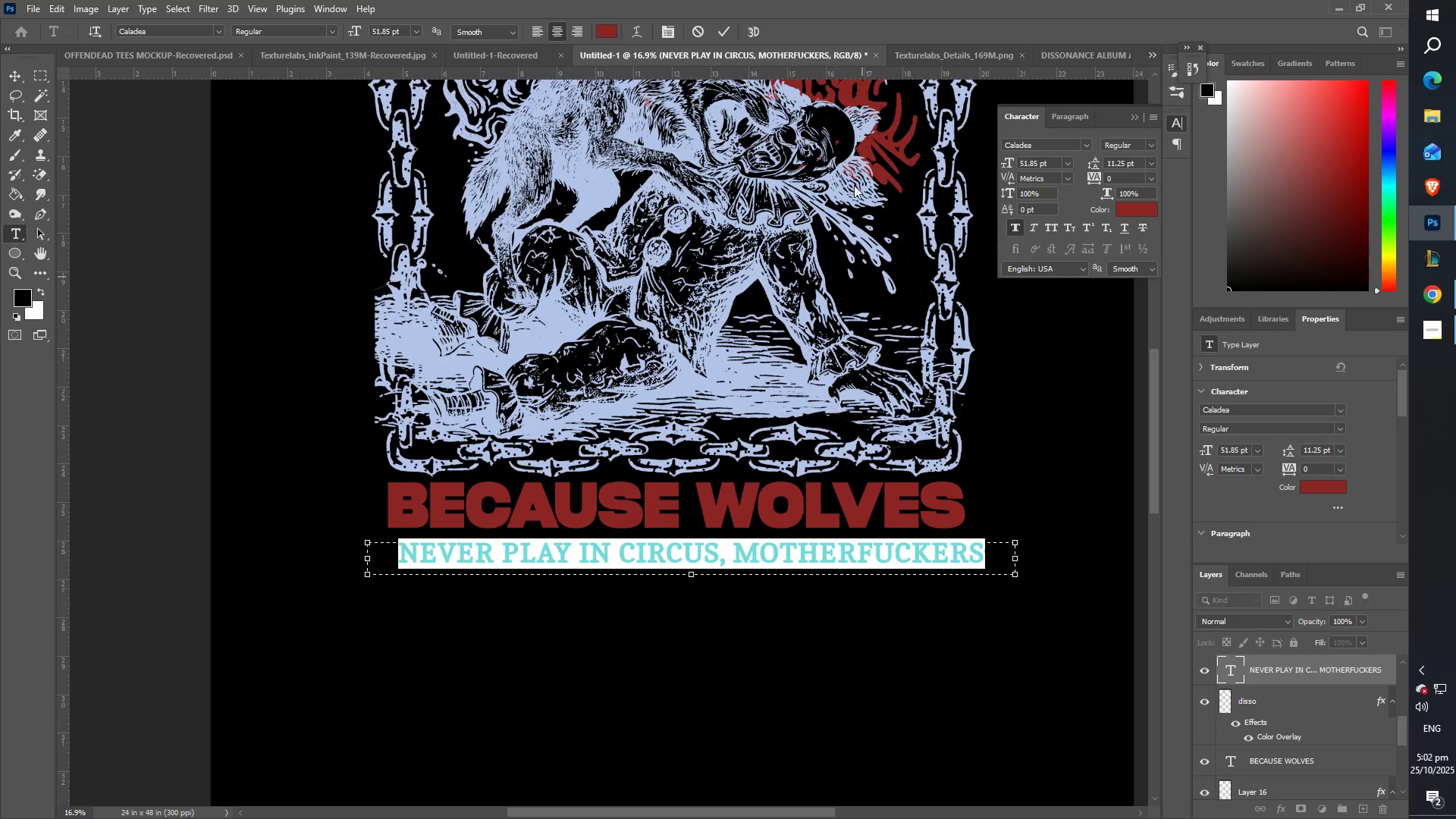 
left_click([725, 32])
 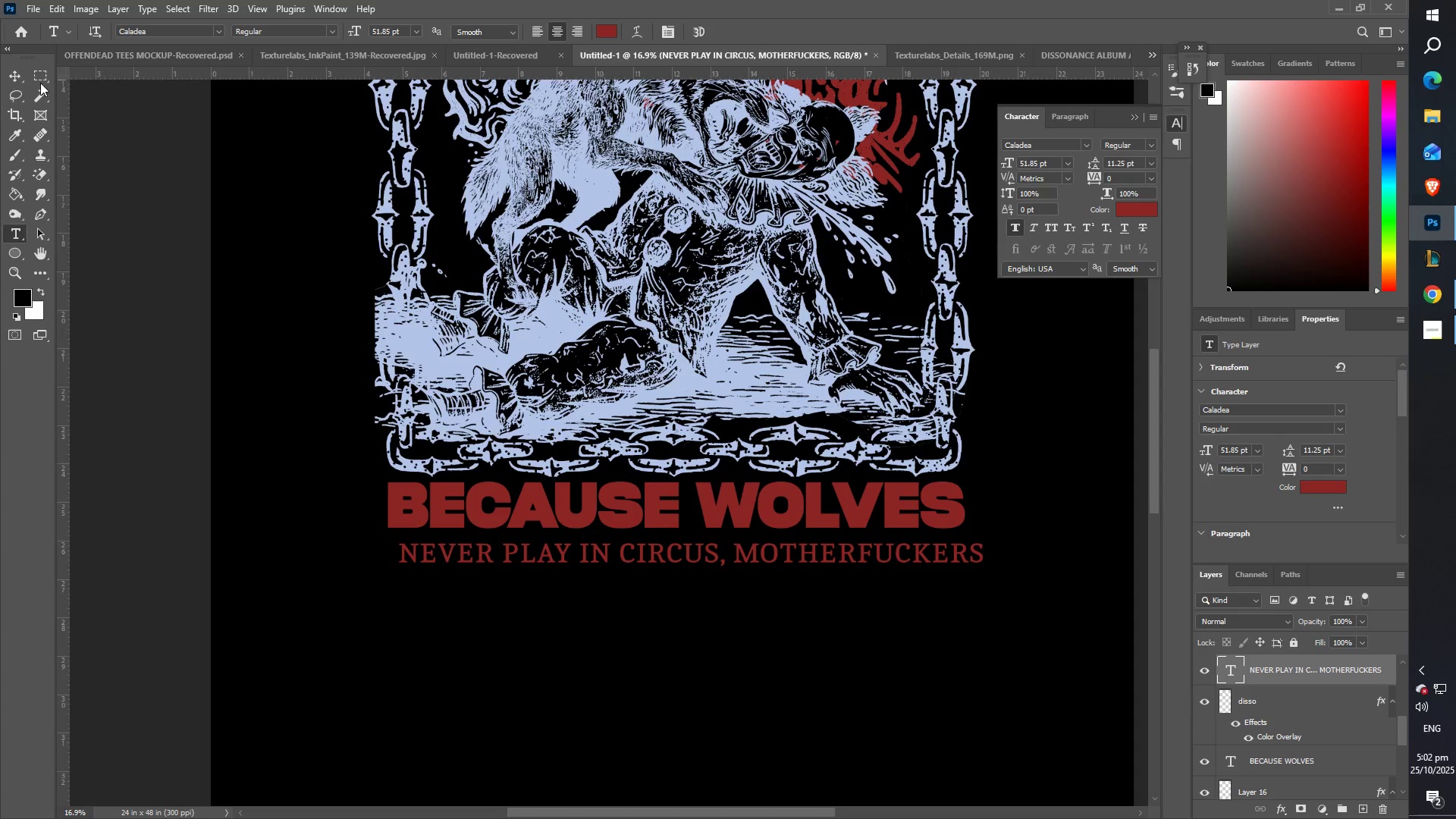 
left_click([12, 78])
 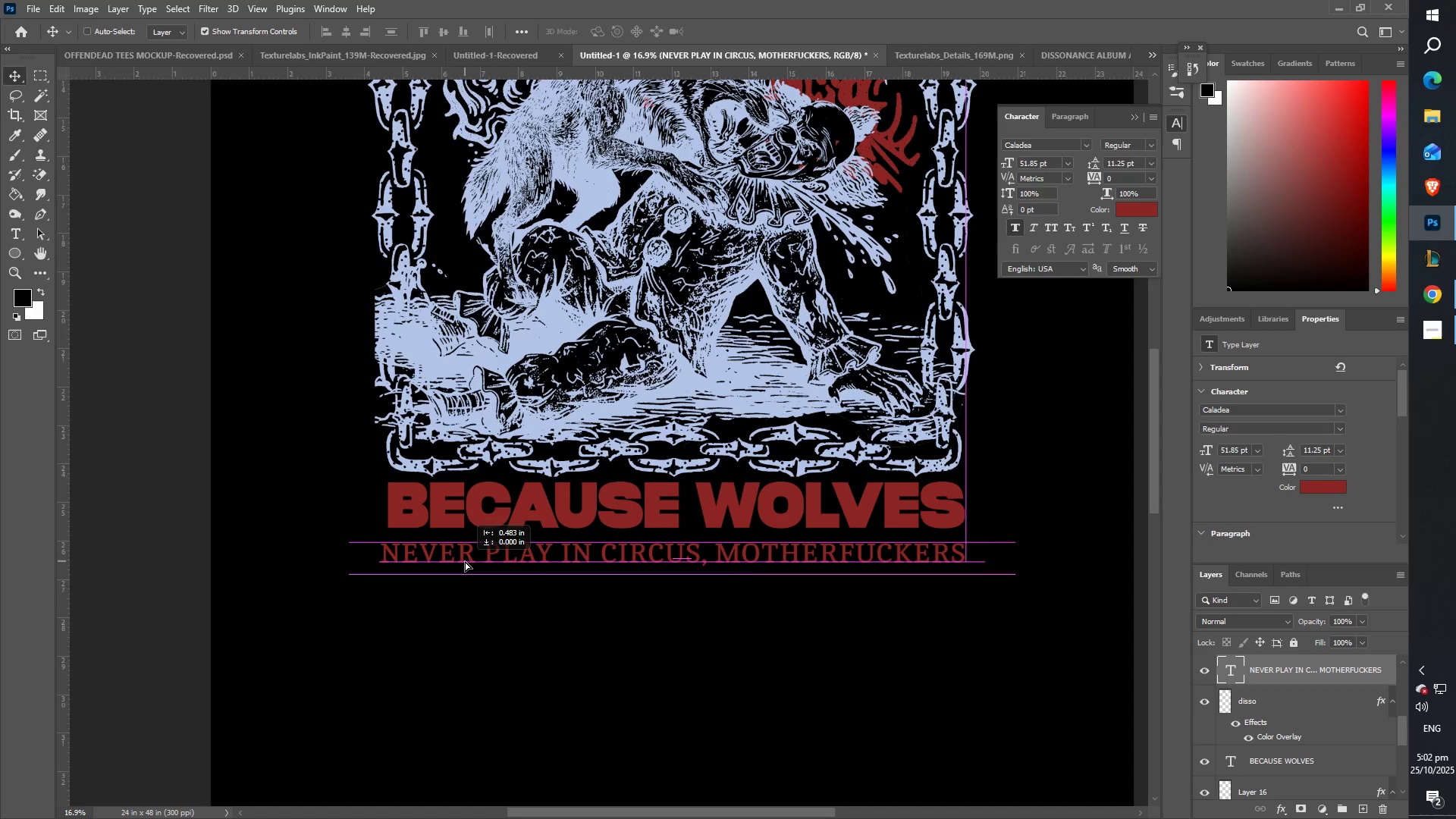 
key(T)
 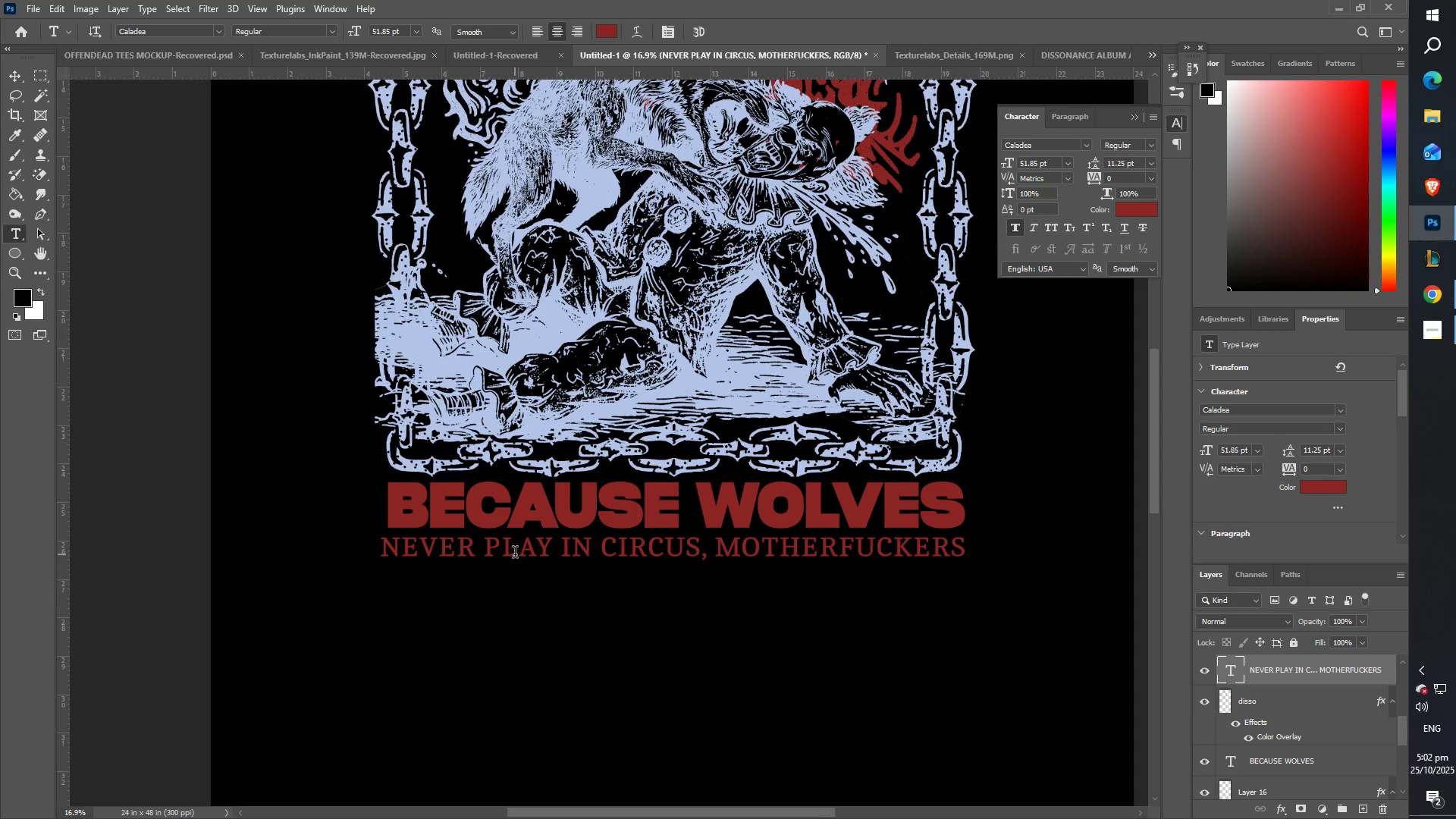 
key(Control+ControlLeft)
 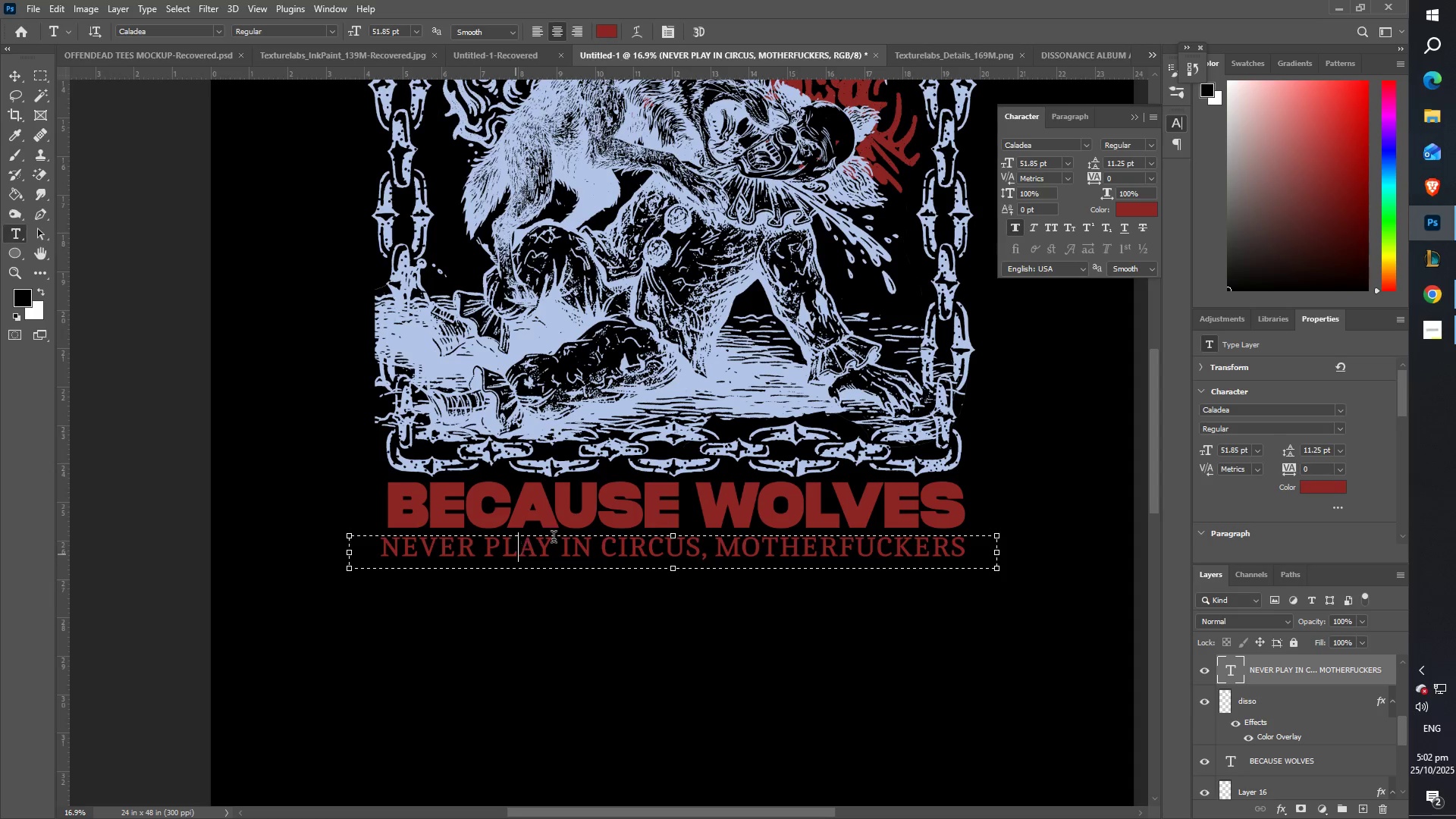 
key(Control+A)
 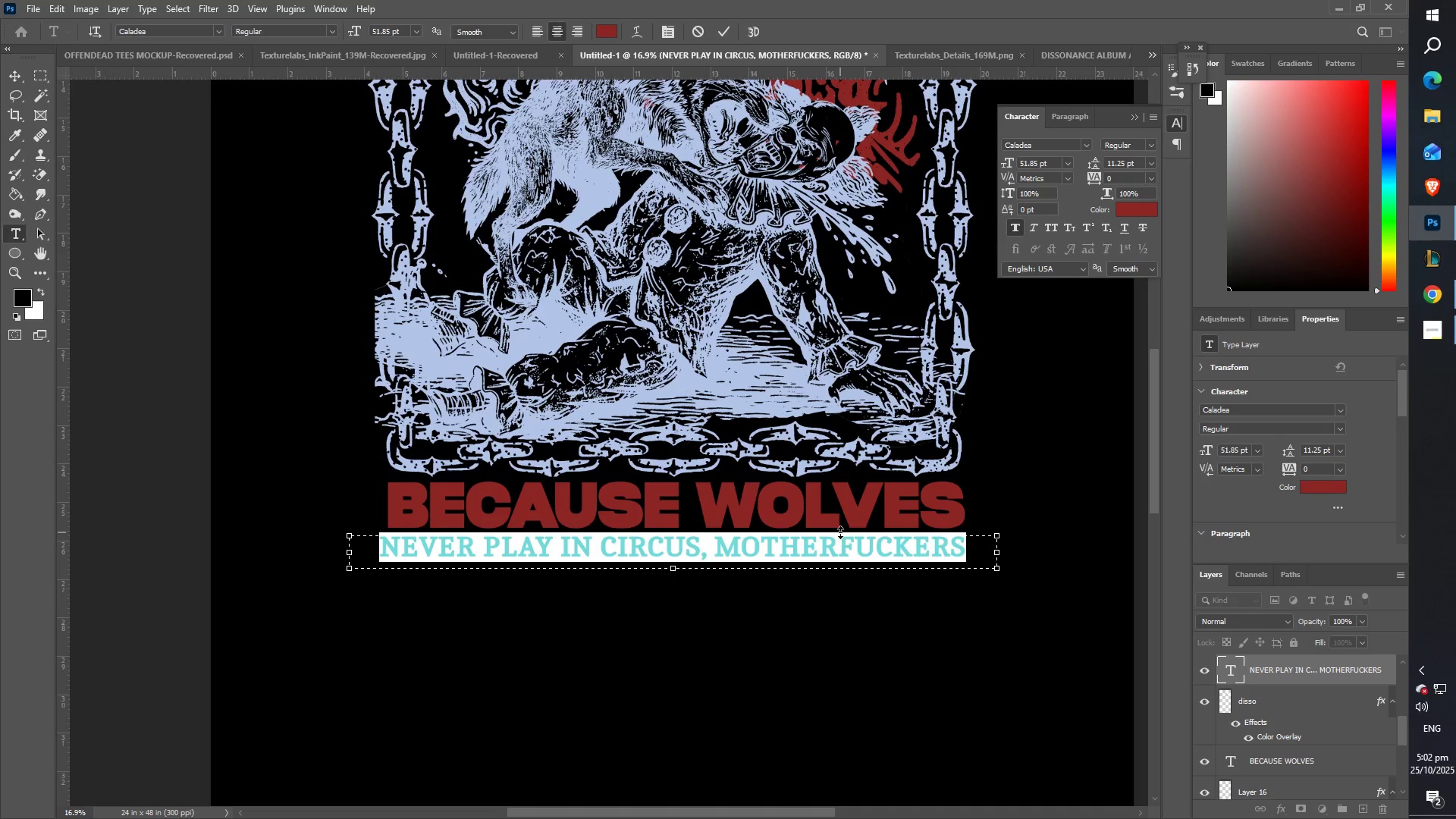 
left_click([849, 547])
 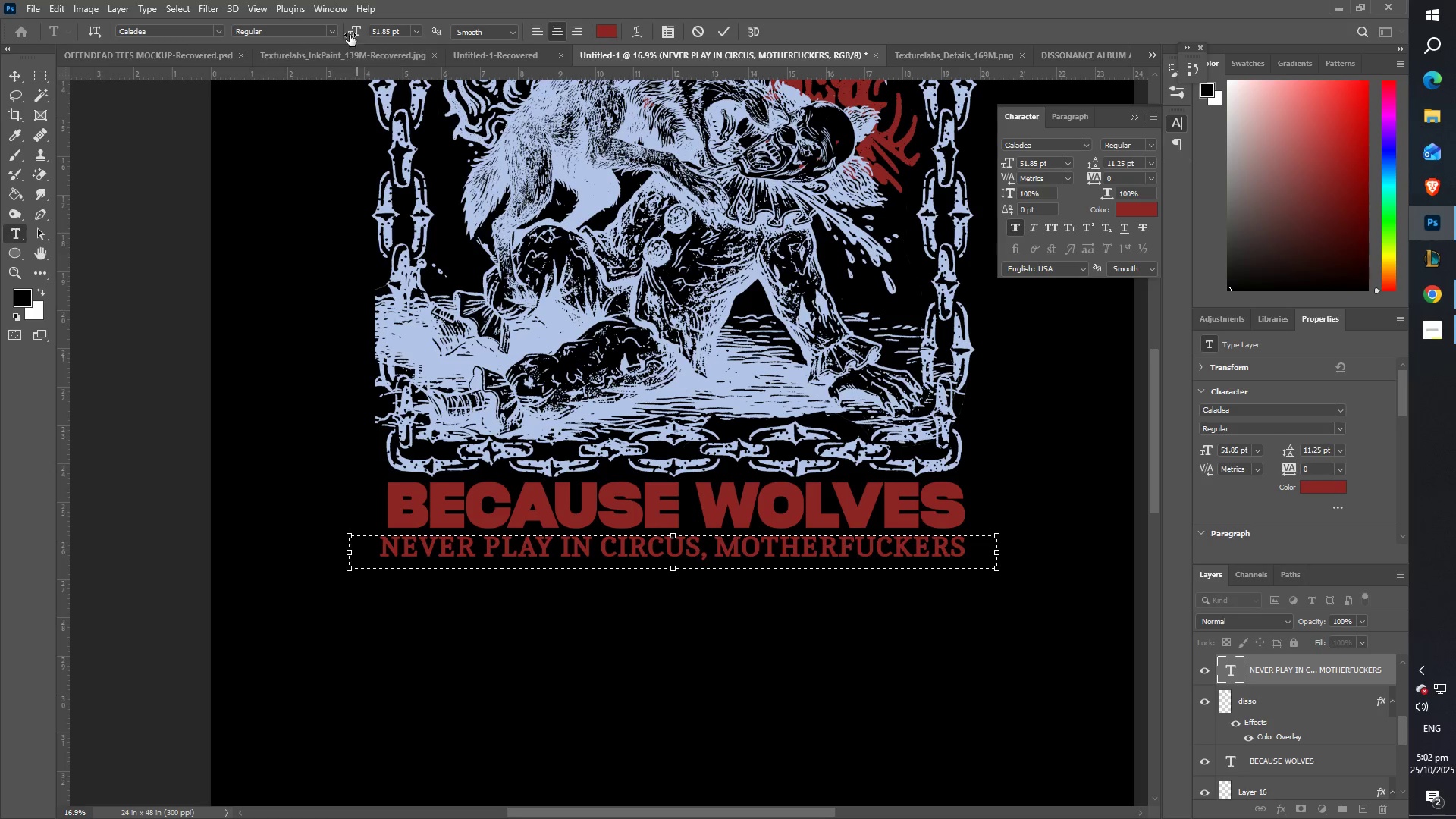 
left_click([333, 30])
 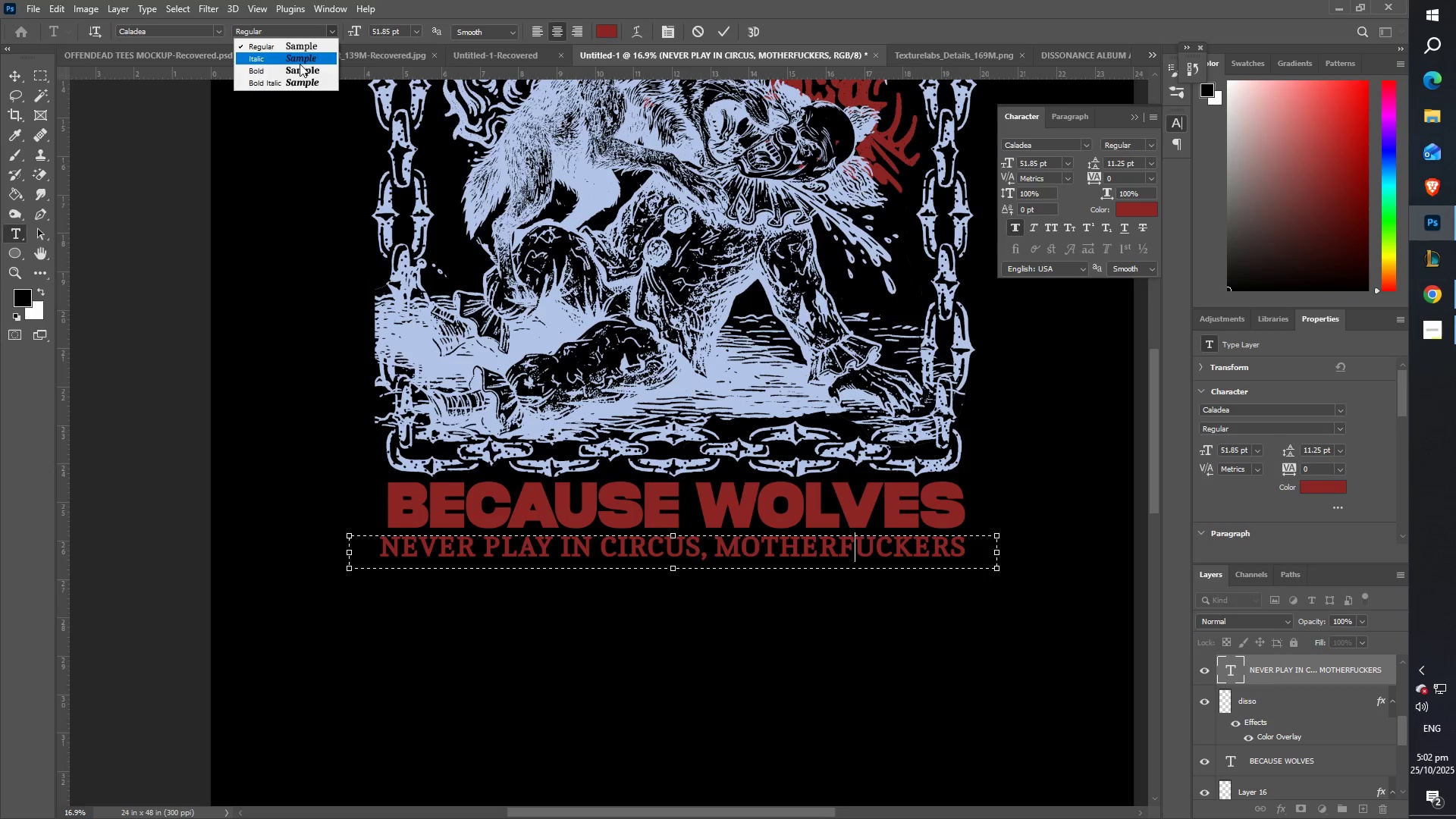 
left_click([301, 68])
 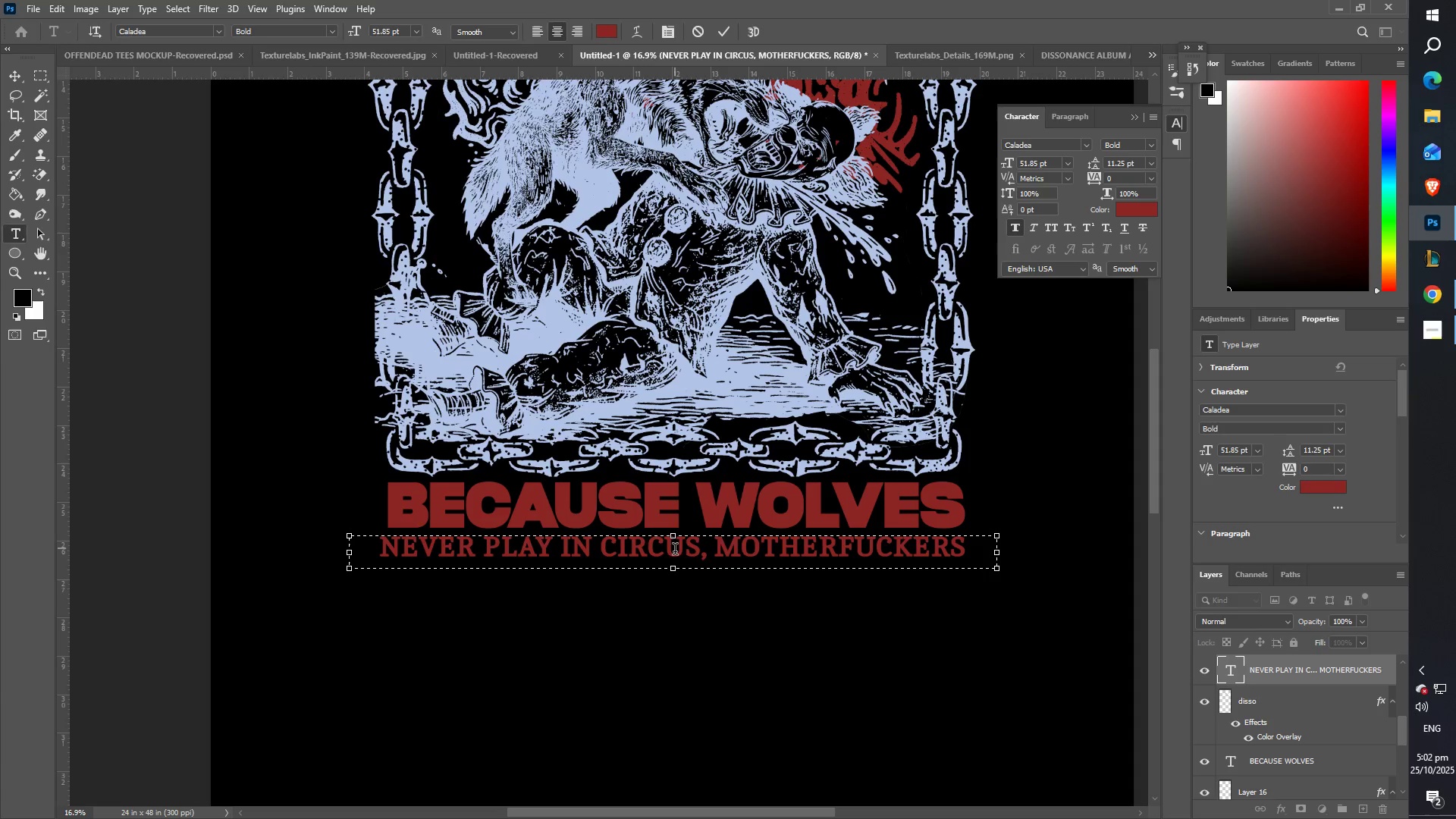 
left_click([678, 554])
 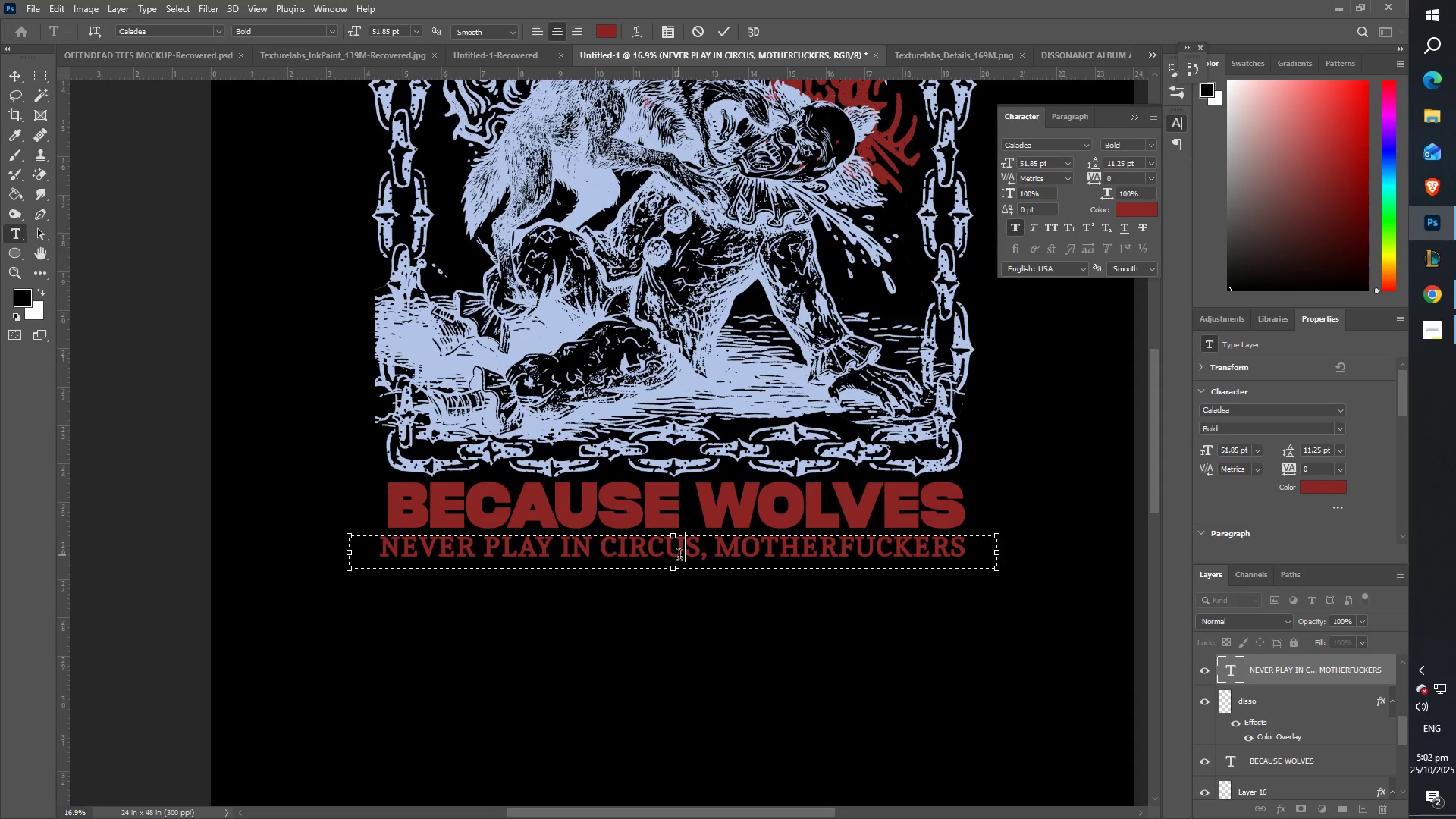 
key(Control+ControlLeft)
 